 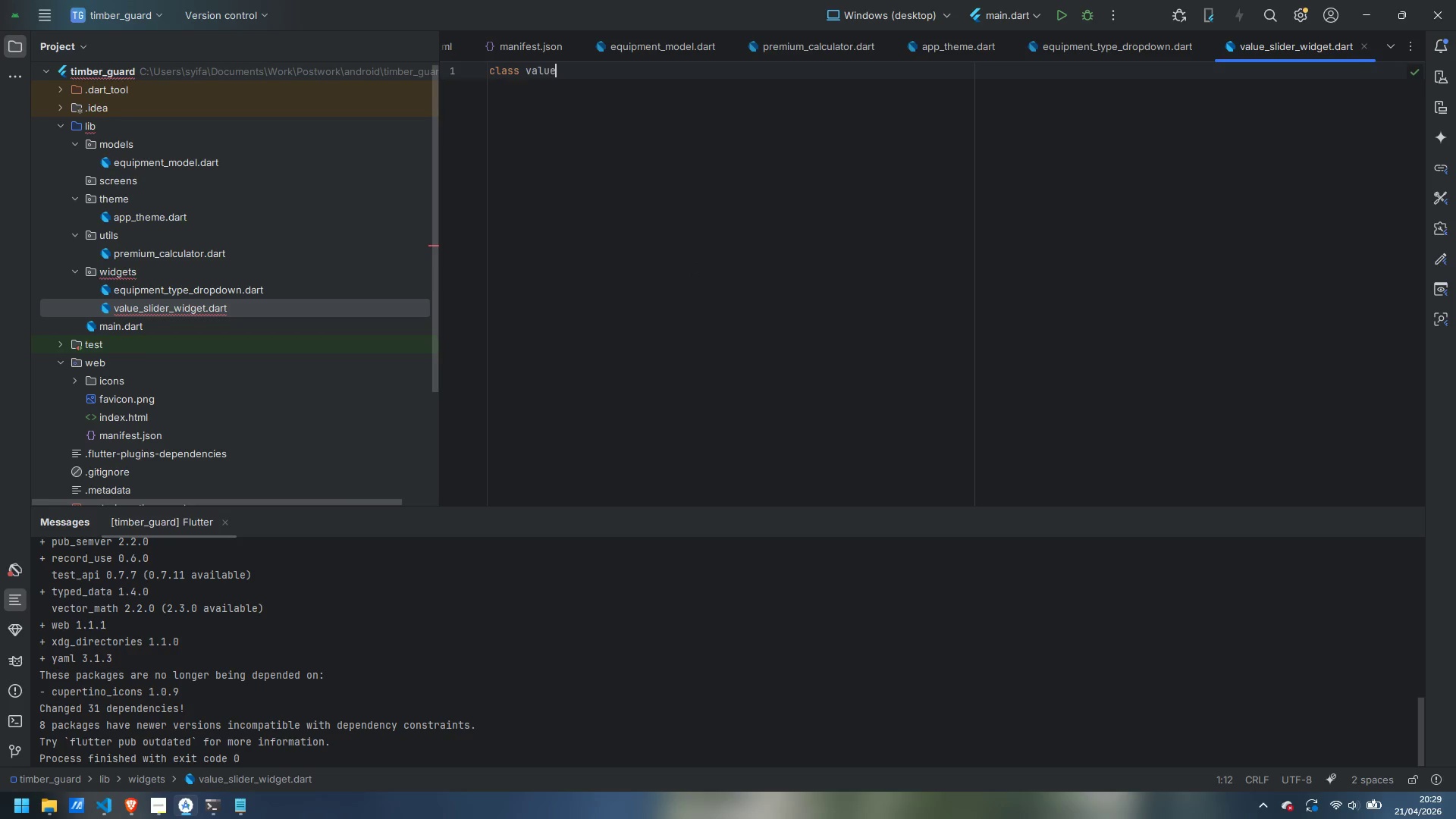 
hold_key(key=ShiftLeft, duration=0.36)
 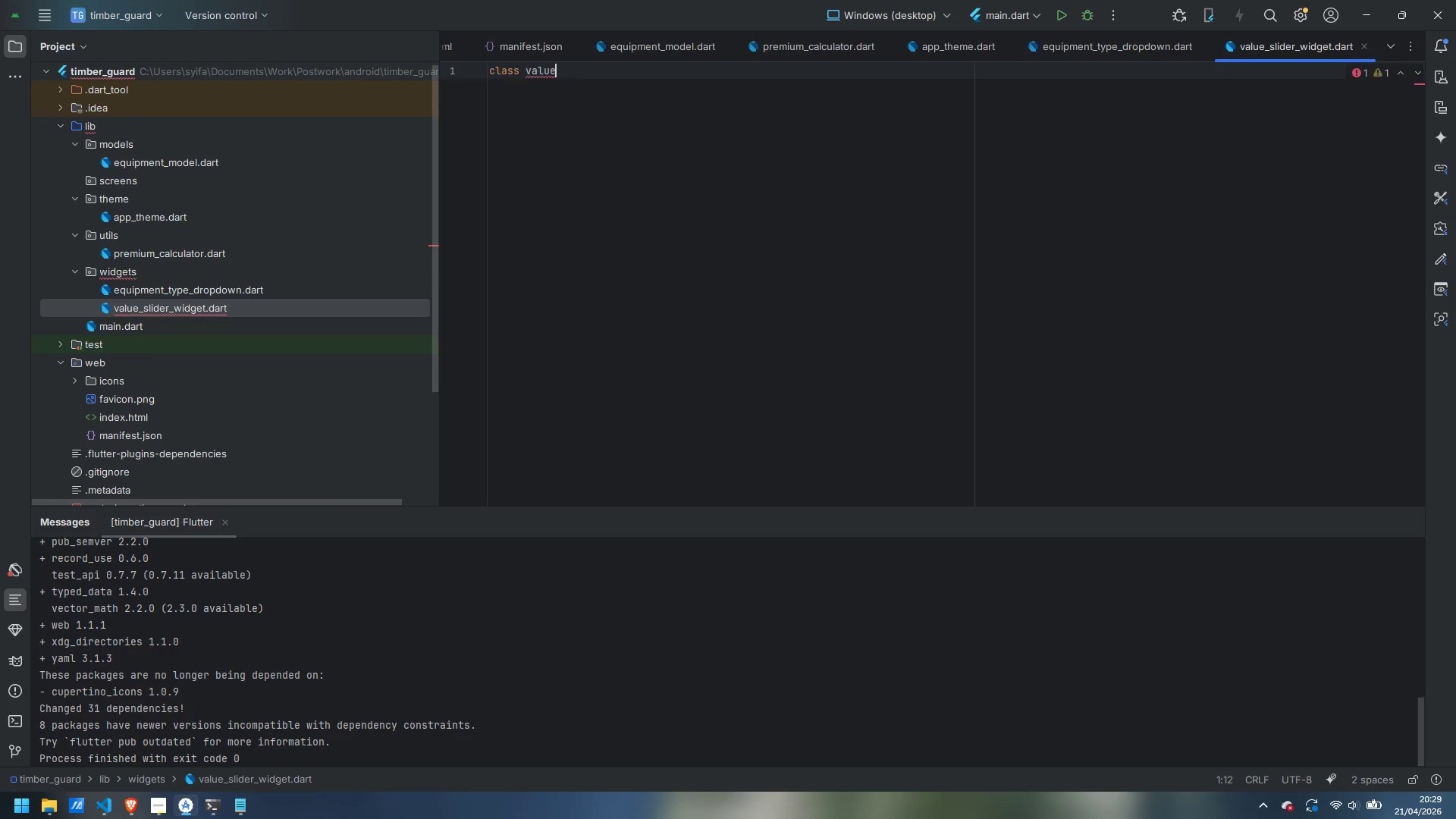 
key(Control+ControlLeft)
 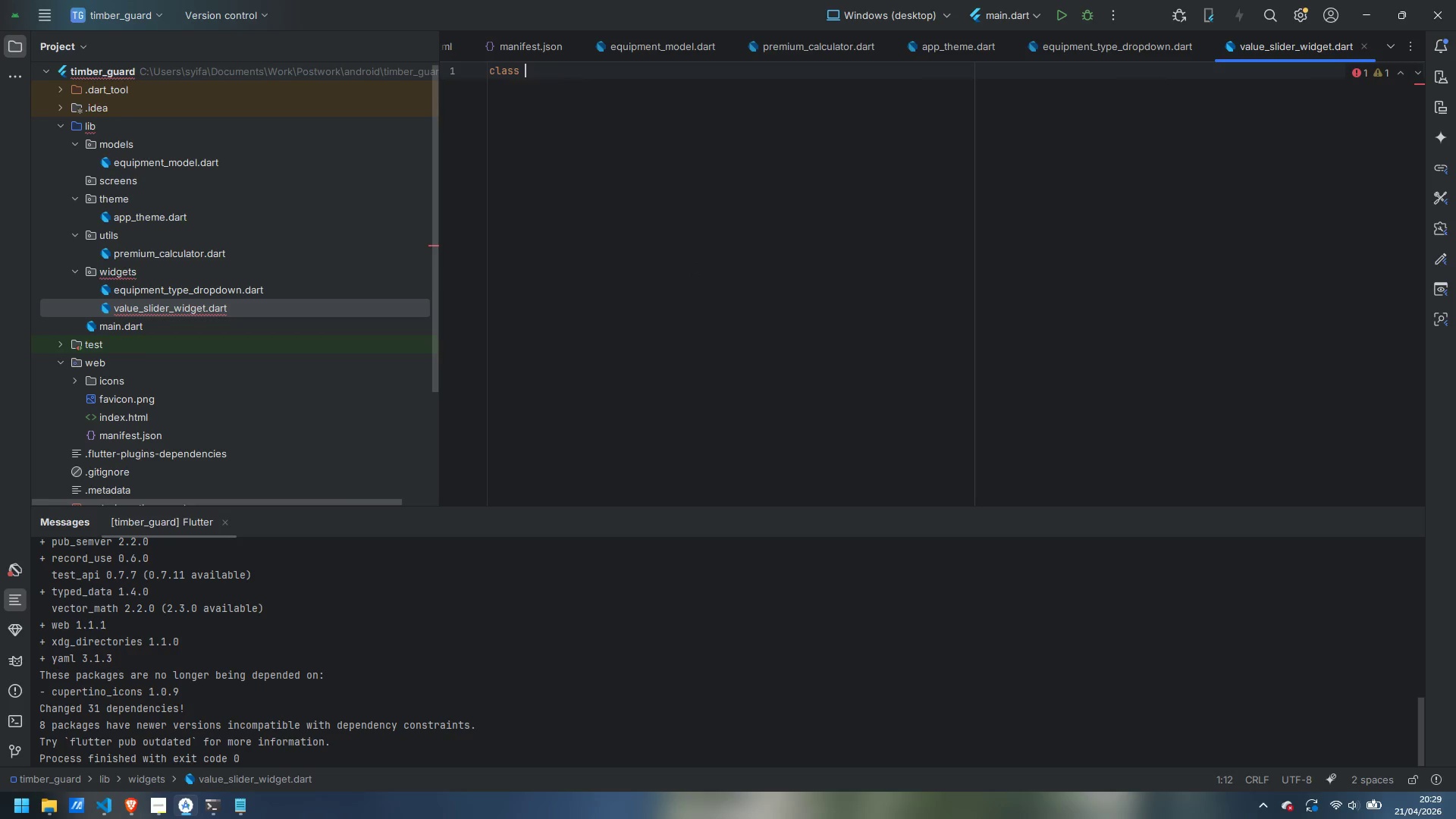 
key(Control+Backspace)
 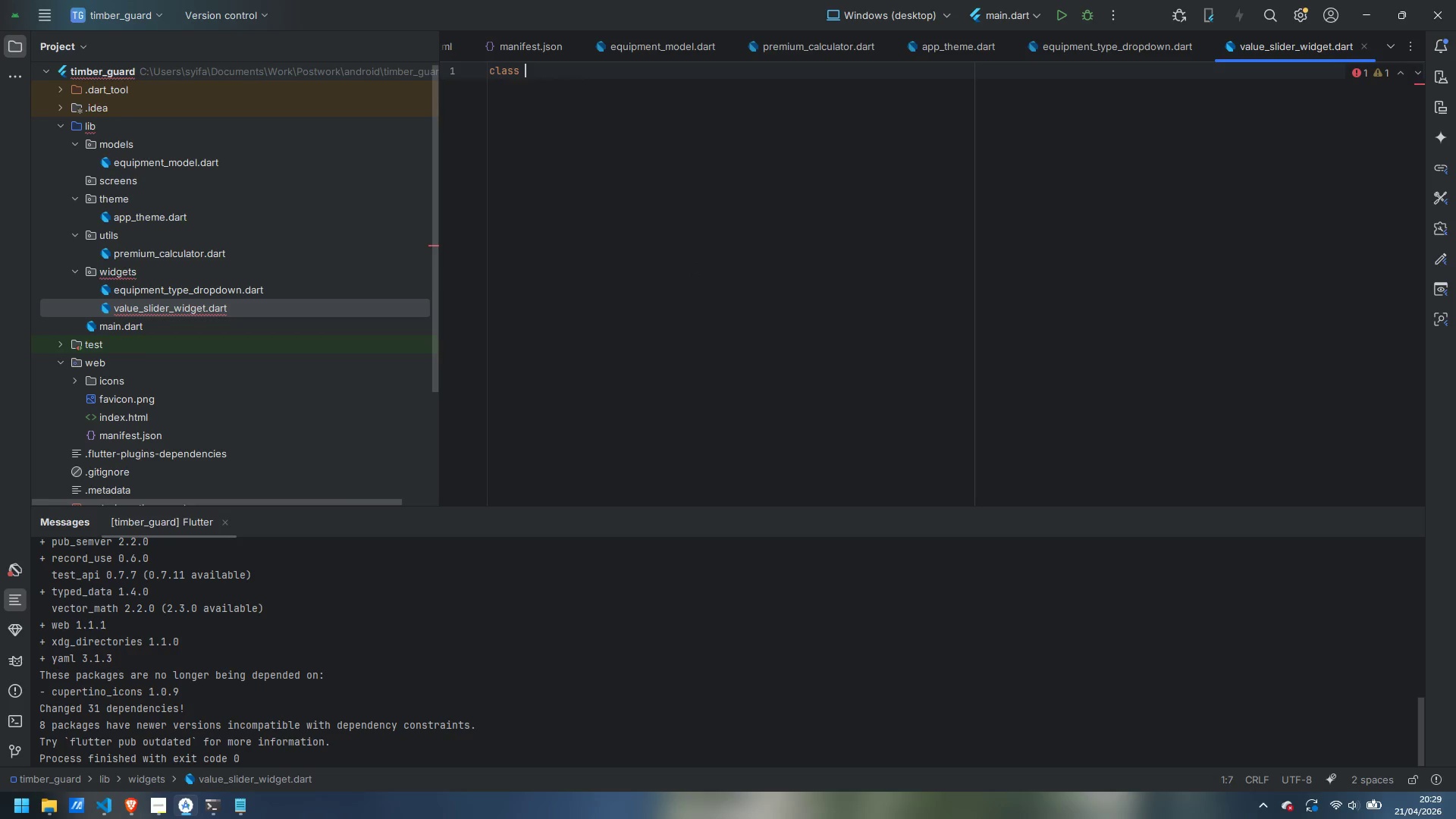 
type(ValueSliderWidget extends StatelessWidget {)
 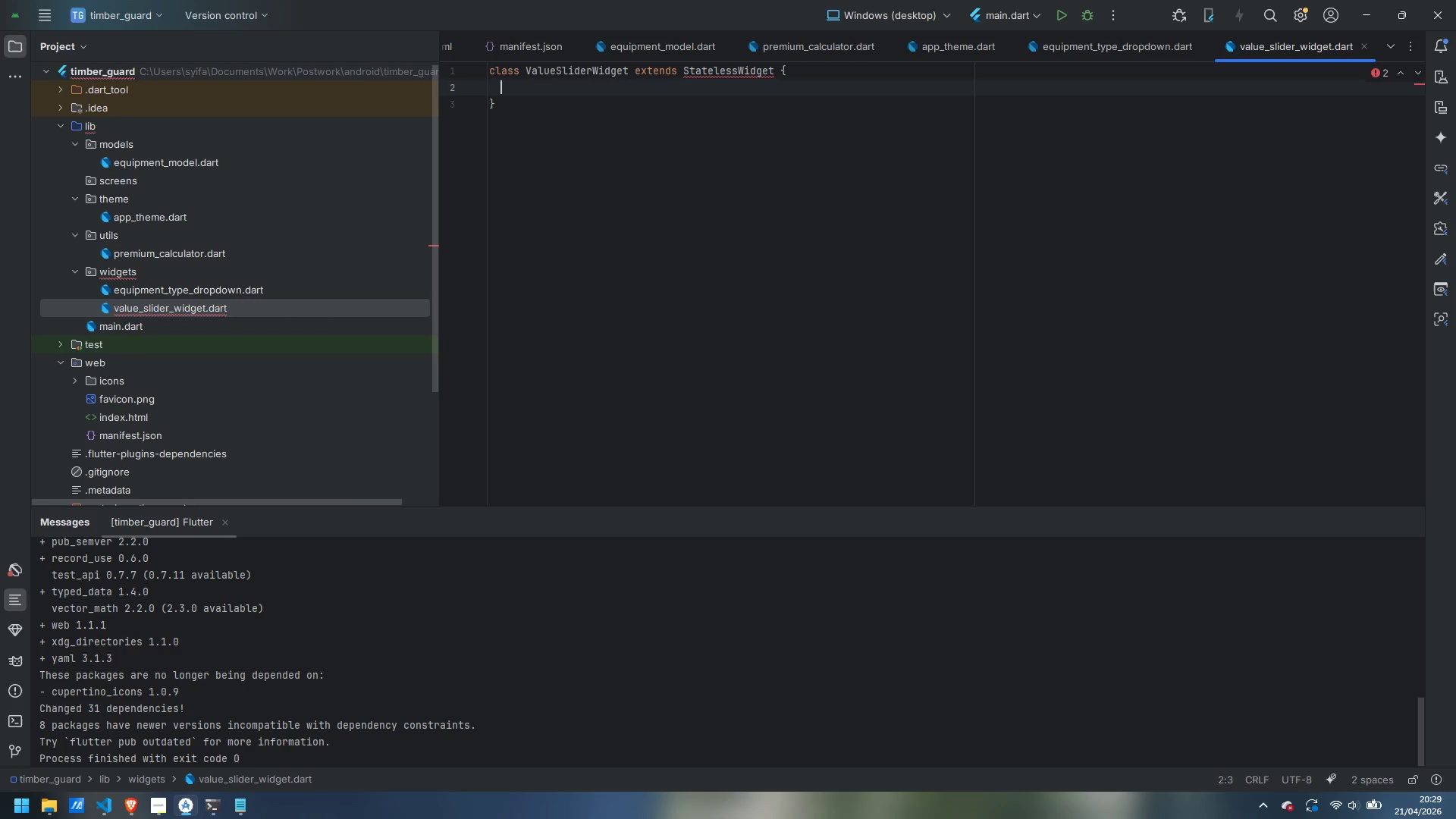 
 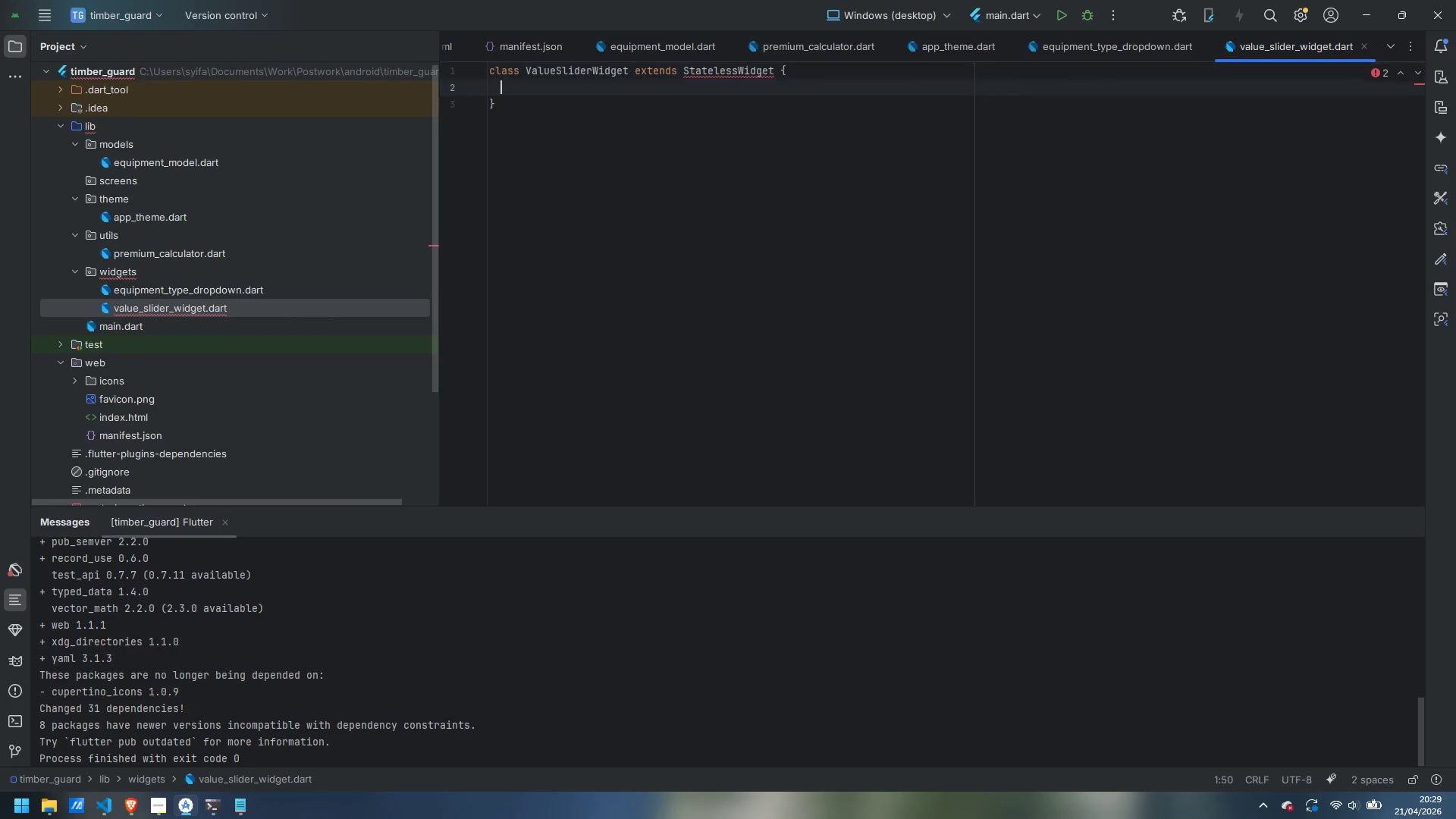 
key(Enter)
 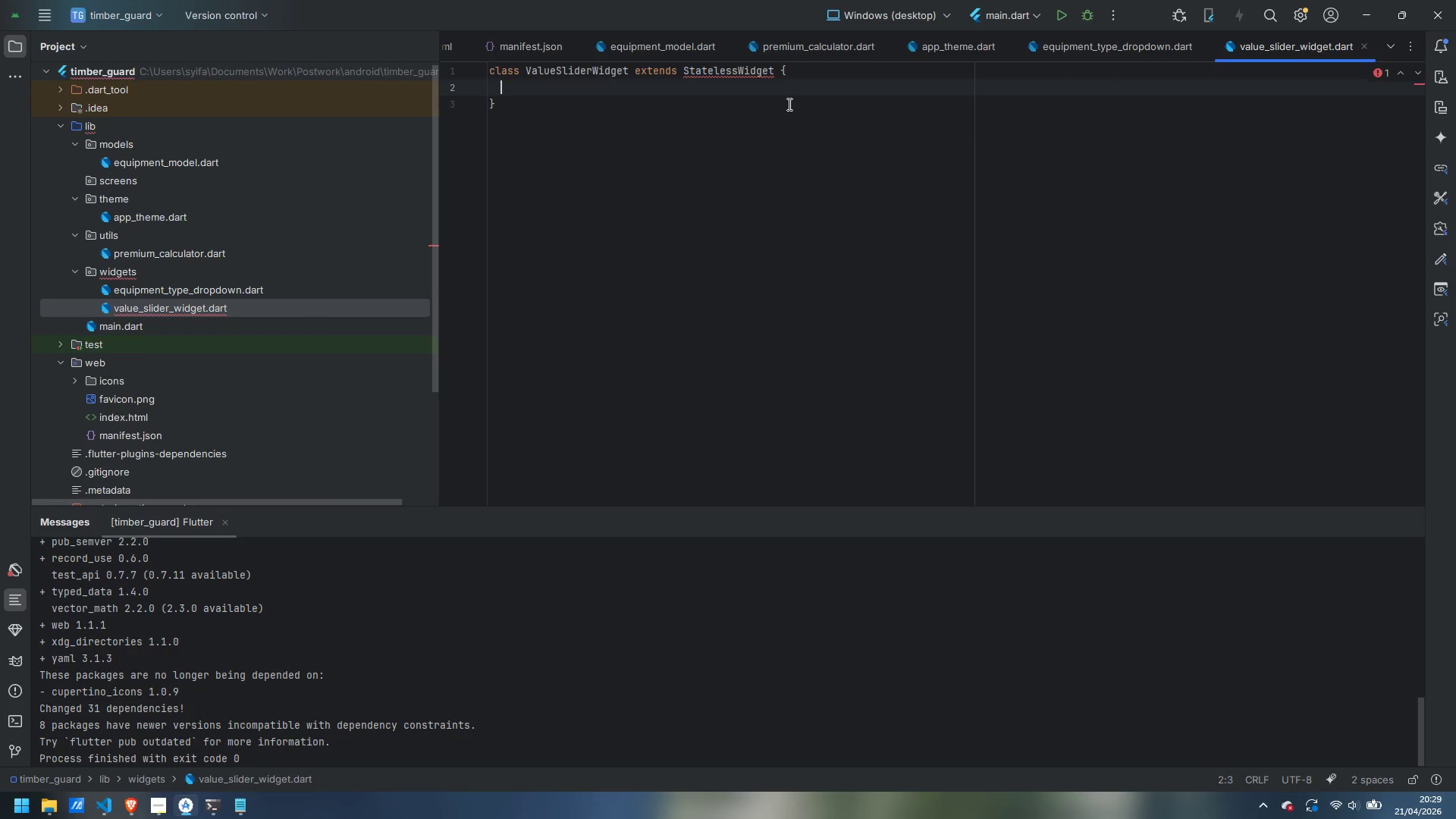 
left_click([776, 67])
 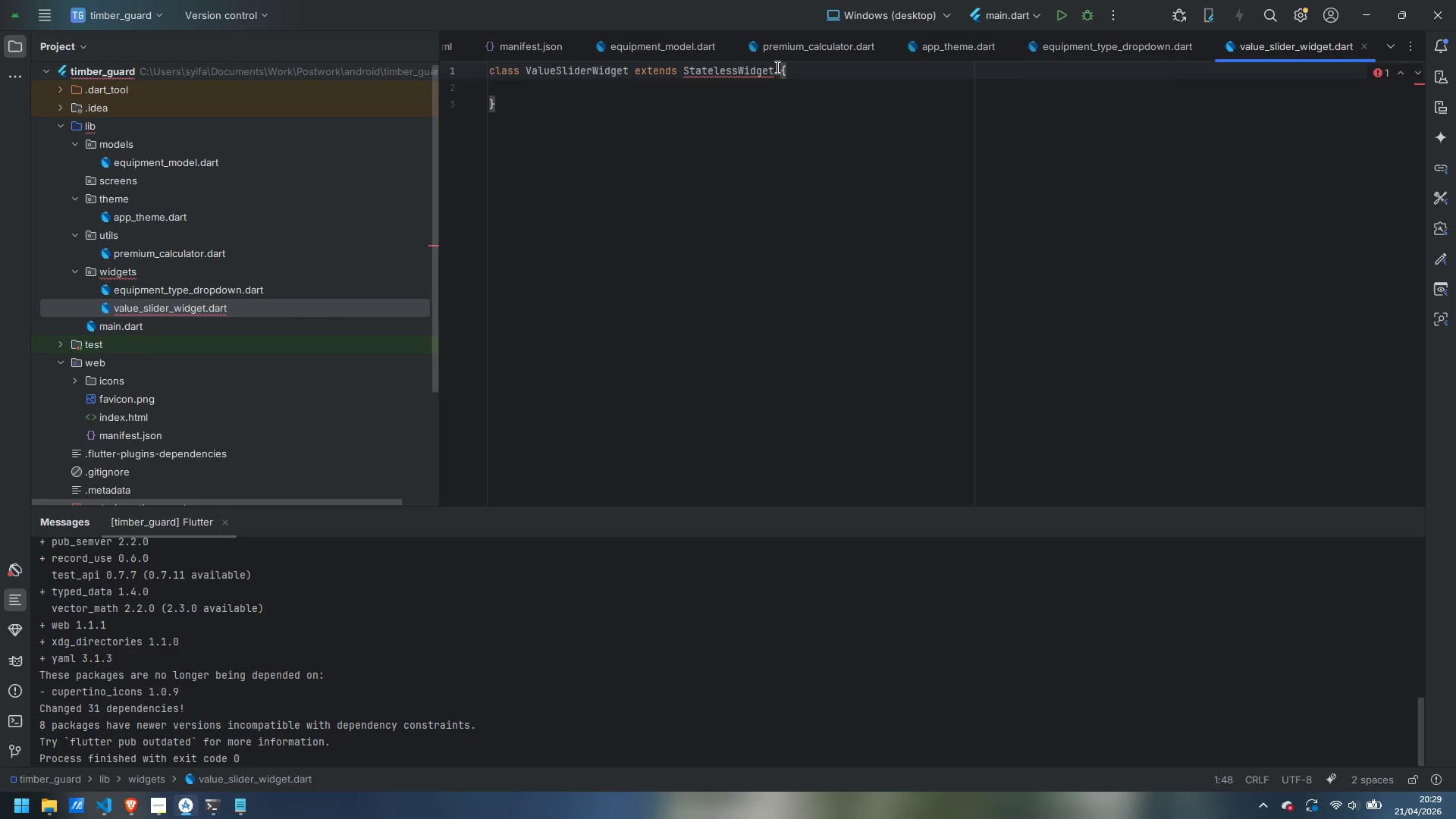 
key(Backspace)
 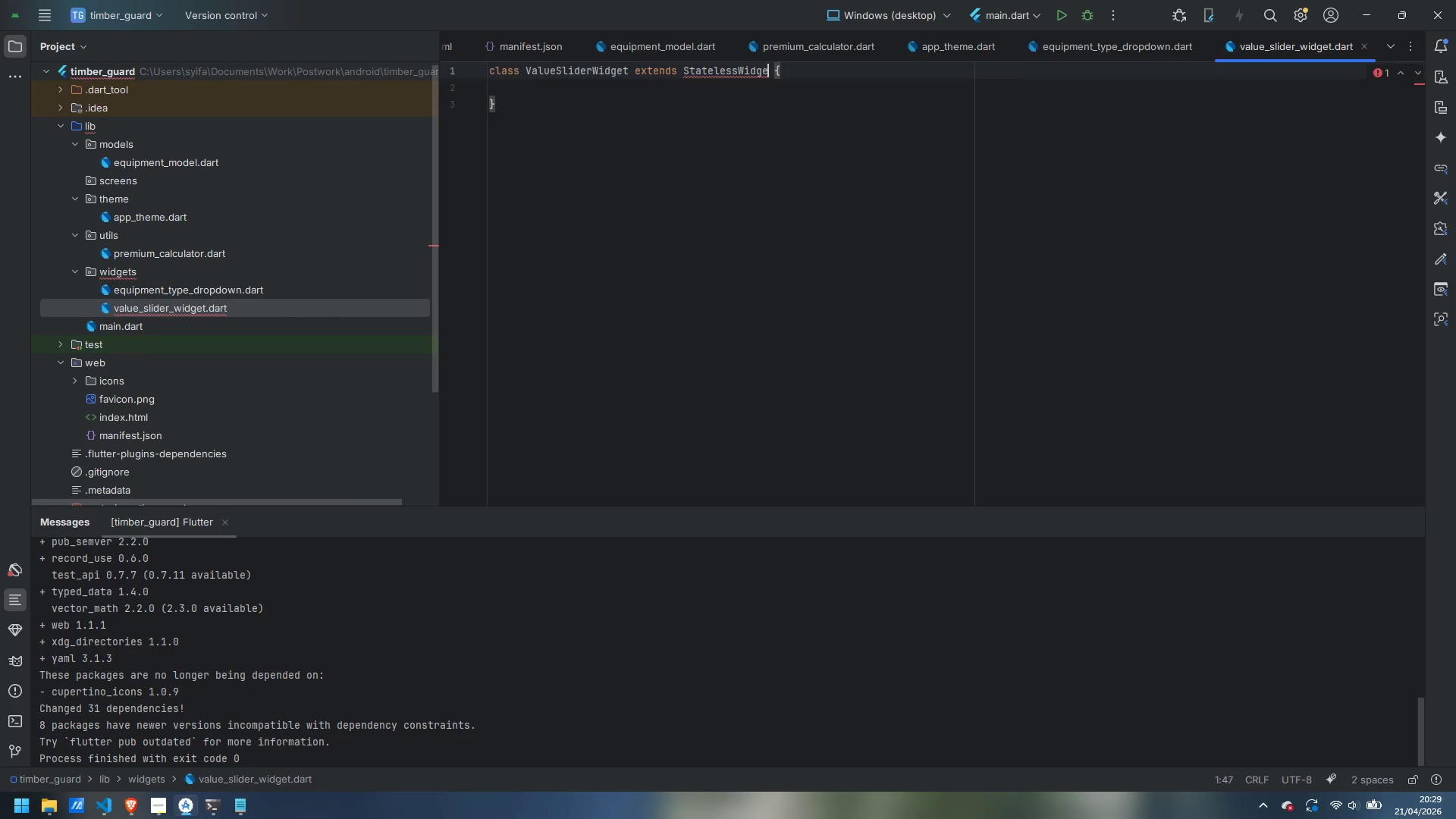 
key(Backspace)
 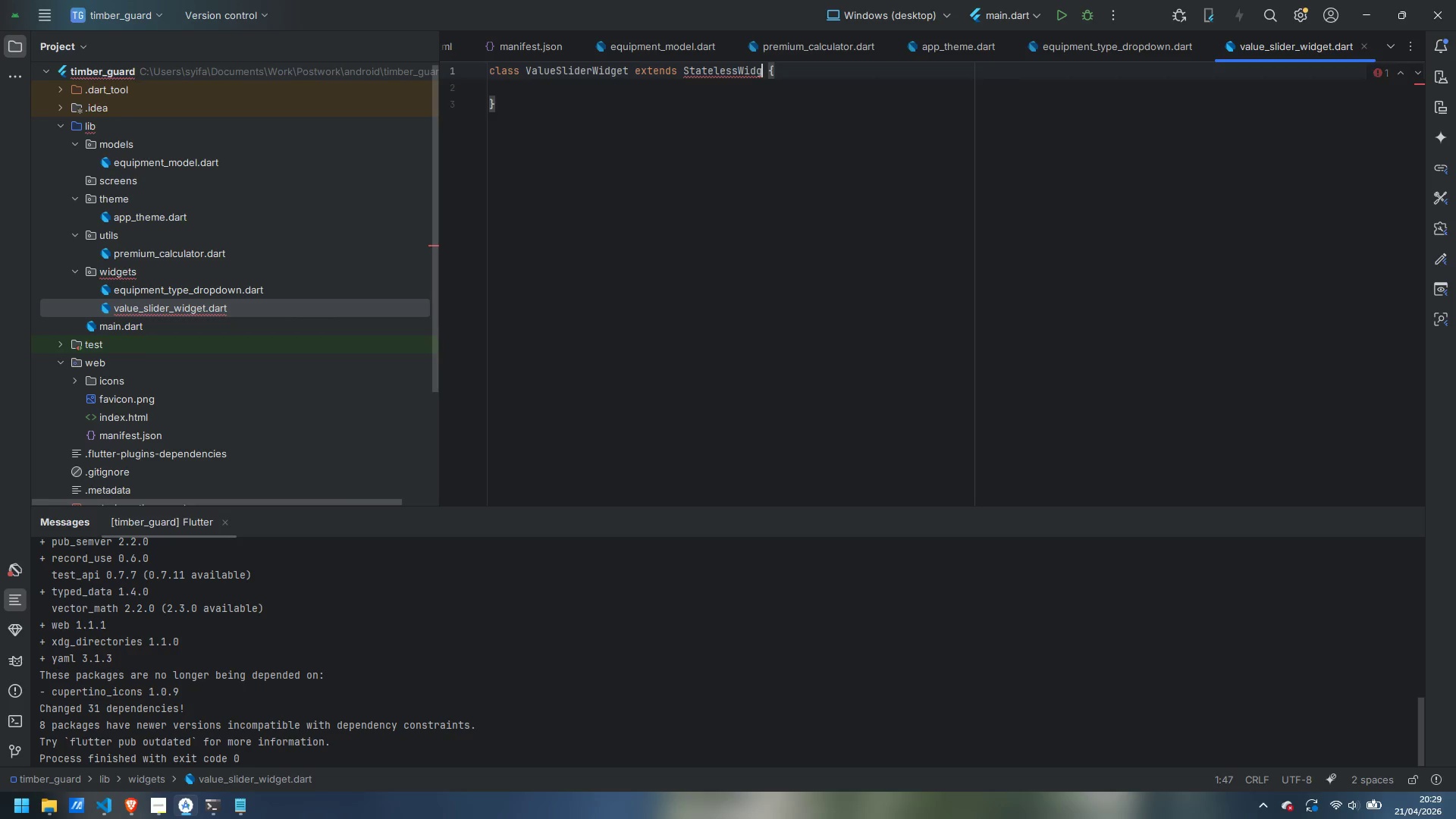 
key(E)
 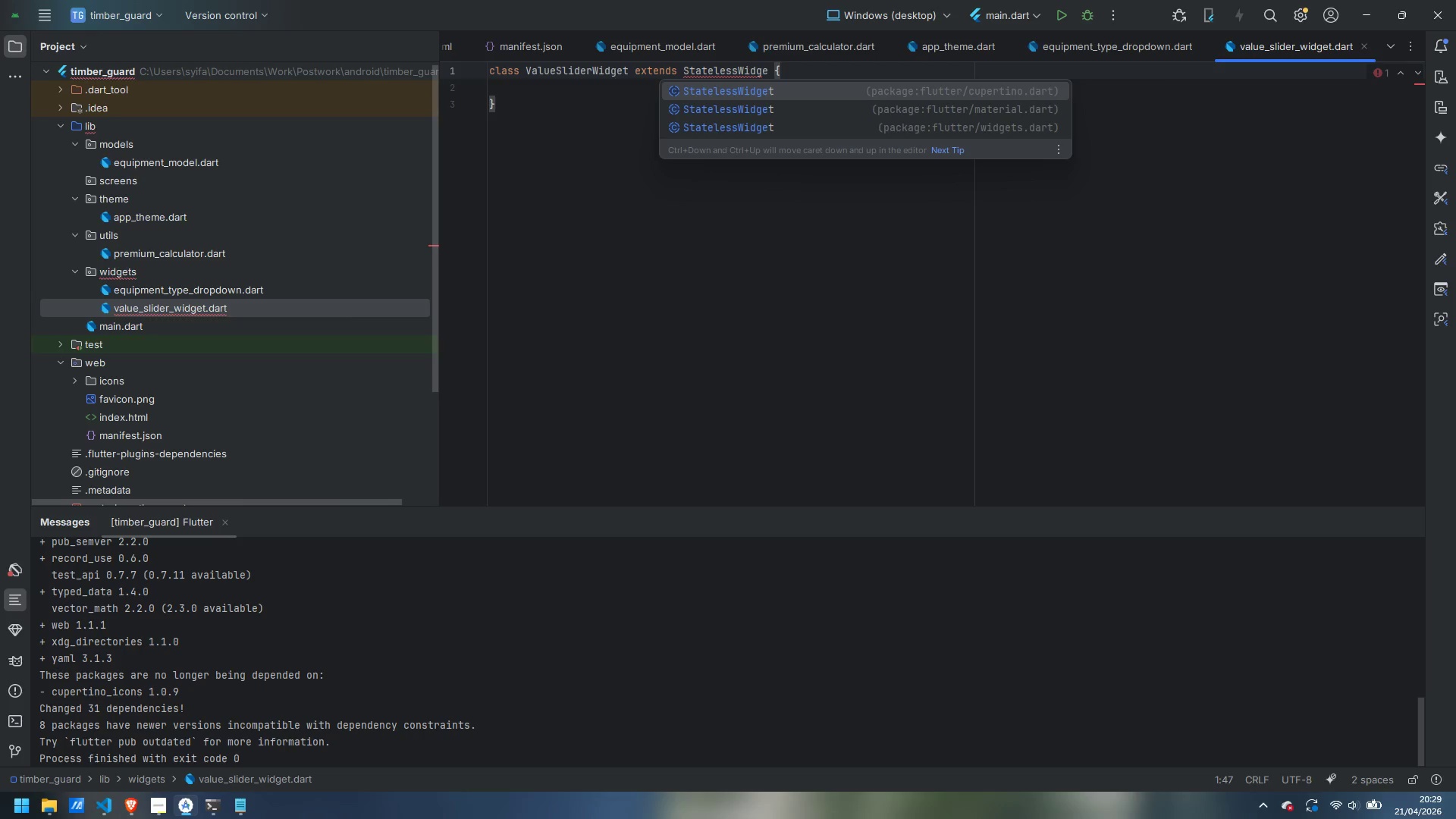 
key(ArrowDown)
 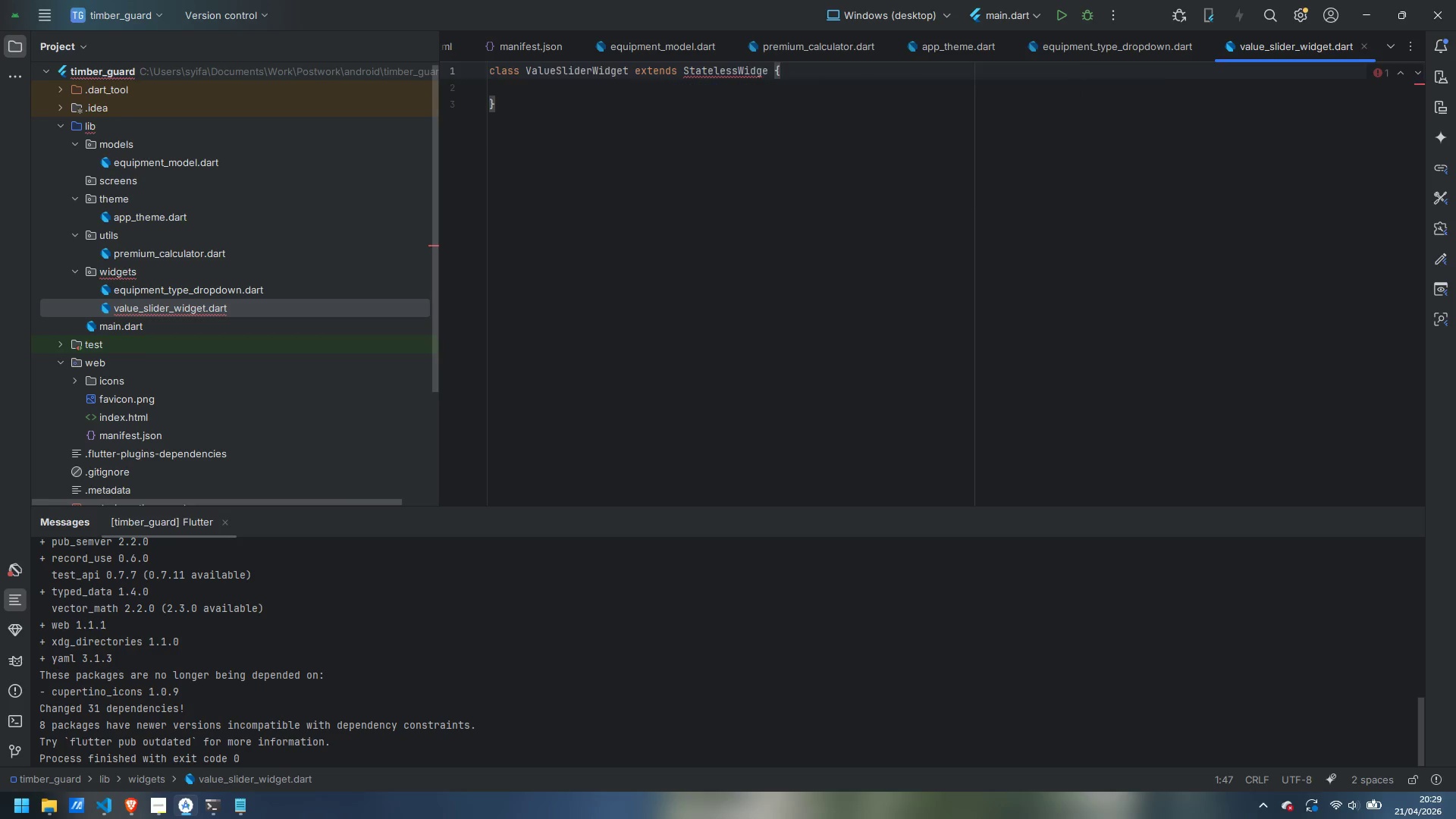 
key(Enter)
 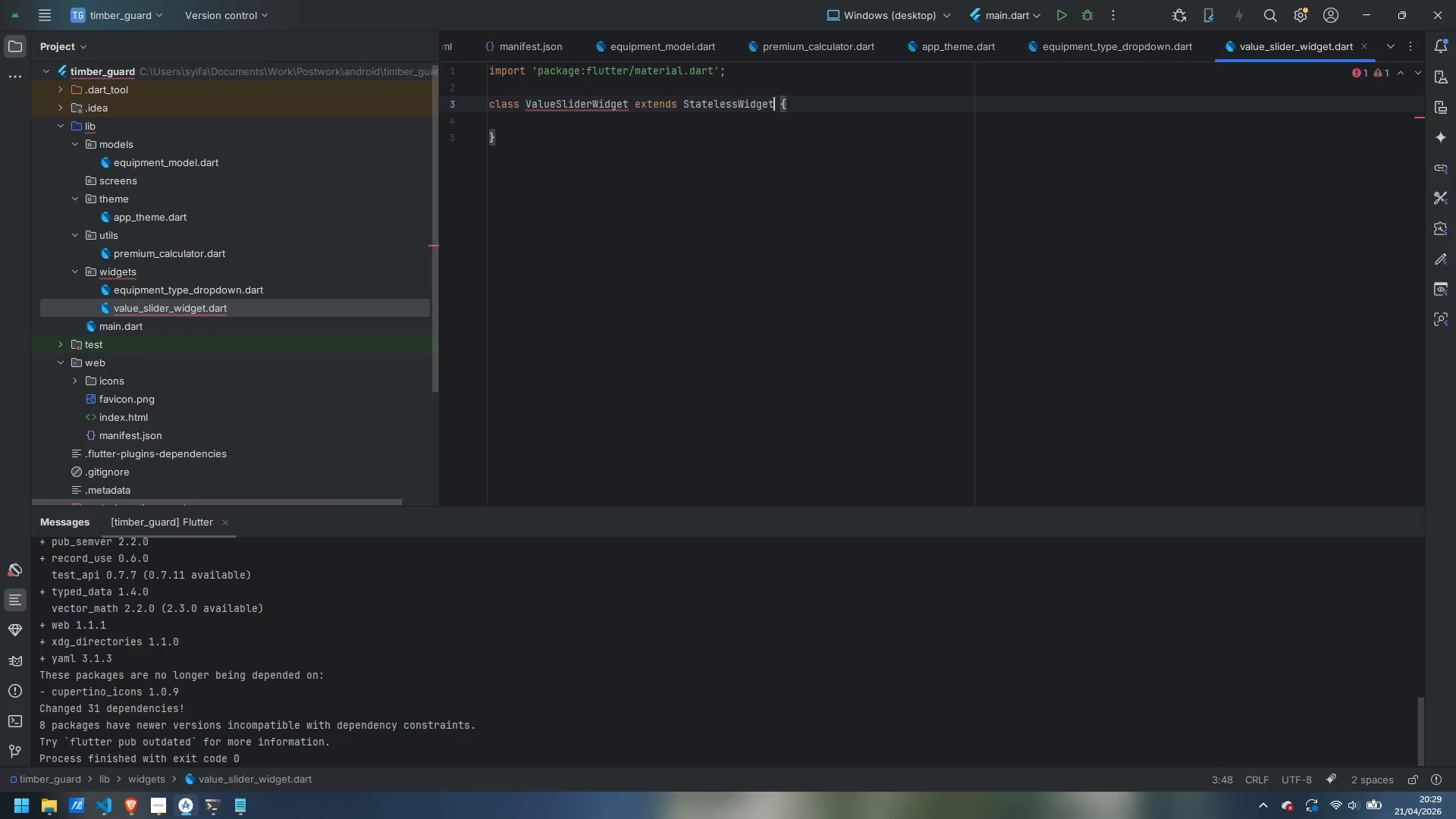 
key(ArrowDown)
 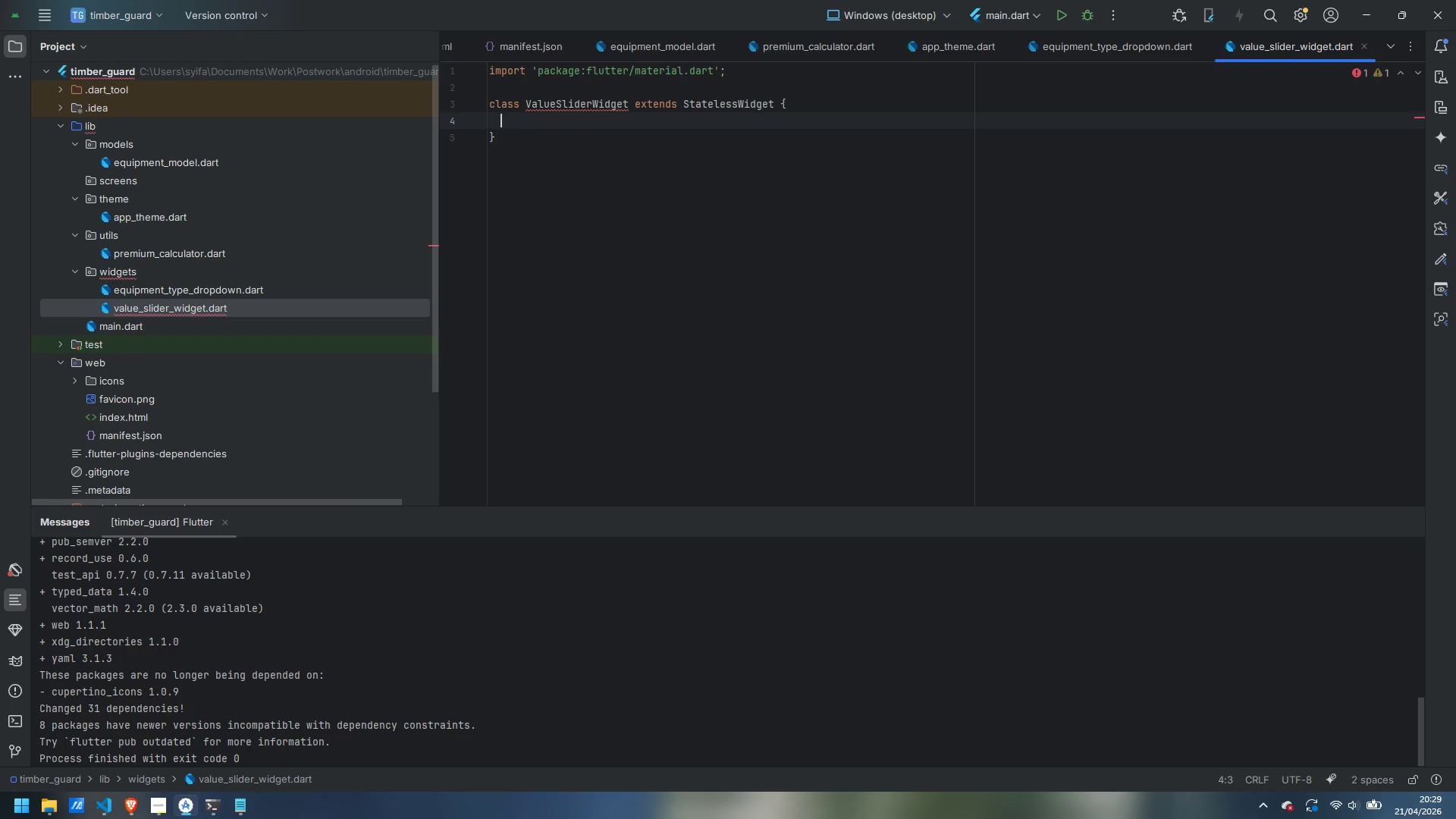 
type(final )
 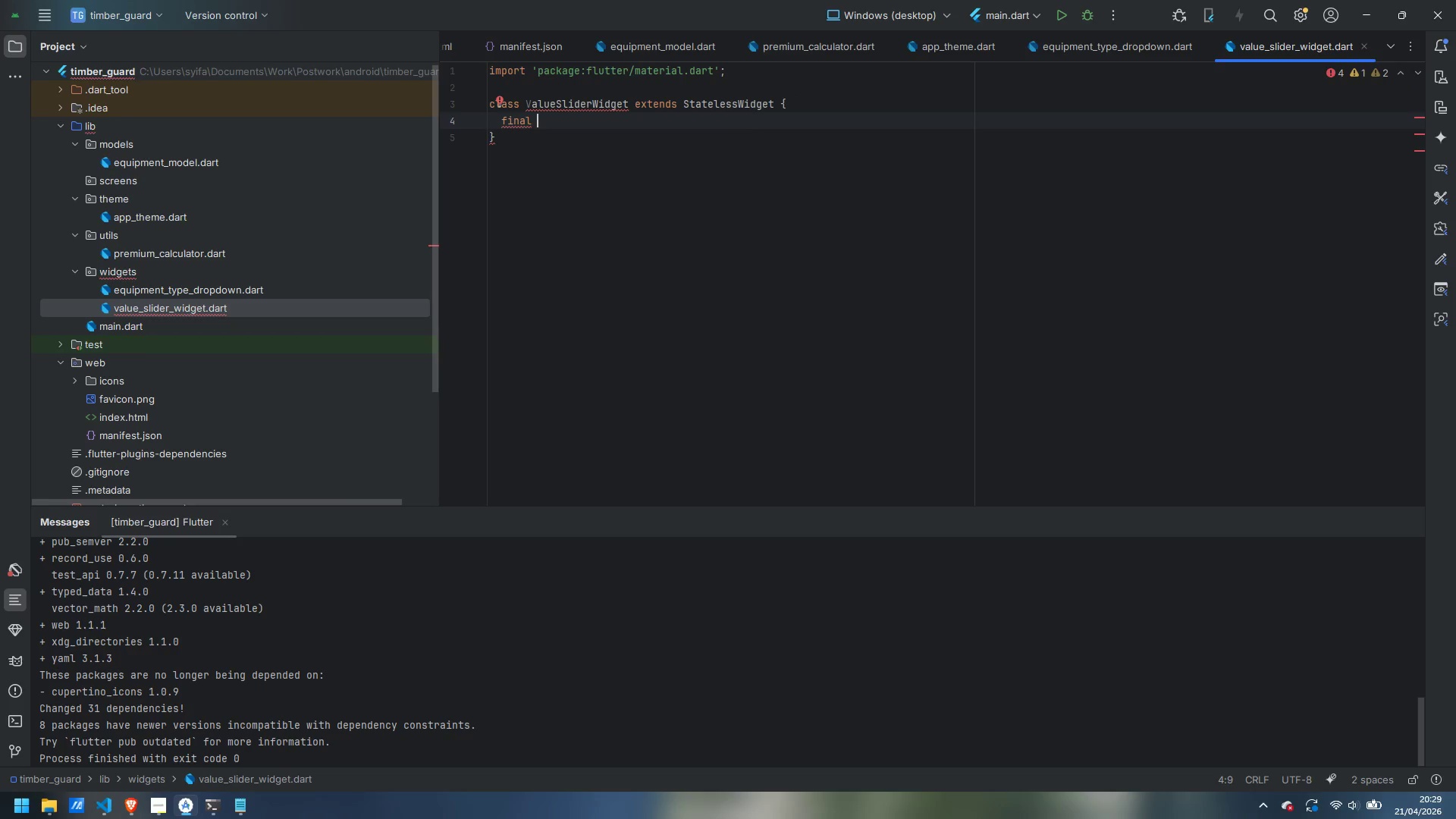 
type(double value;)
 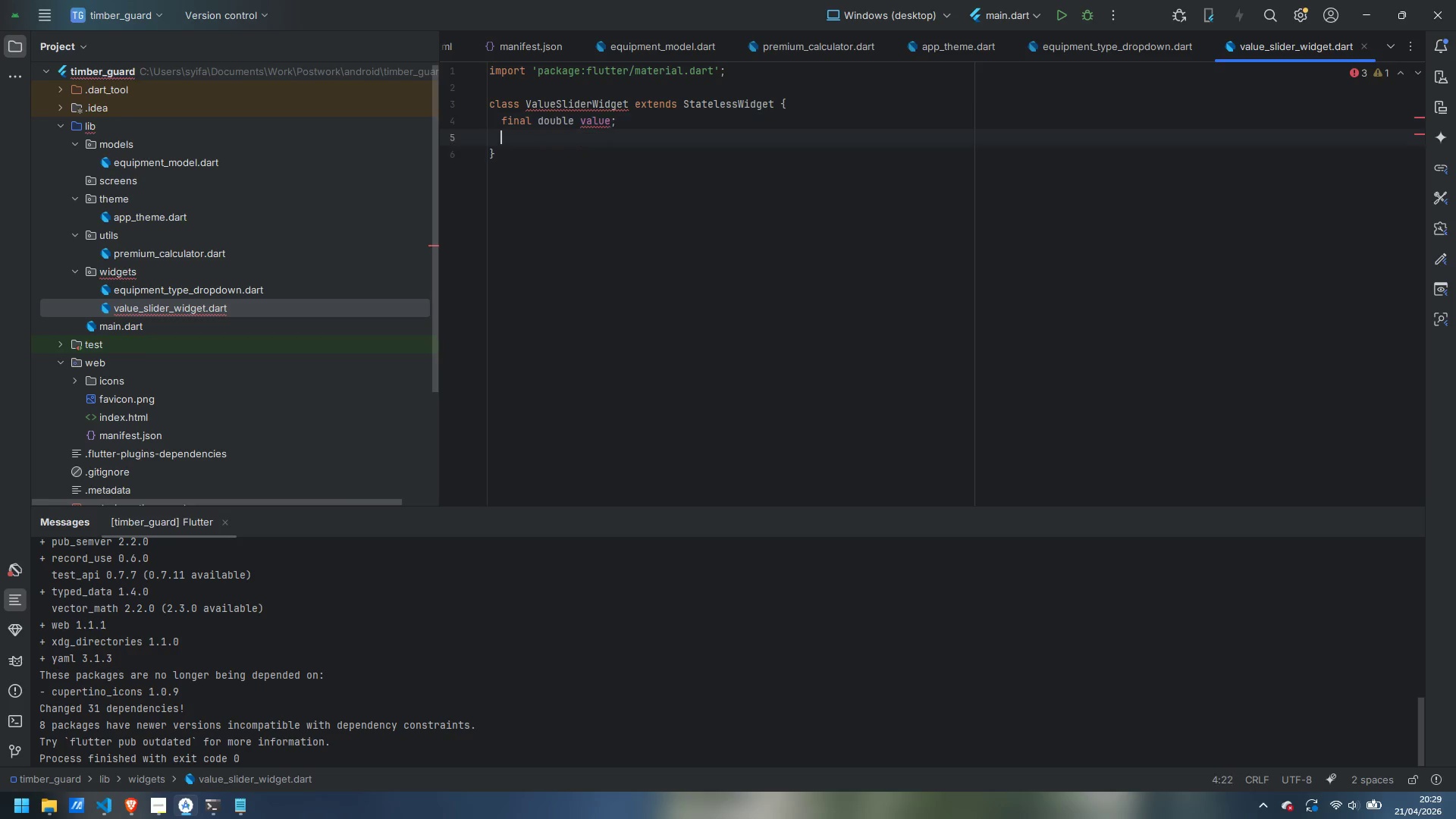 
key(Enter)
 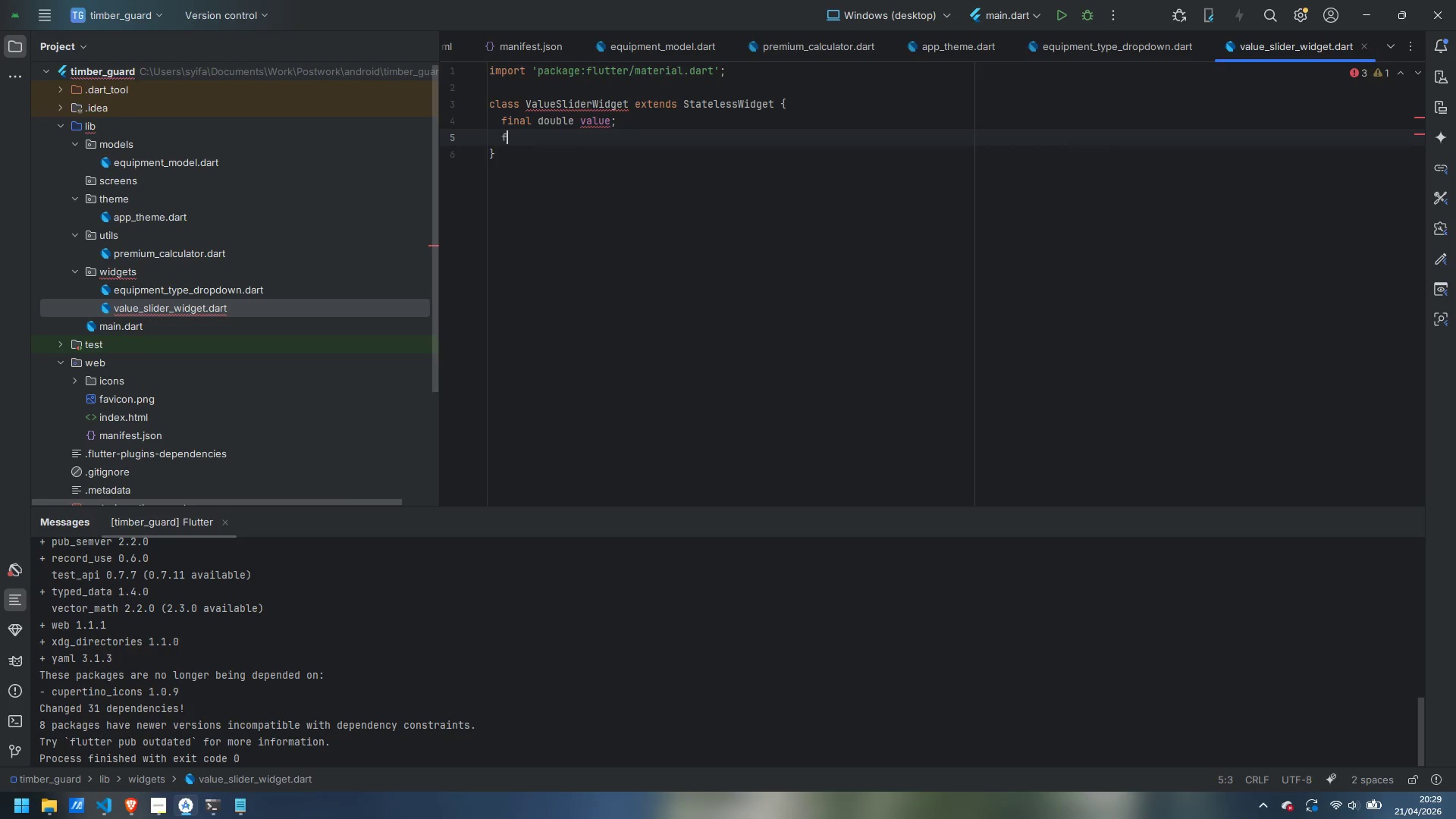 
type(final ValueChanged)
 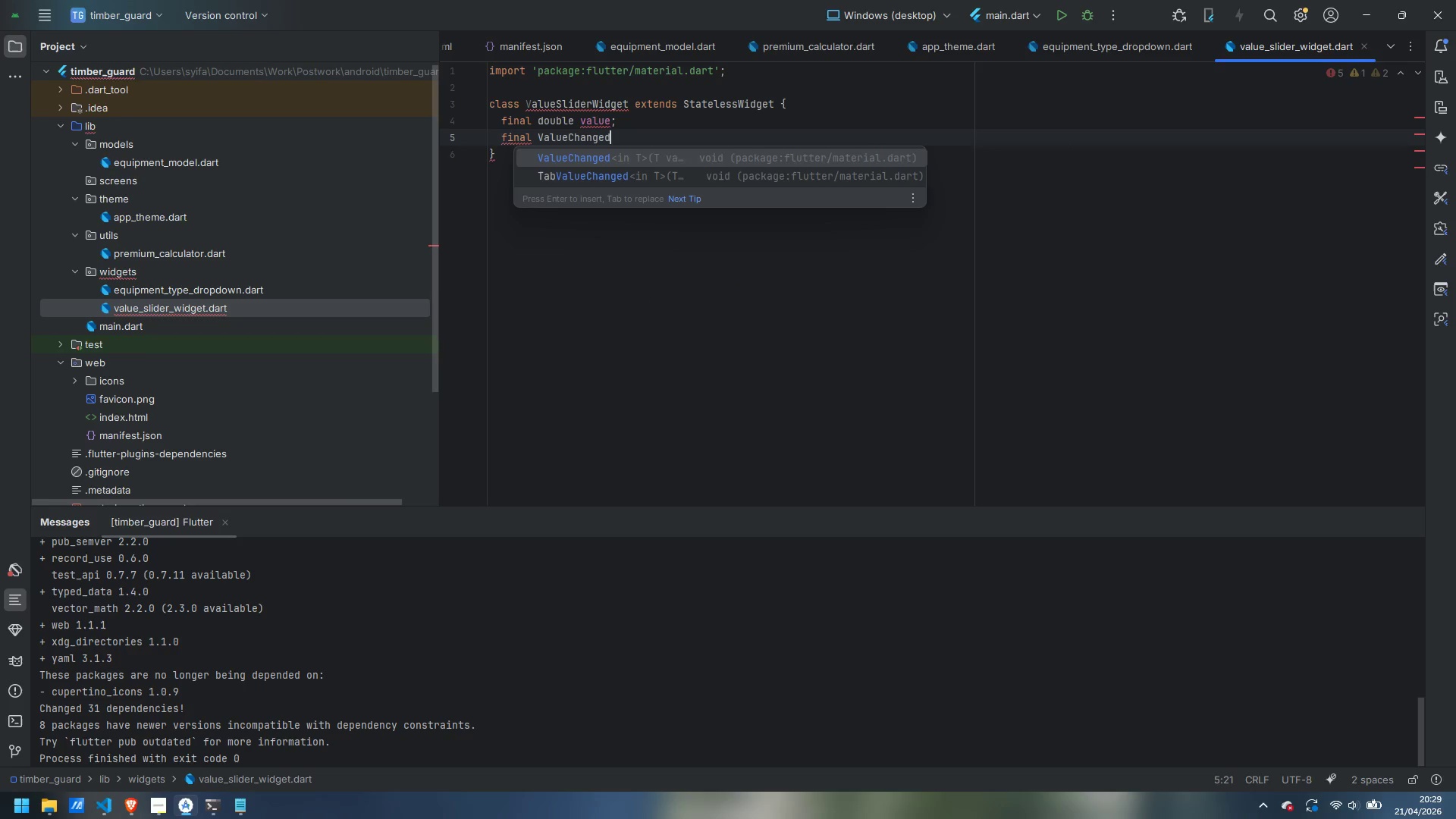 
key(Shift+Comma)
 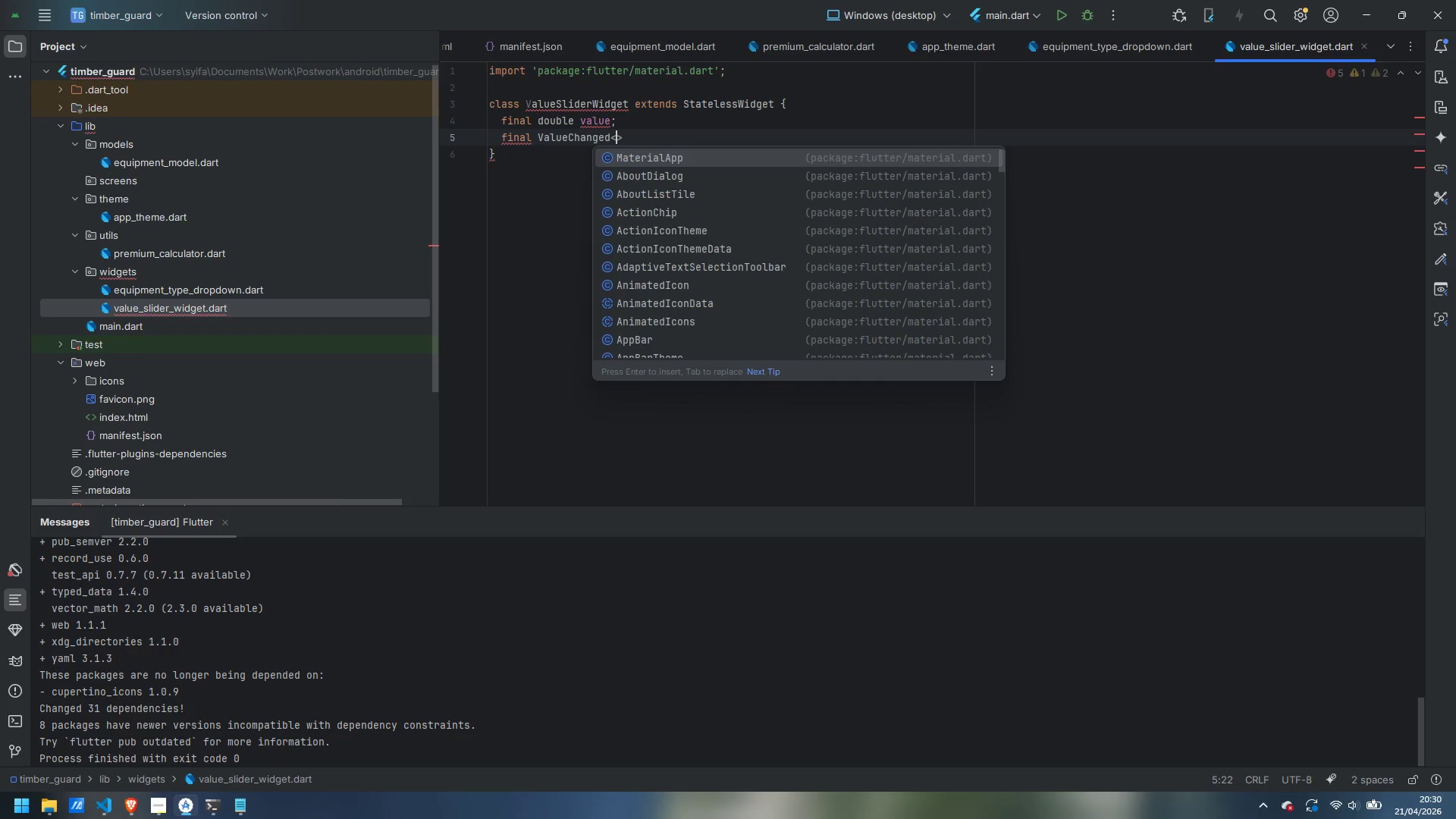 
wait(27.36)
 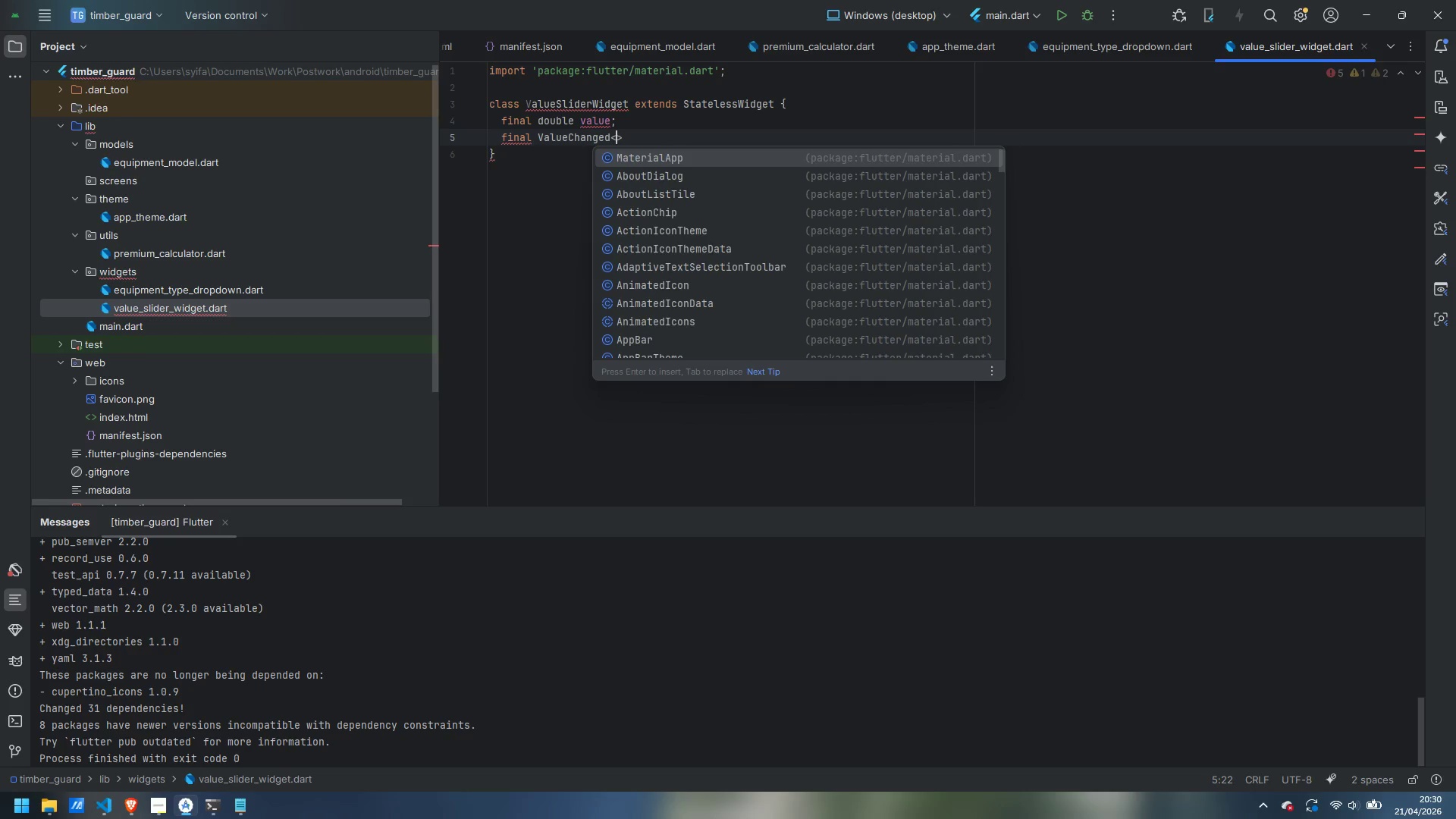 
type(double)
 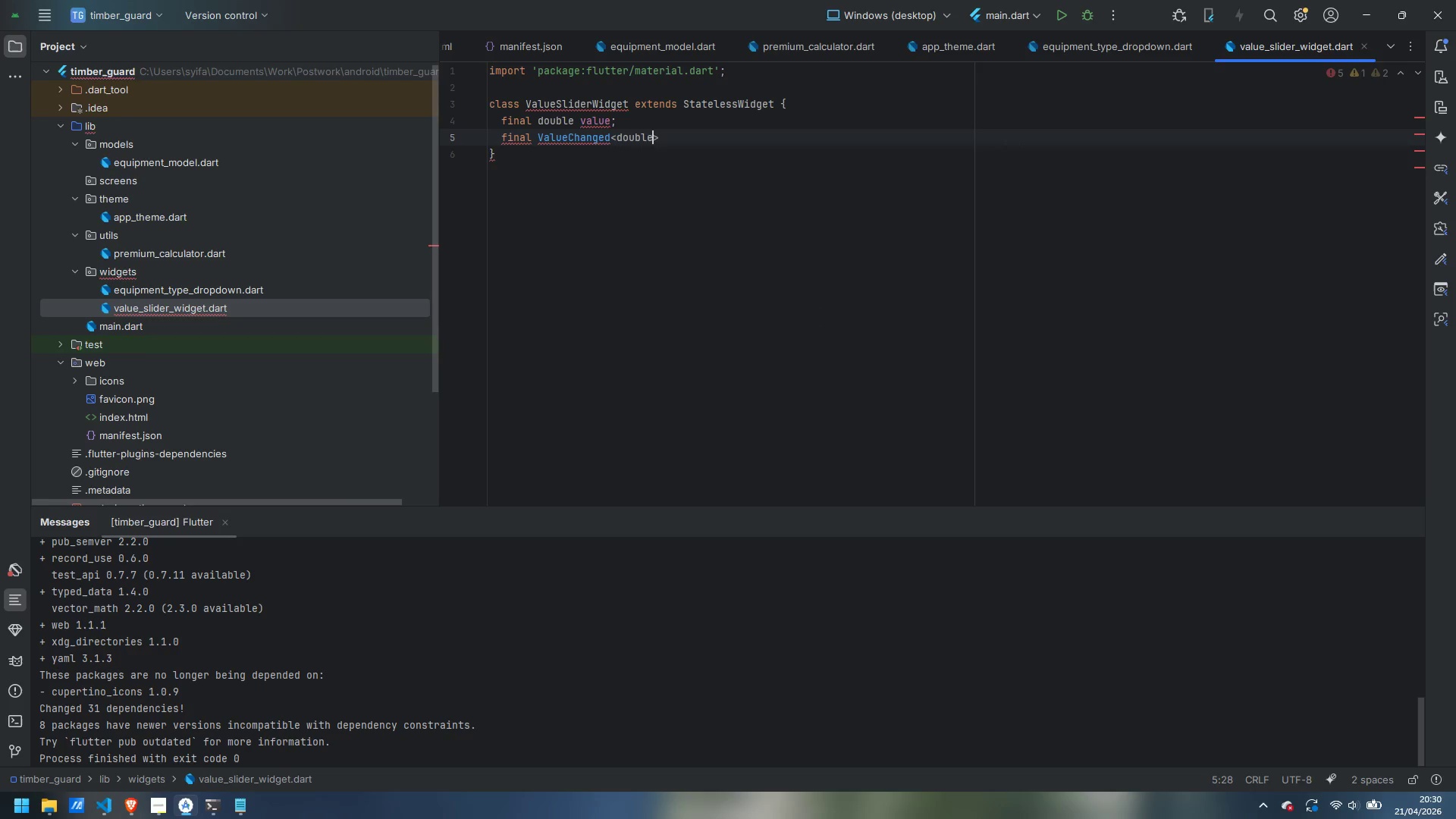 
key(ArrowRight)
 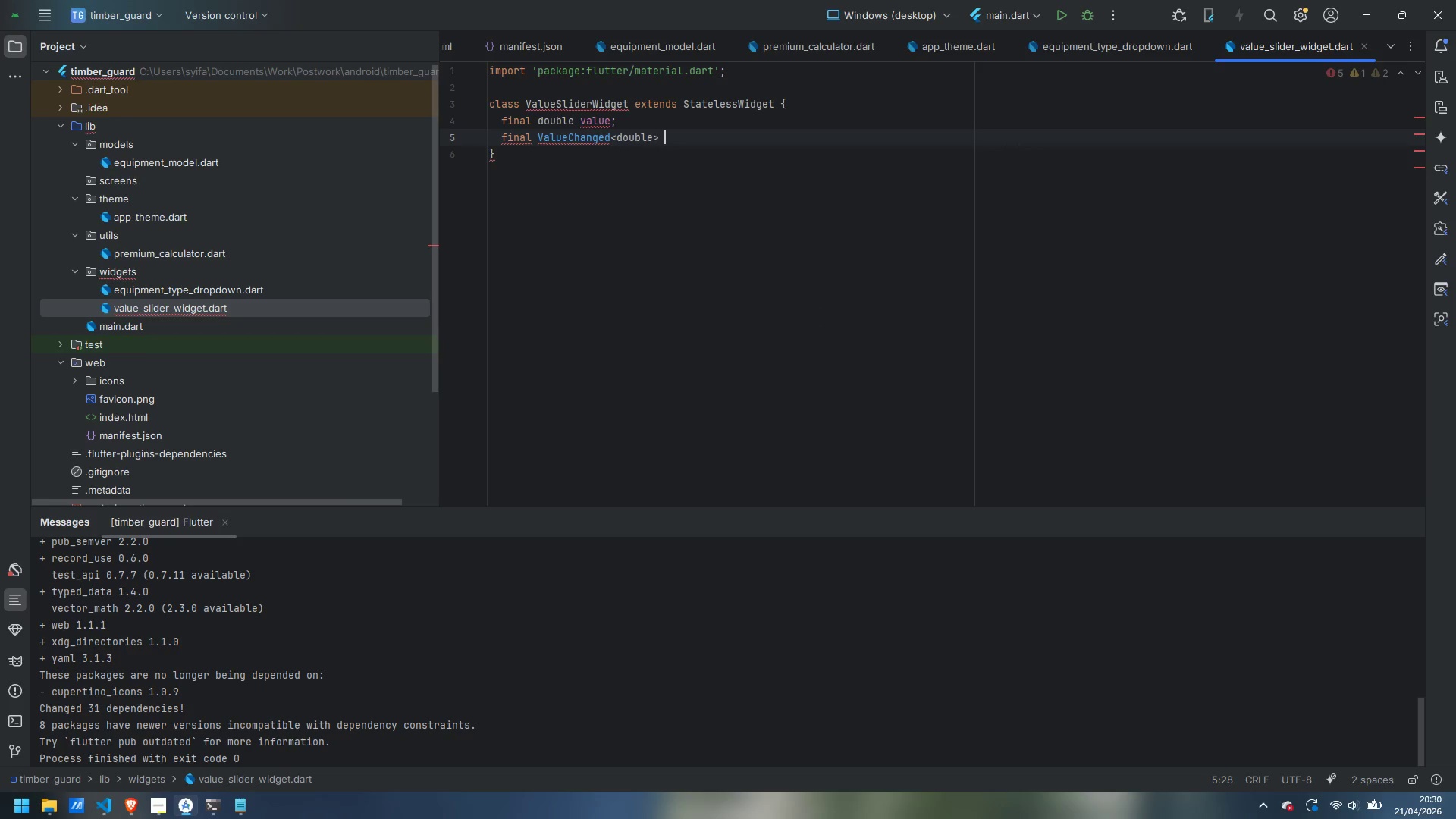 
type( onChanged;)
 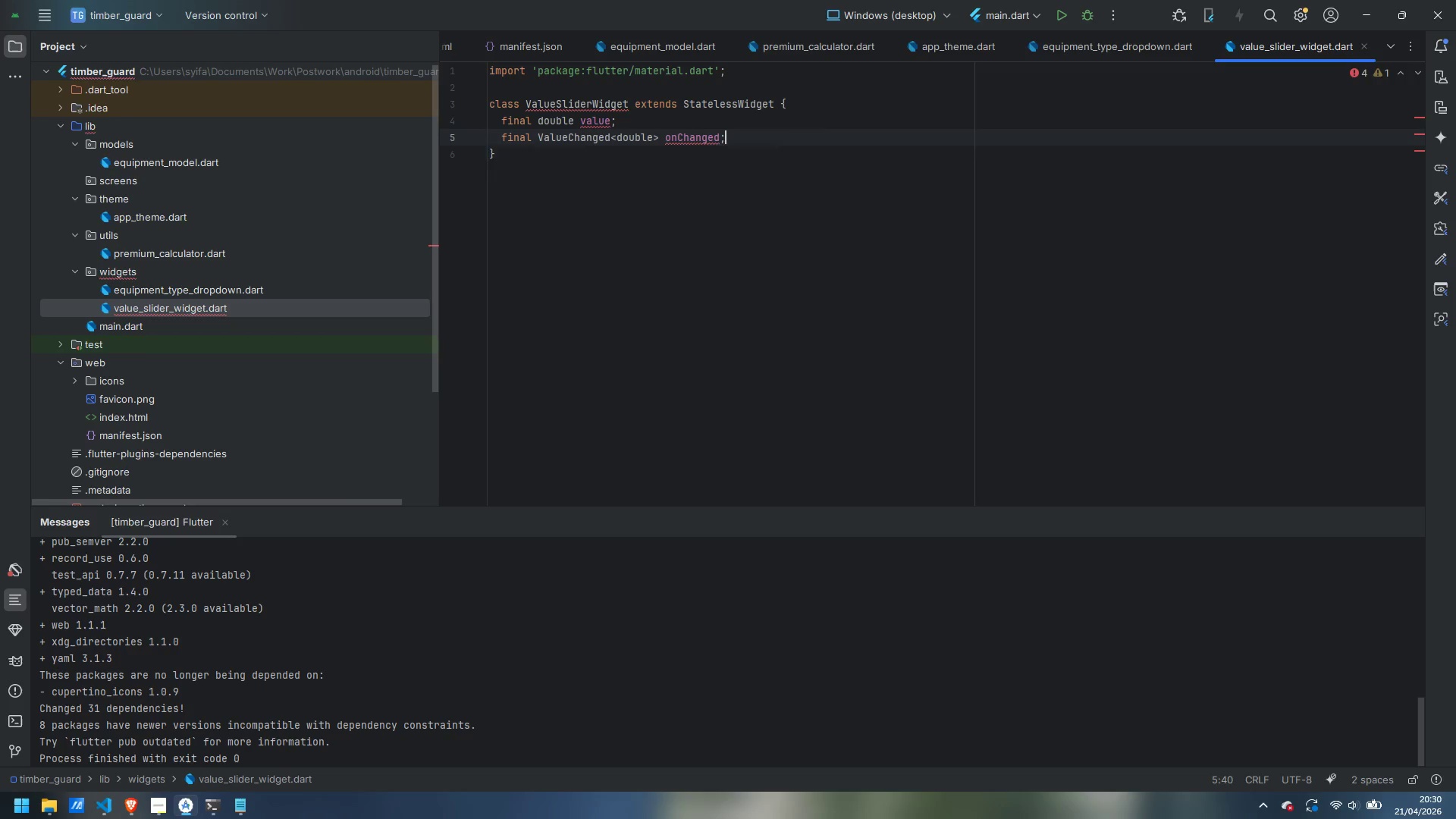 
key(Enter)
 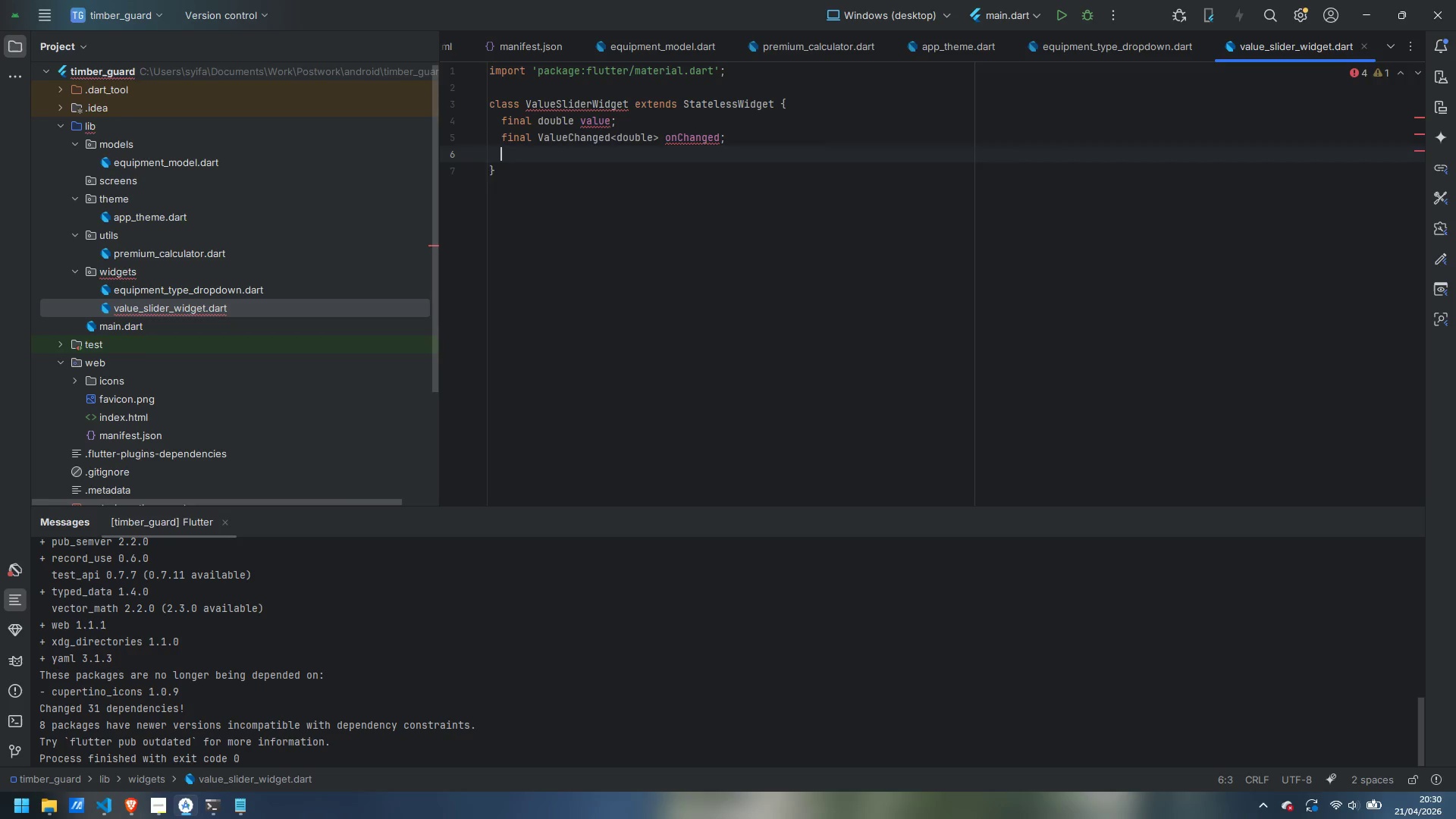 
key(Enter)
 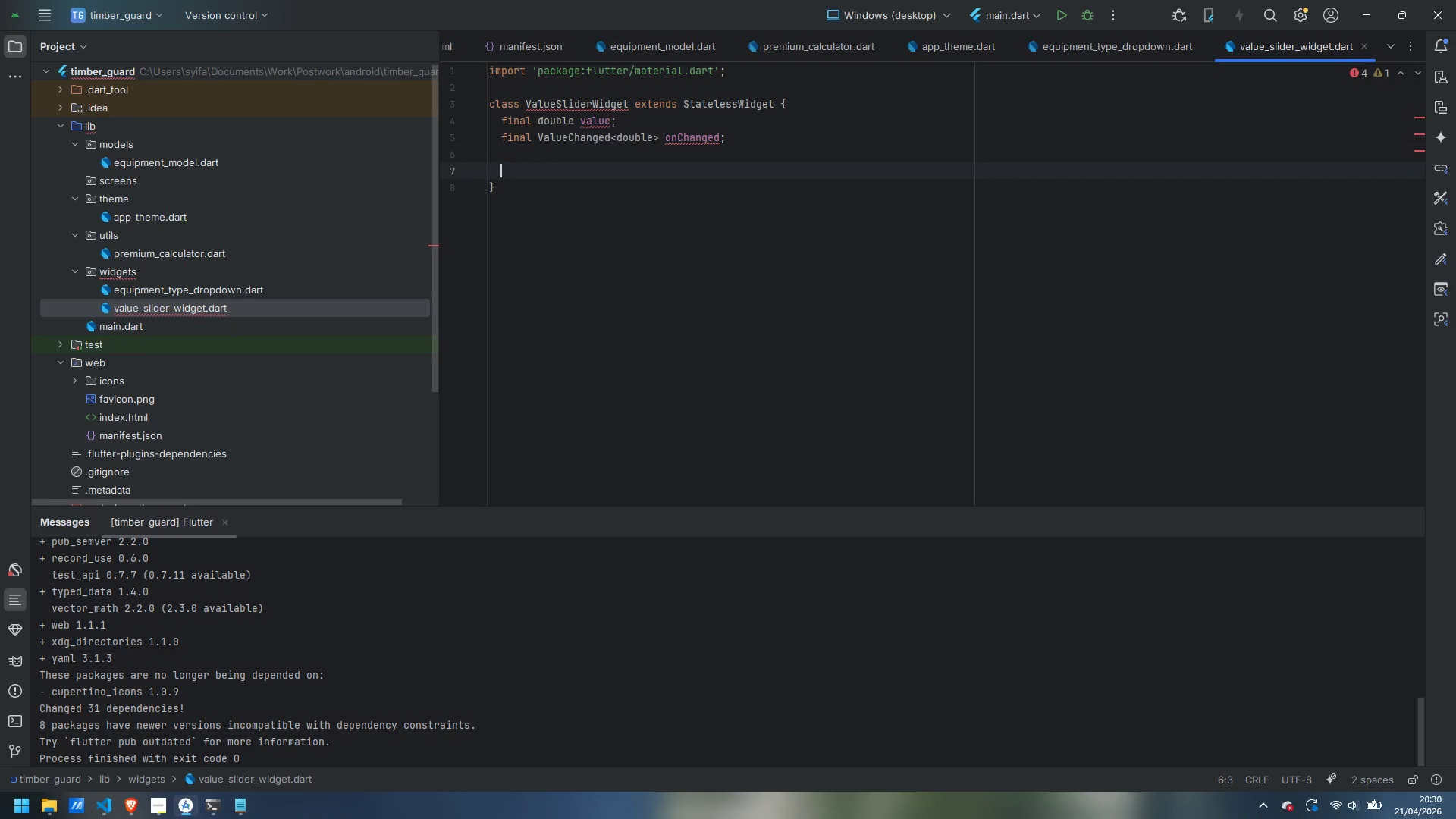 
type(static const double minValue = 50000;)
 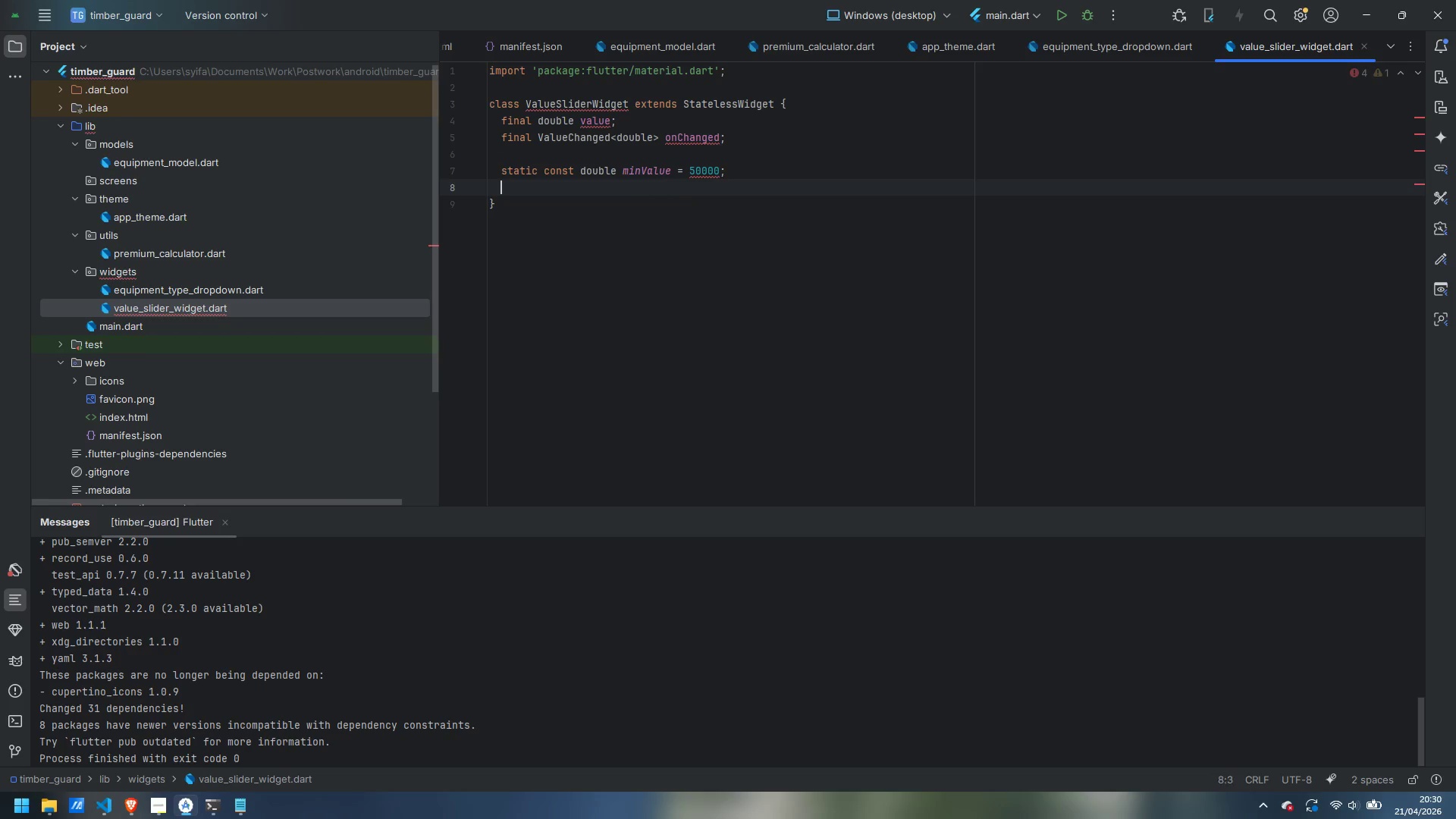 
 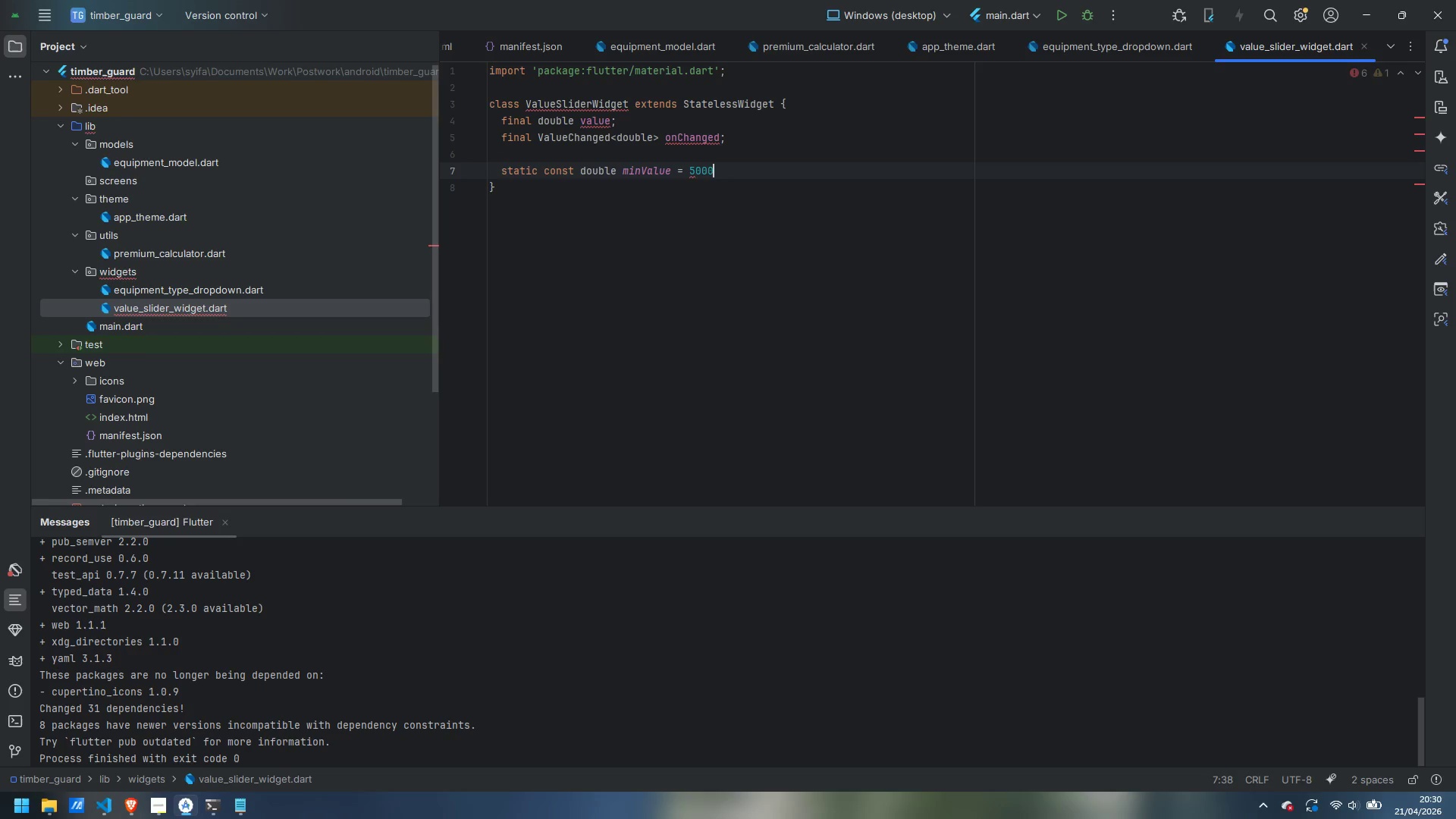 
key(Enter)
 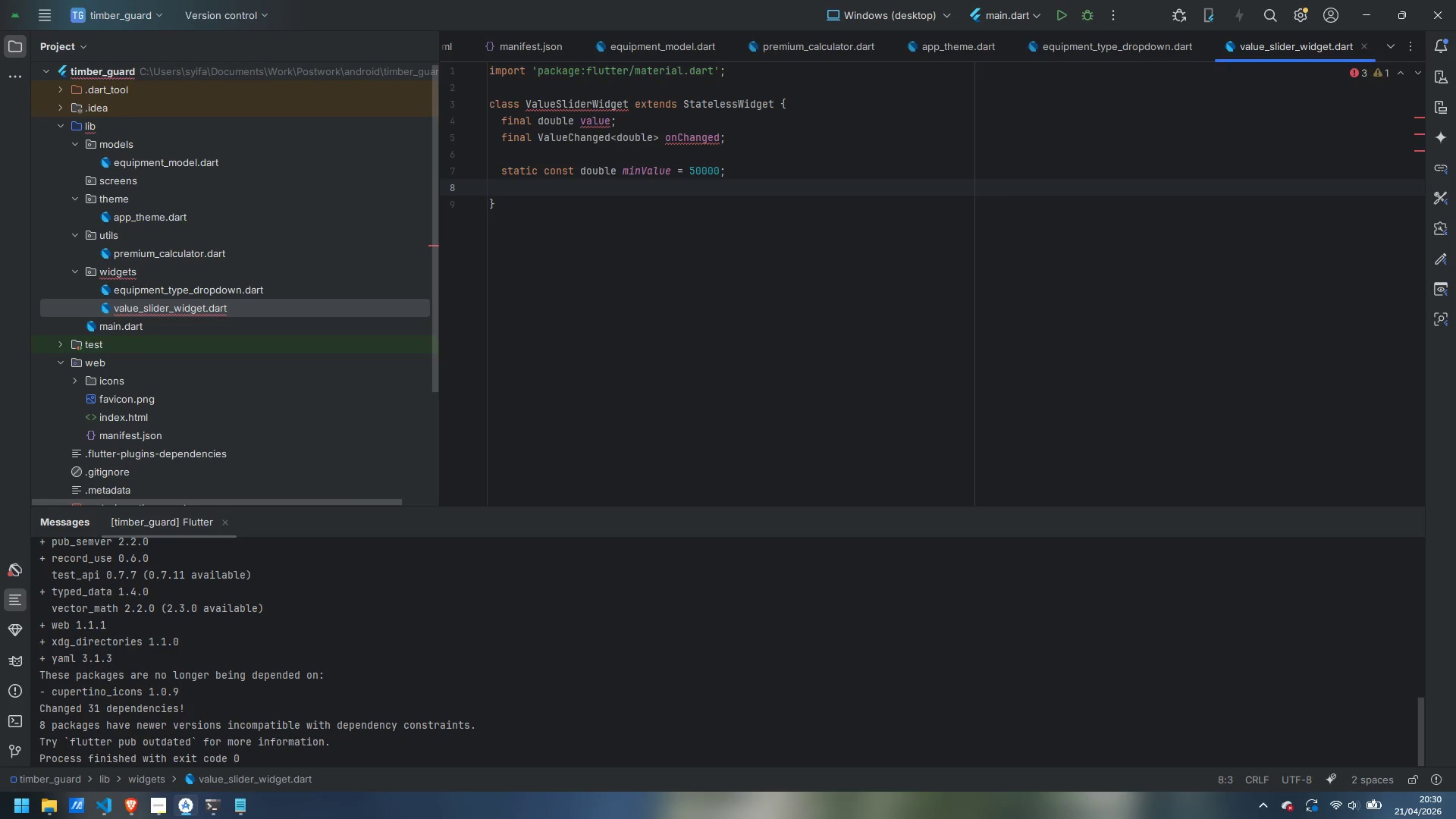 
wait(7.39)
 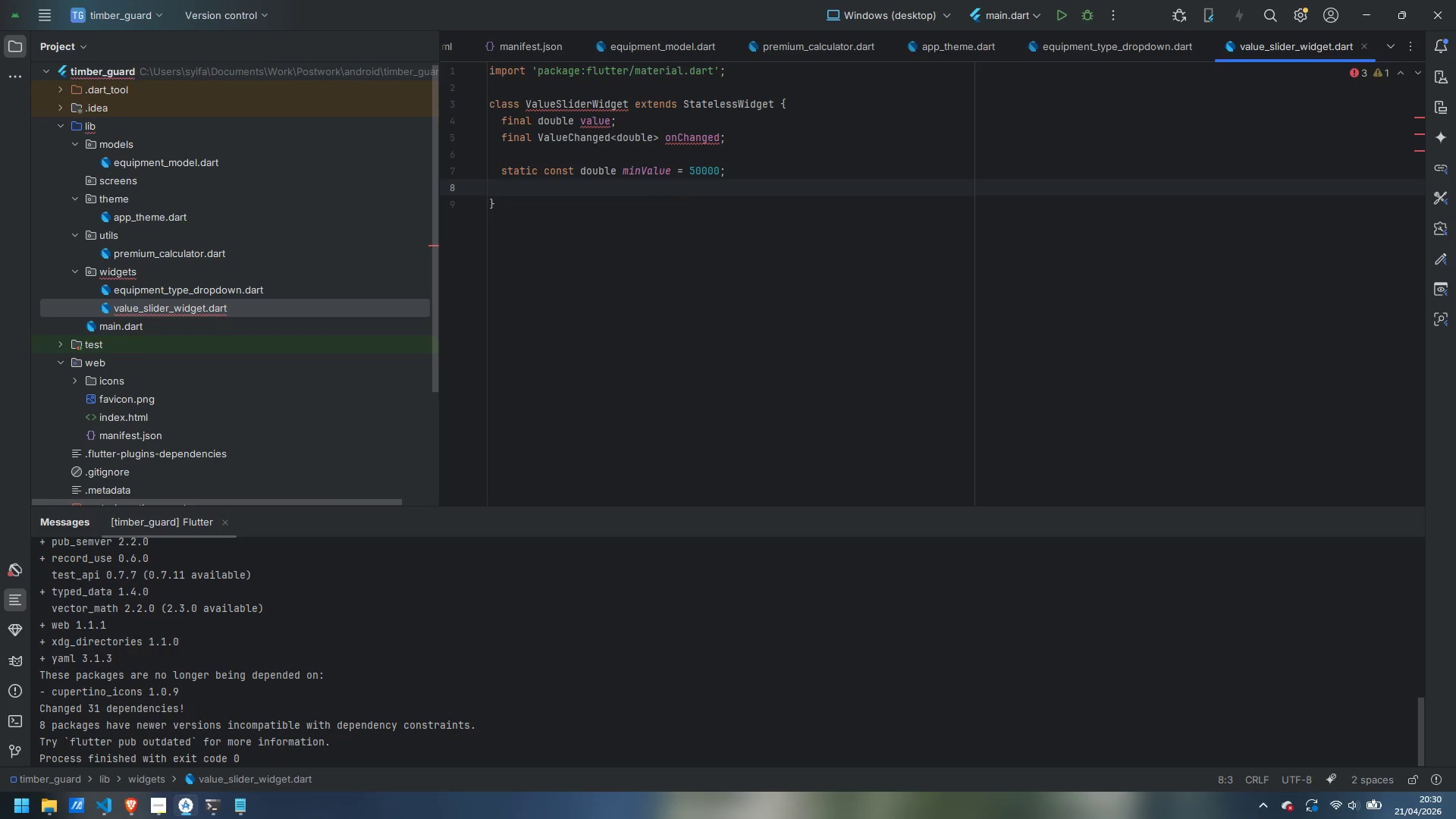 
type(static const double maxValue = 1000000;)
 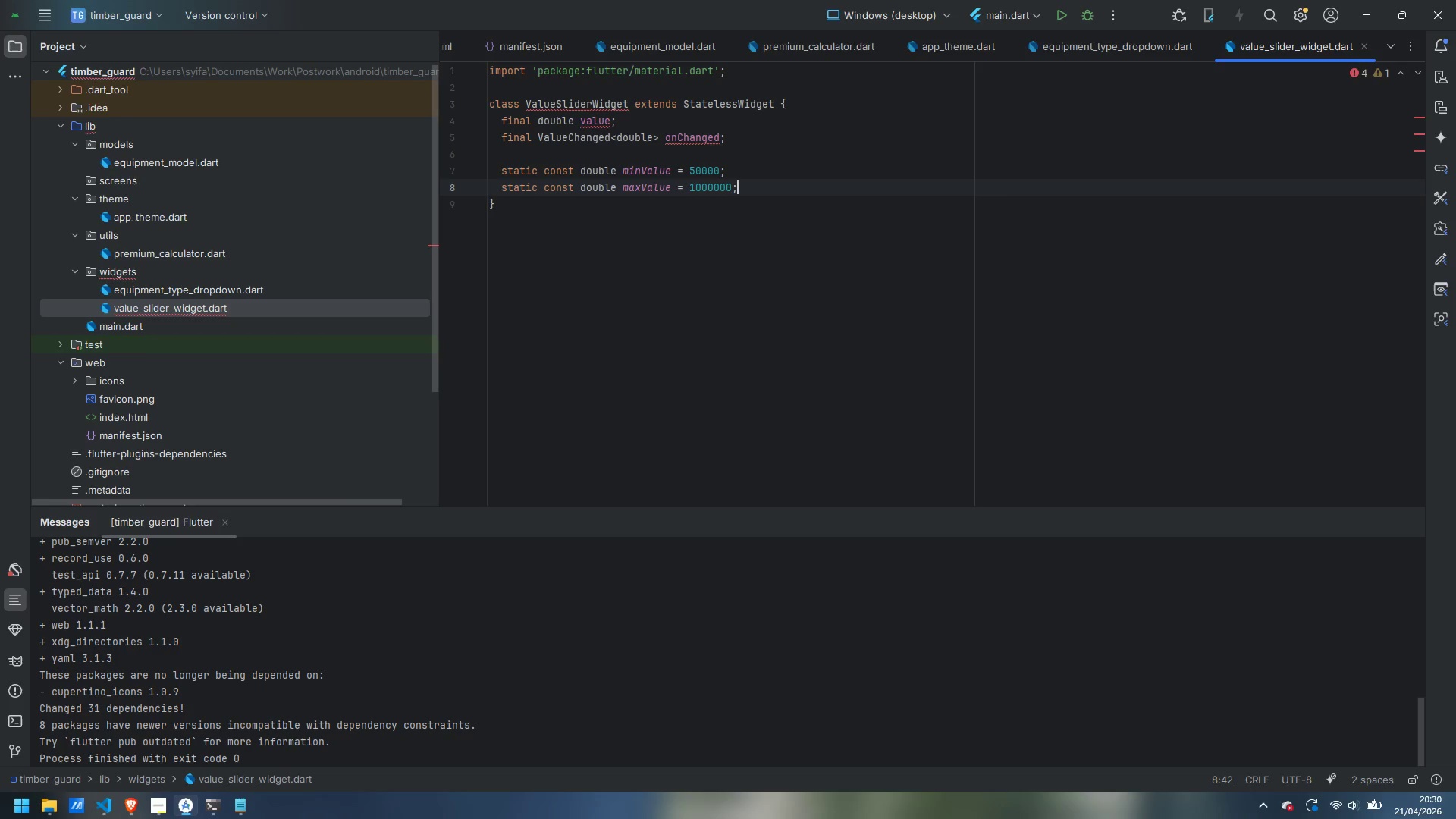 
key(Enter)
 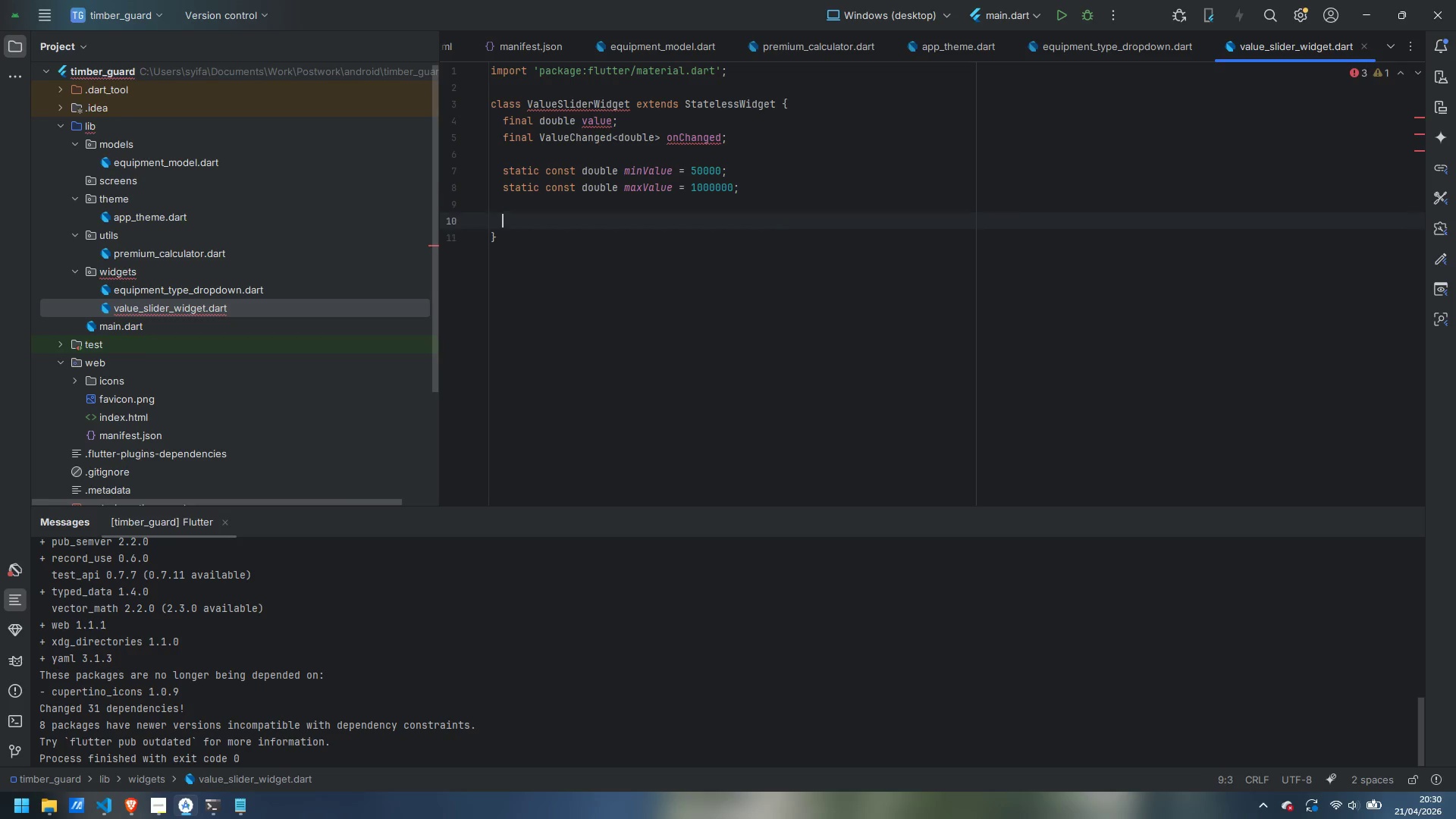 
key(Enter)
 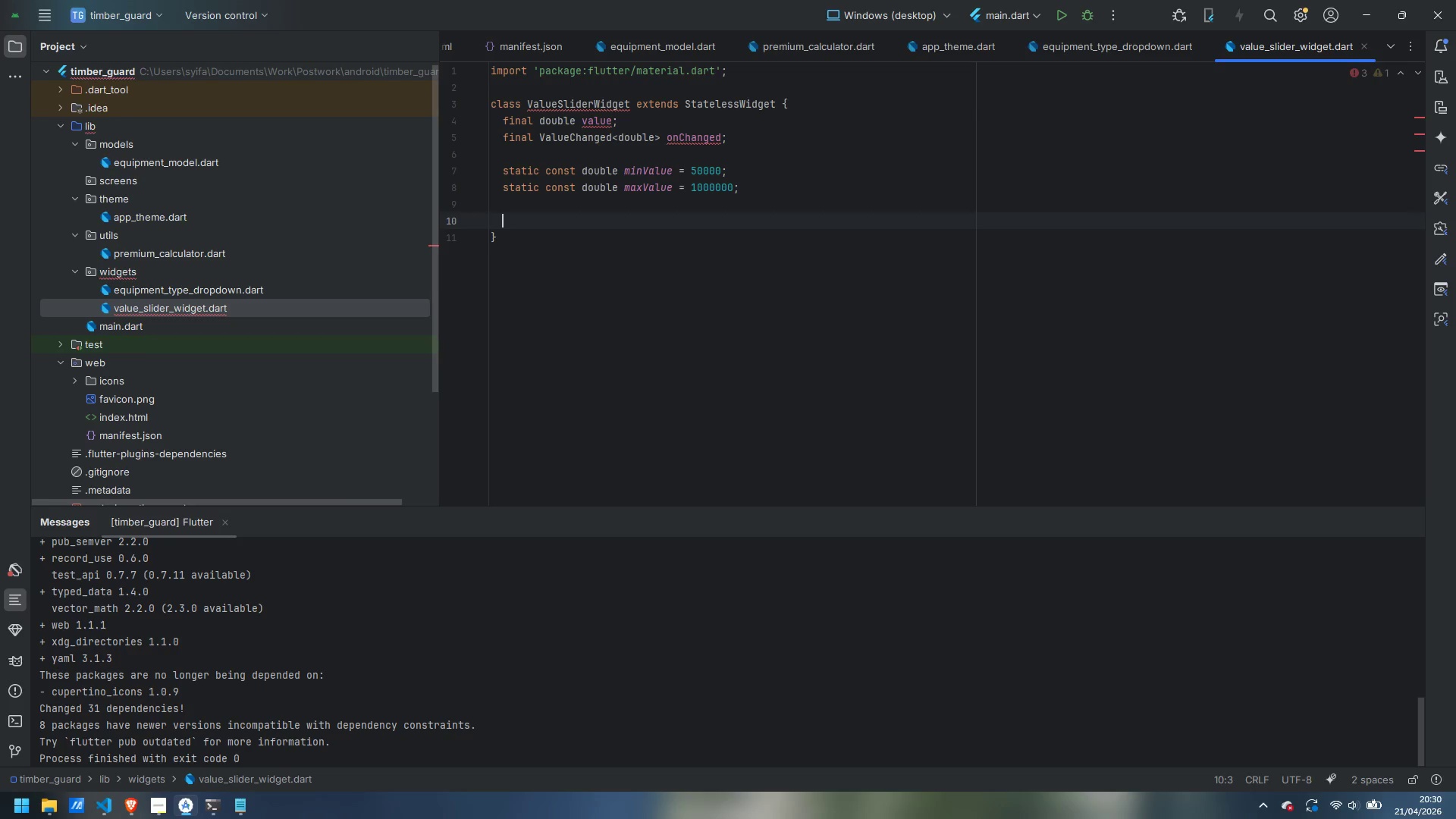 
type(const value)
 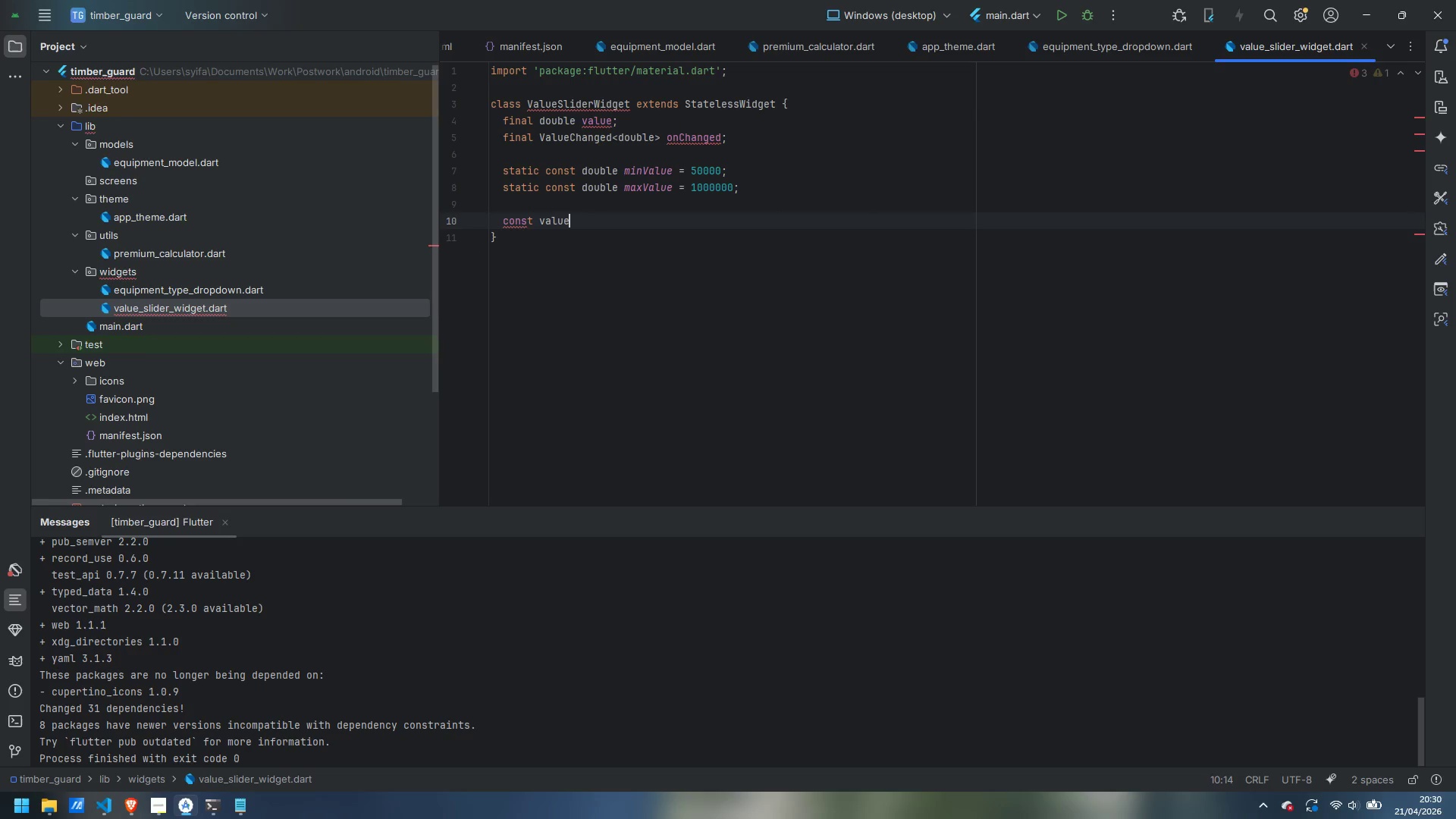 
key(Control+ControlLeft)
 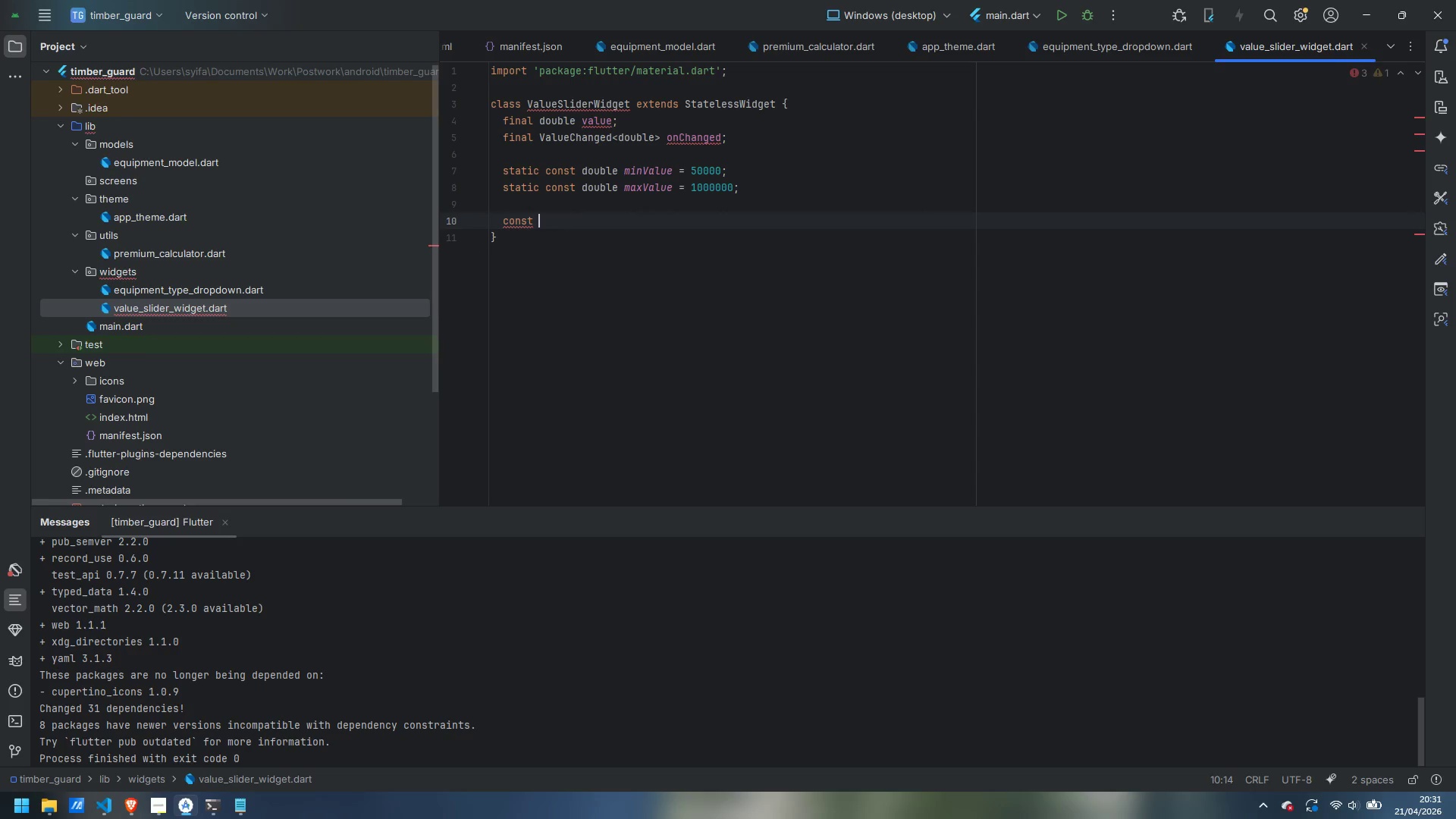 
key(Control+Backspace)
 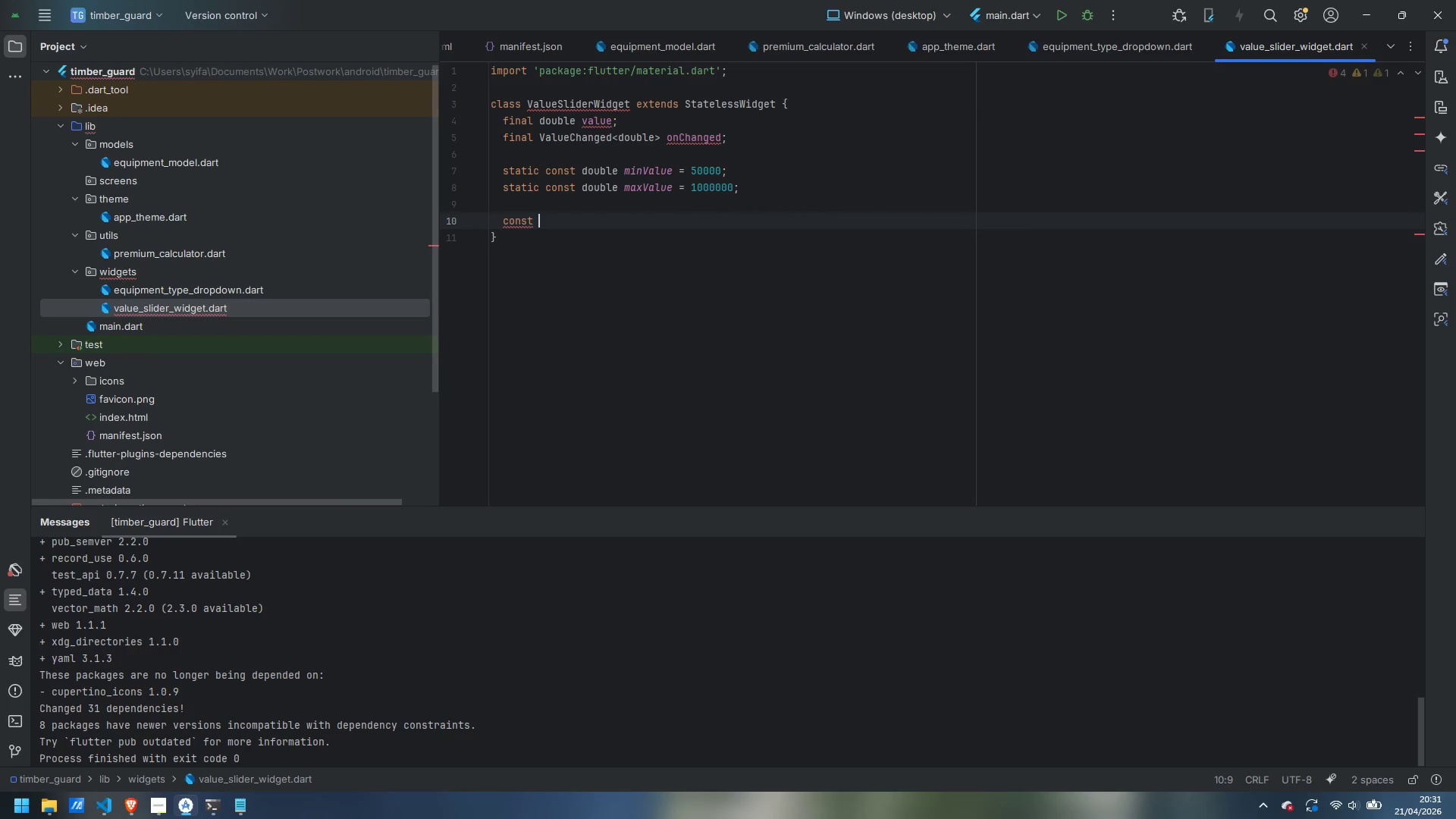 
type(Value)
 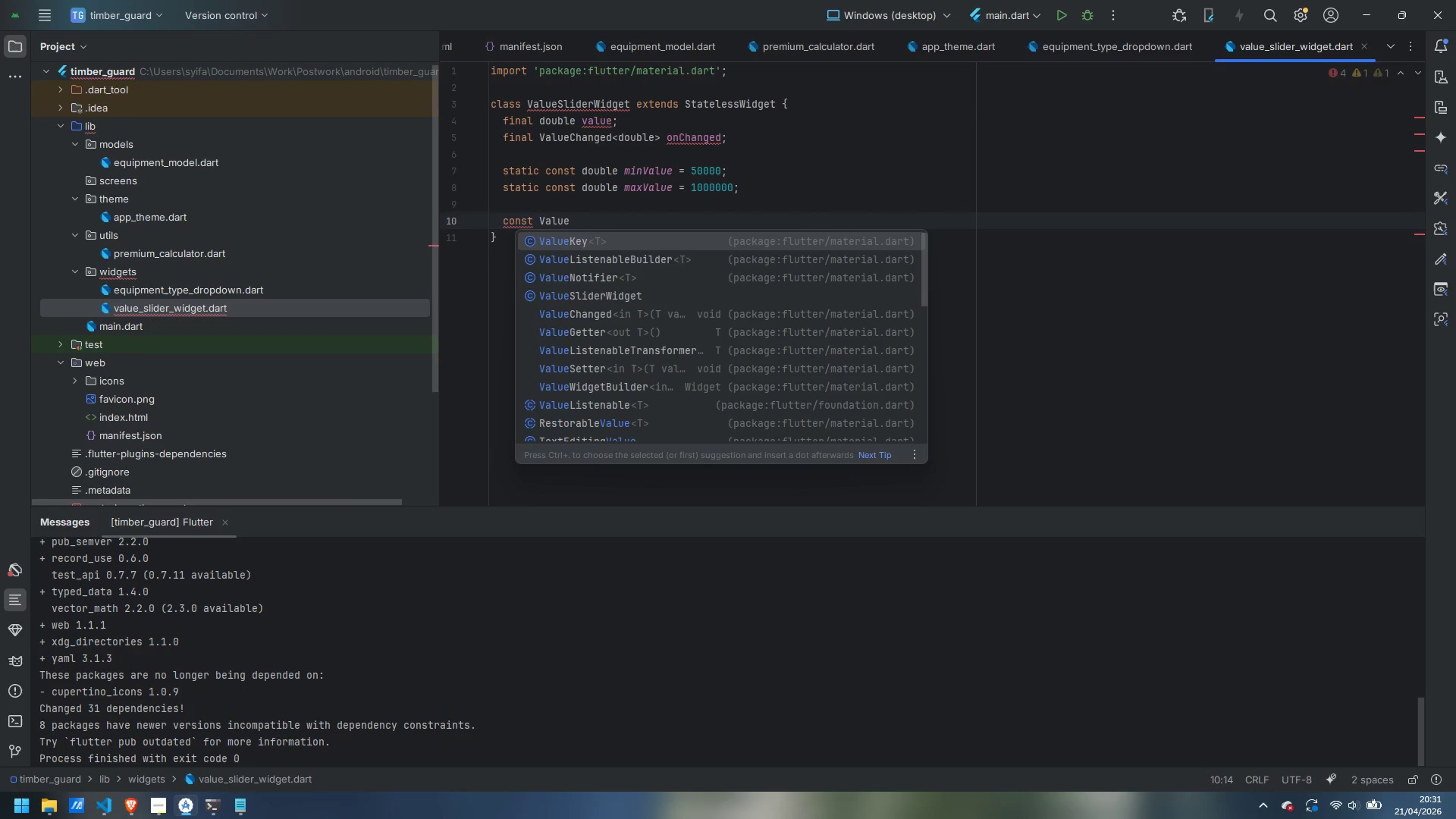 
type(SliderWidget(()
key(Backspace)
type({)
 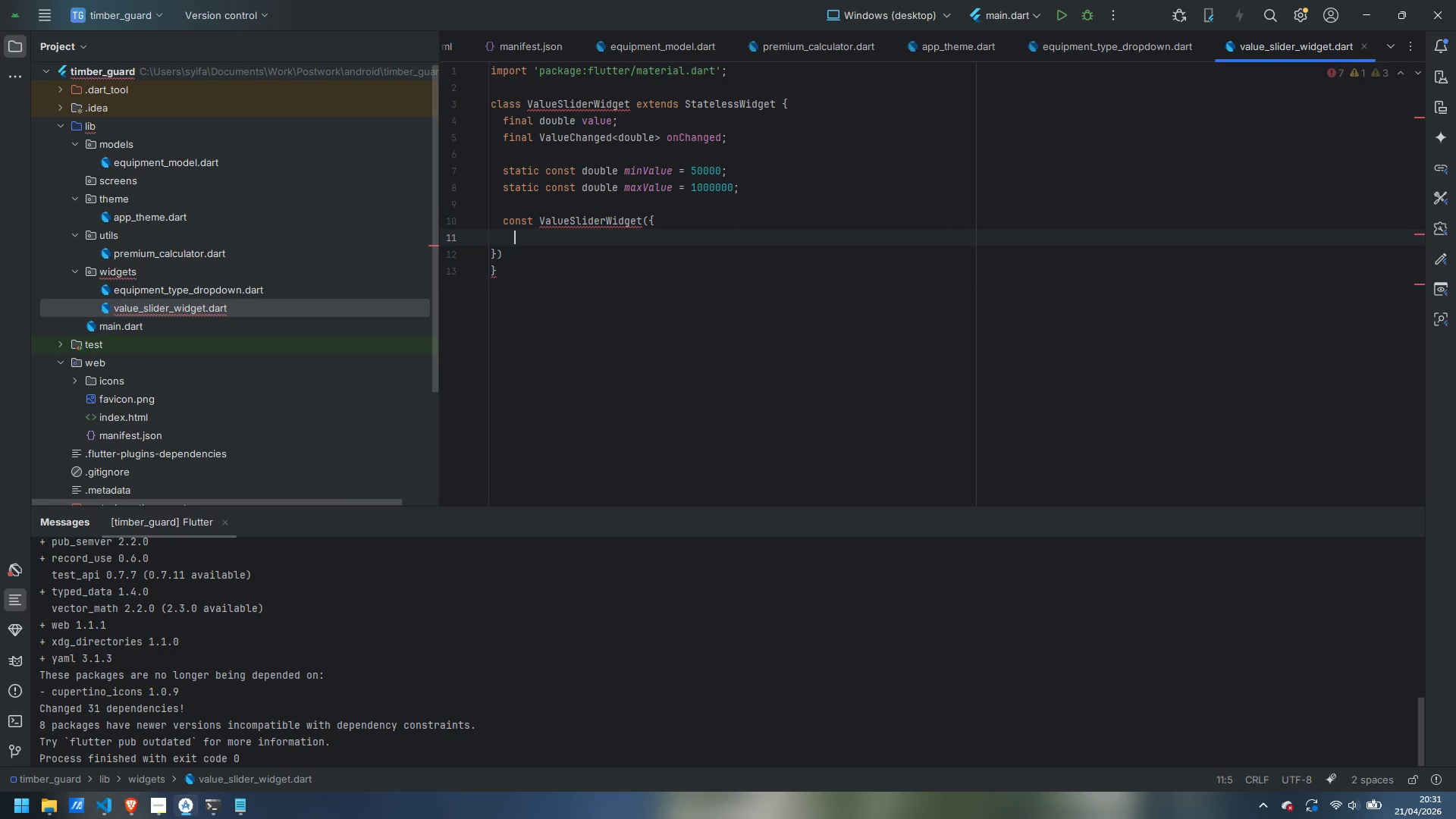 
 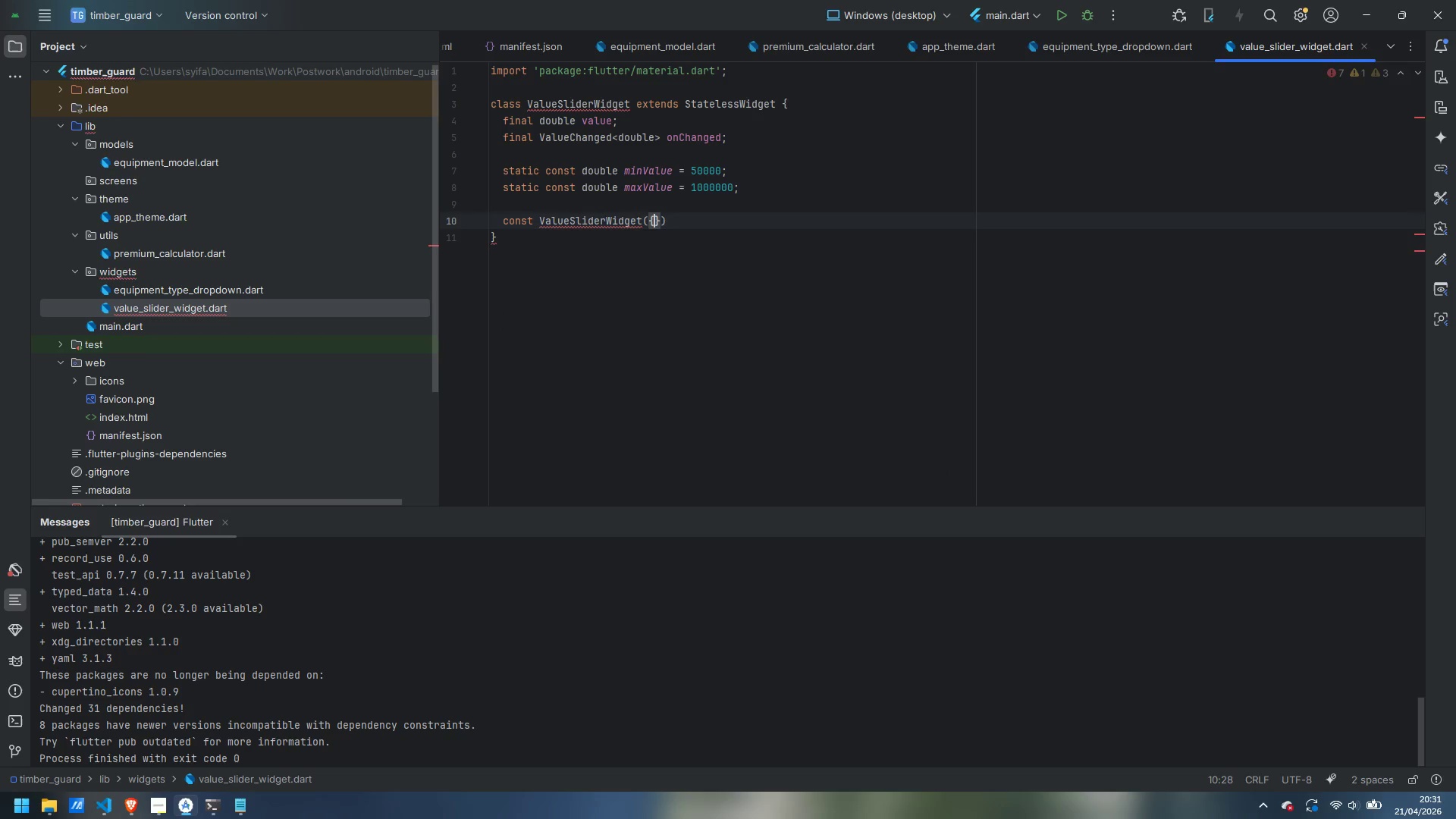 
key(Enter)
 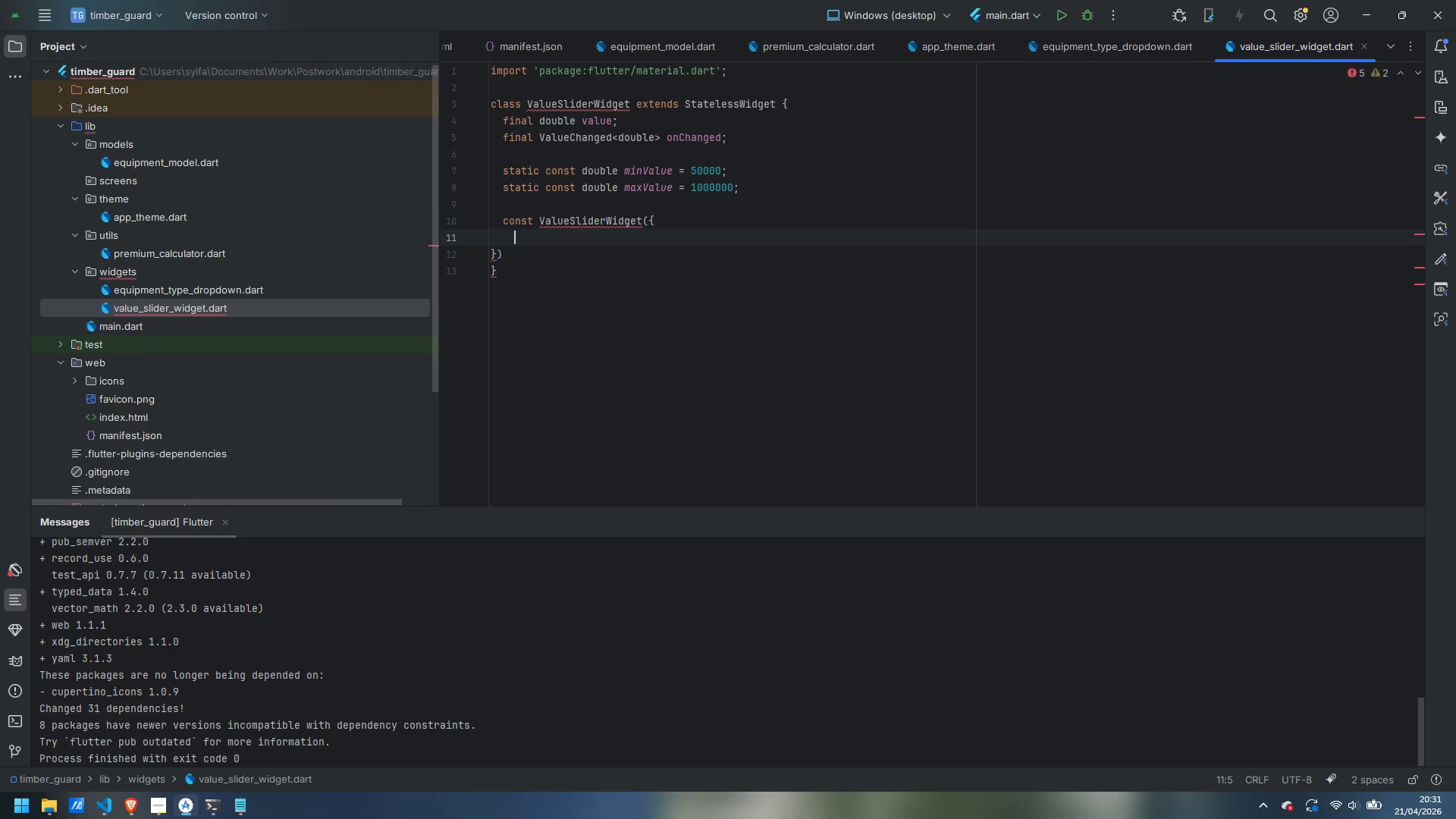 
key(ArrowDown)
 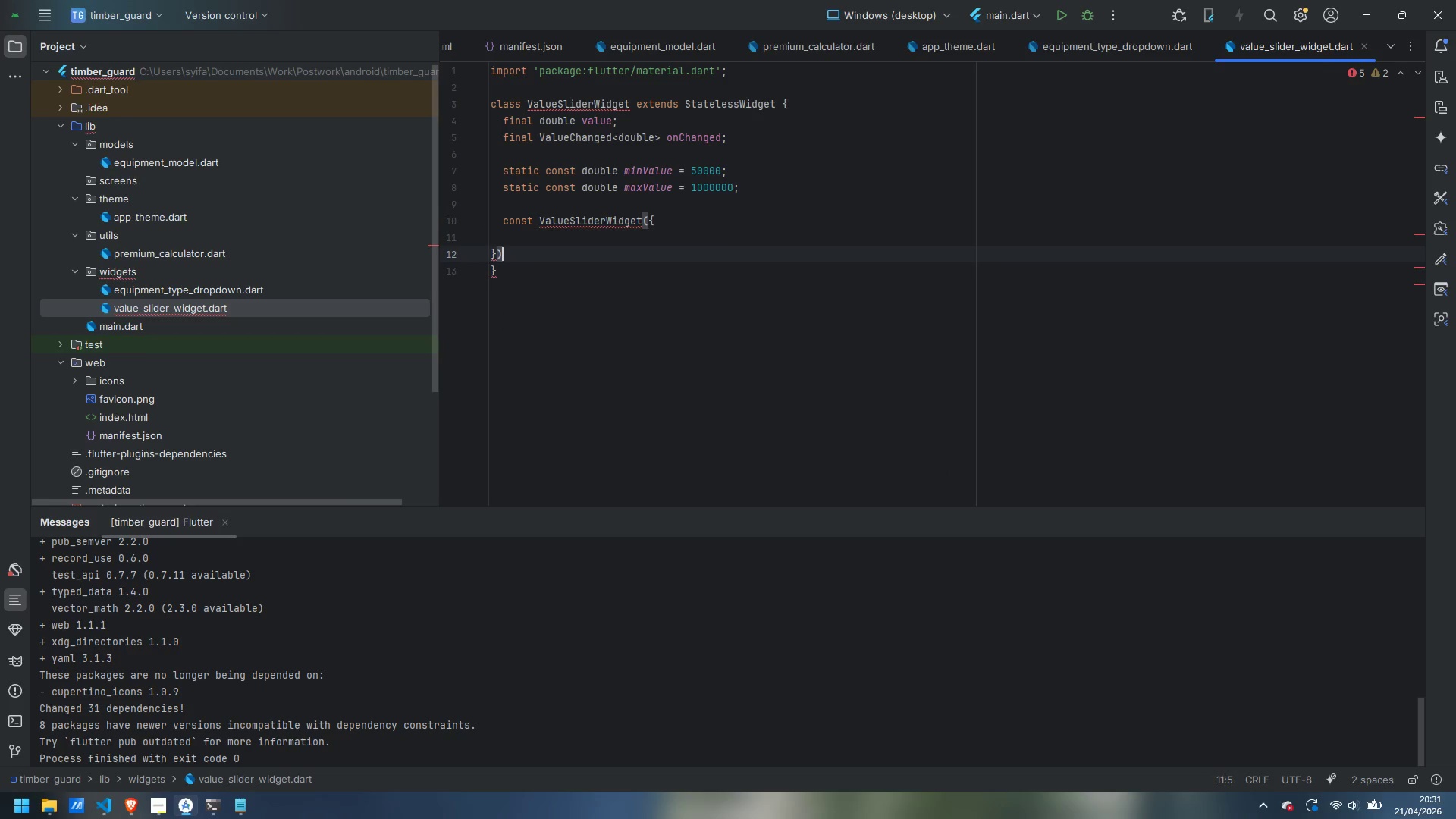 
key(ArrowLeft)
 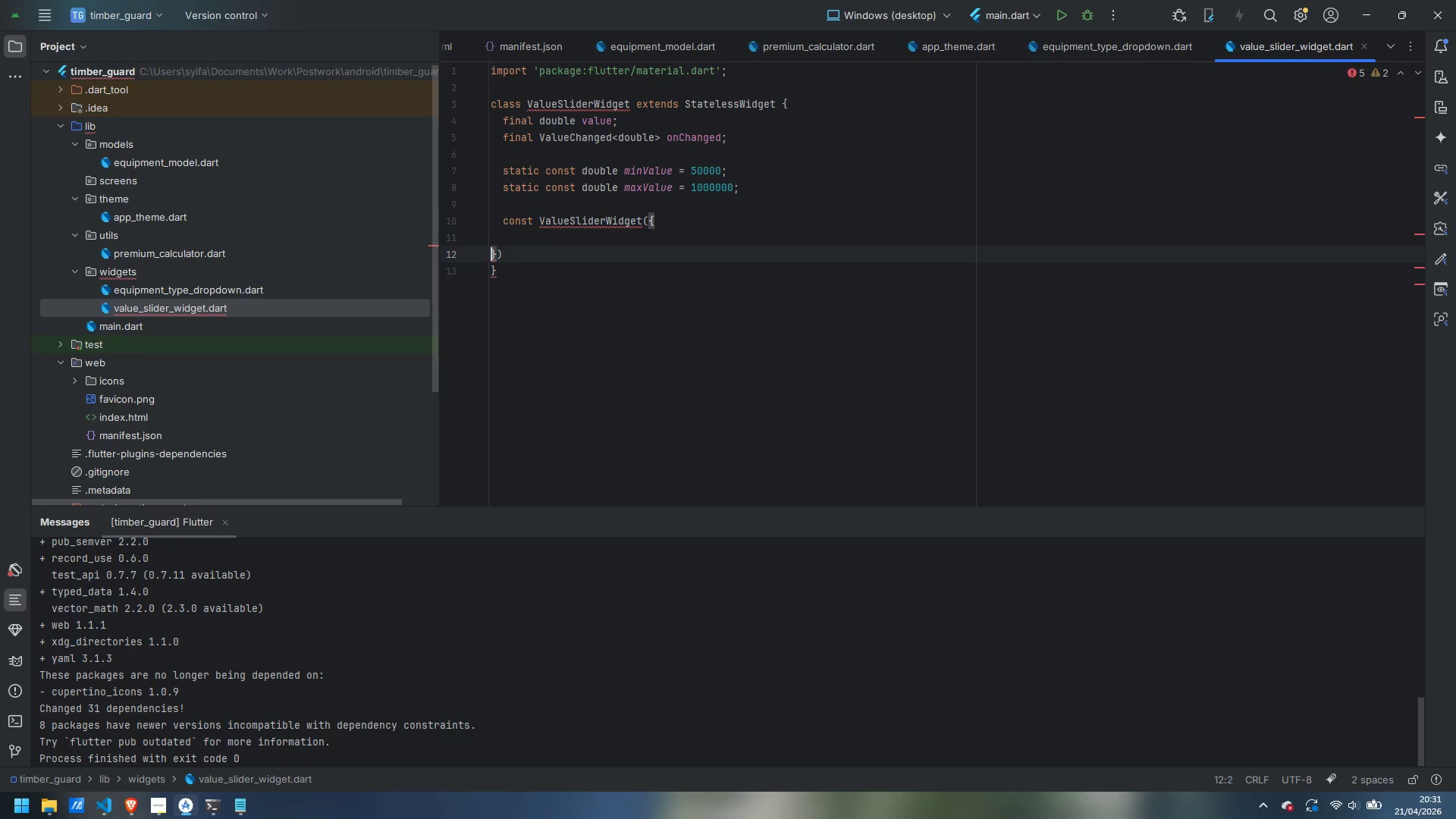 
key(ArrowLeft)
 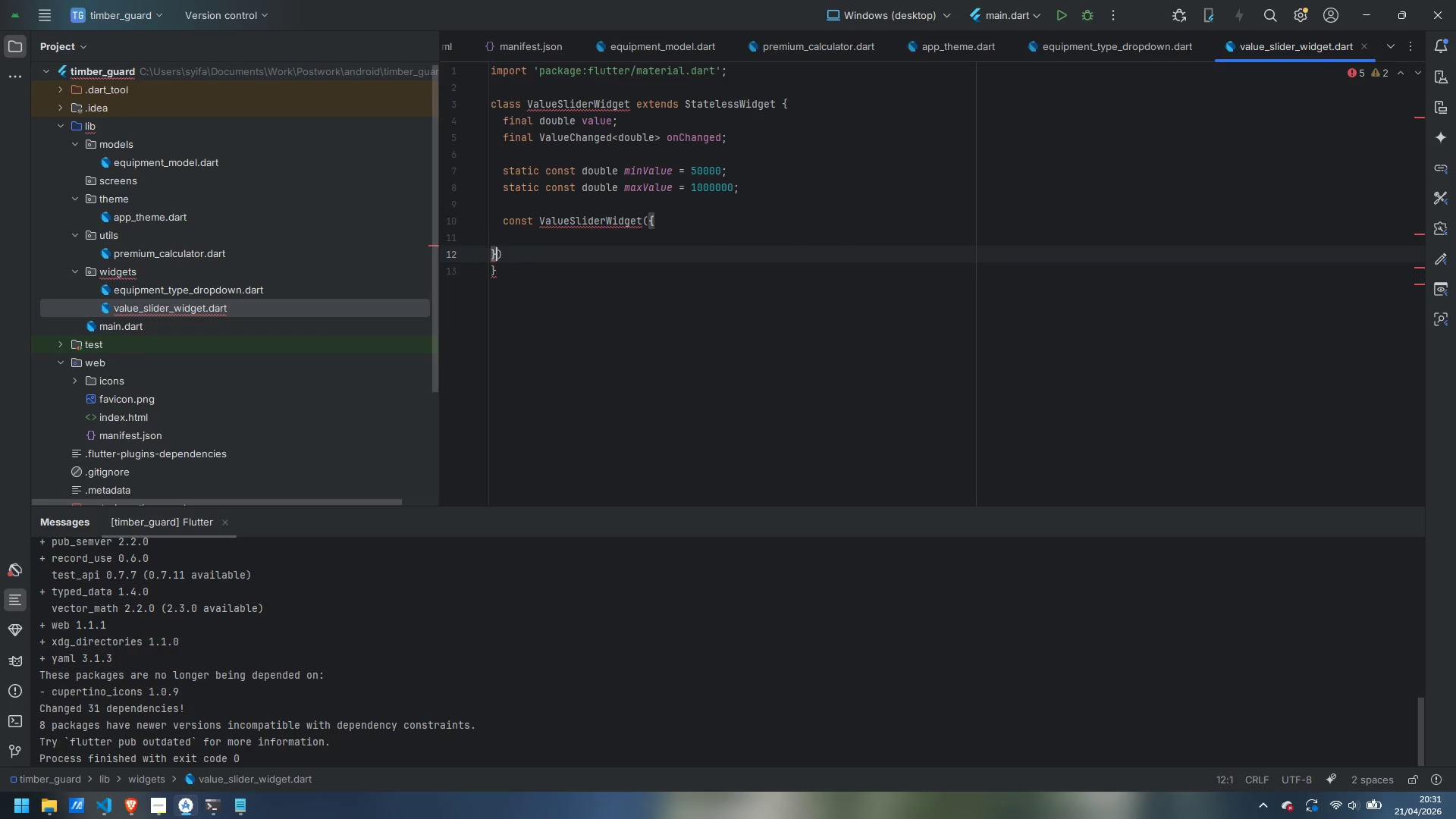 
key(Tab)
 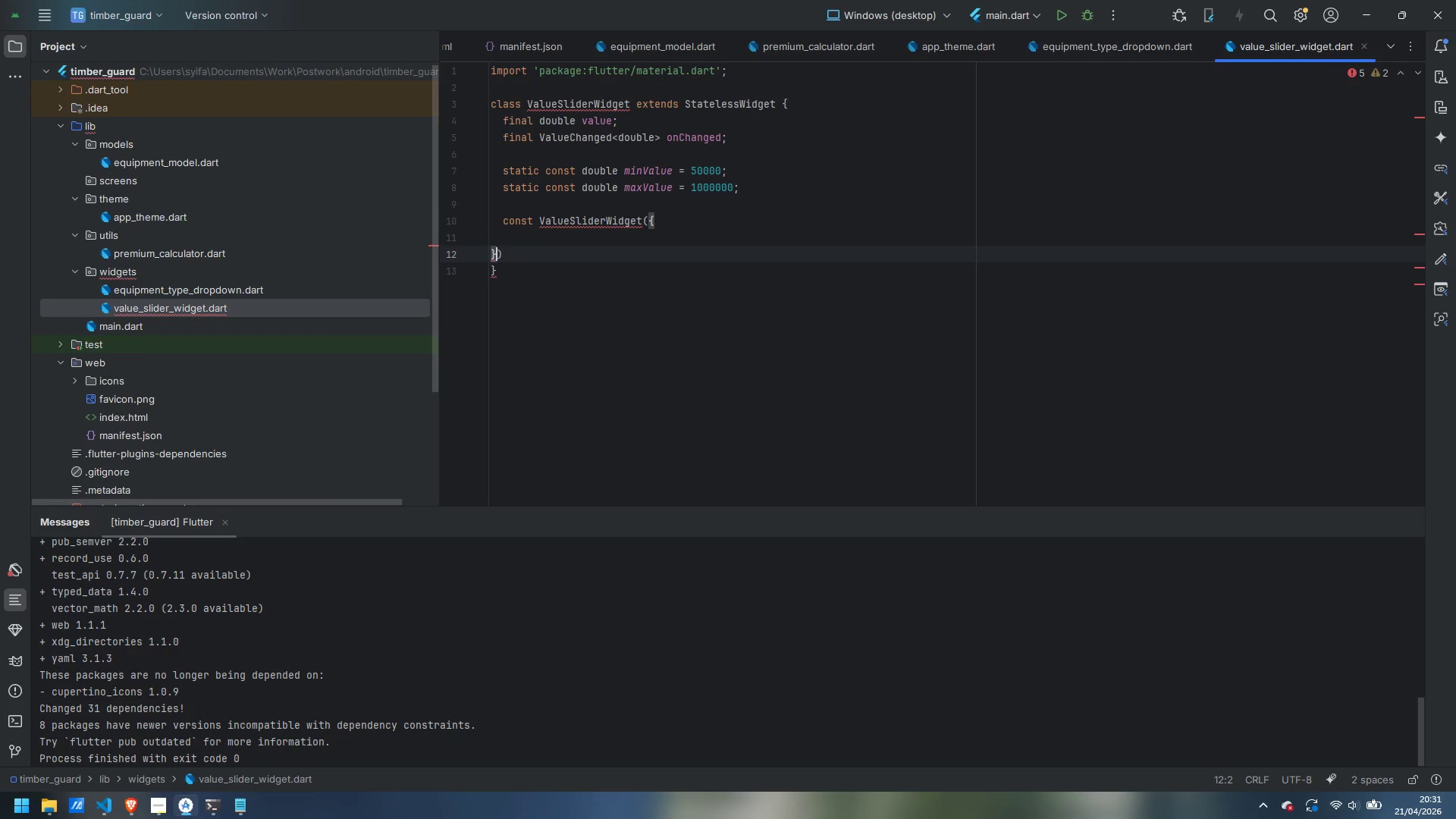 
key(Tab)
 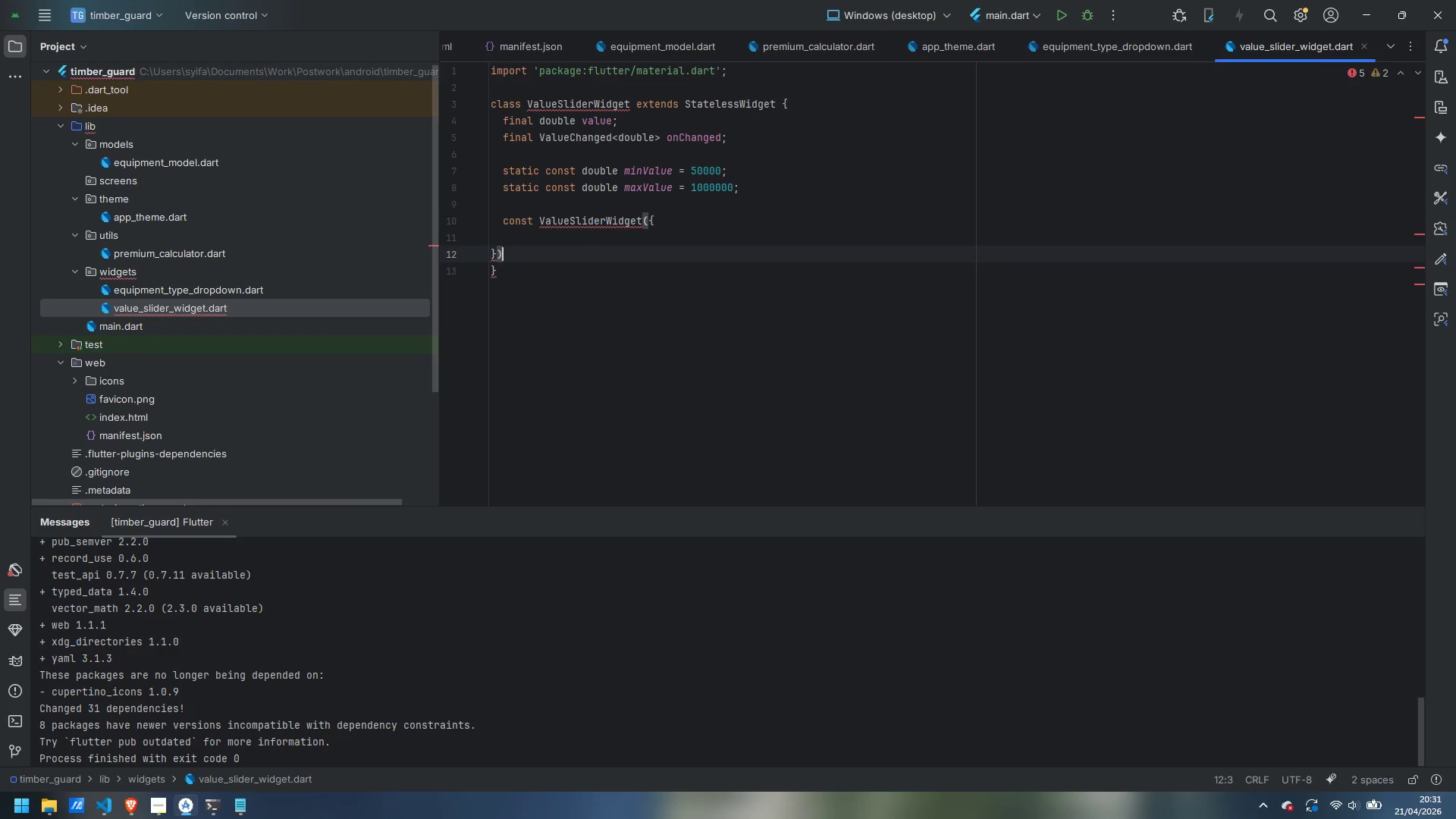 
key(ArrowLeft)
 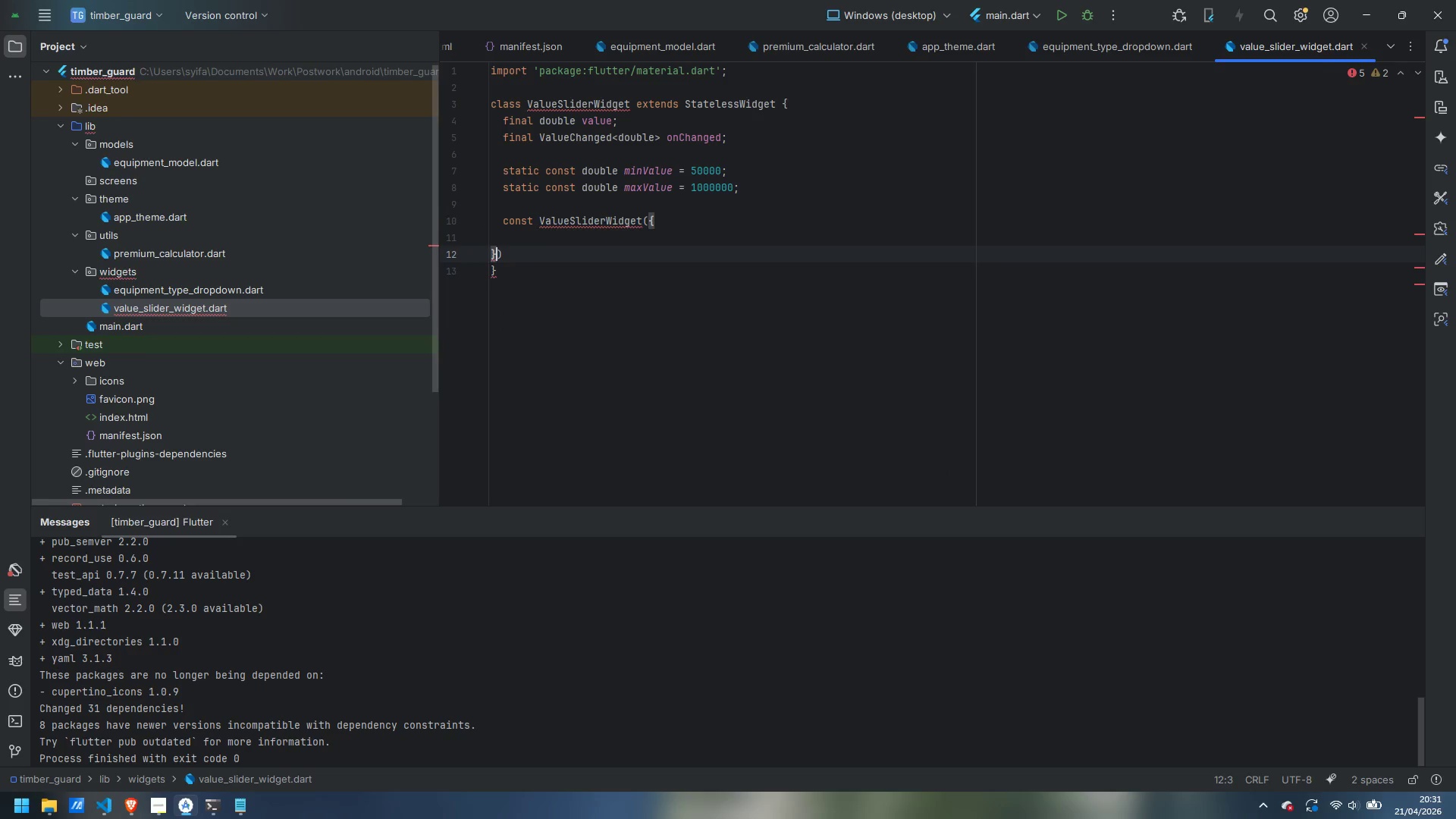 
key(ArrowLeft)
 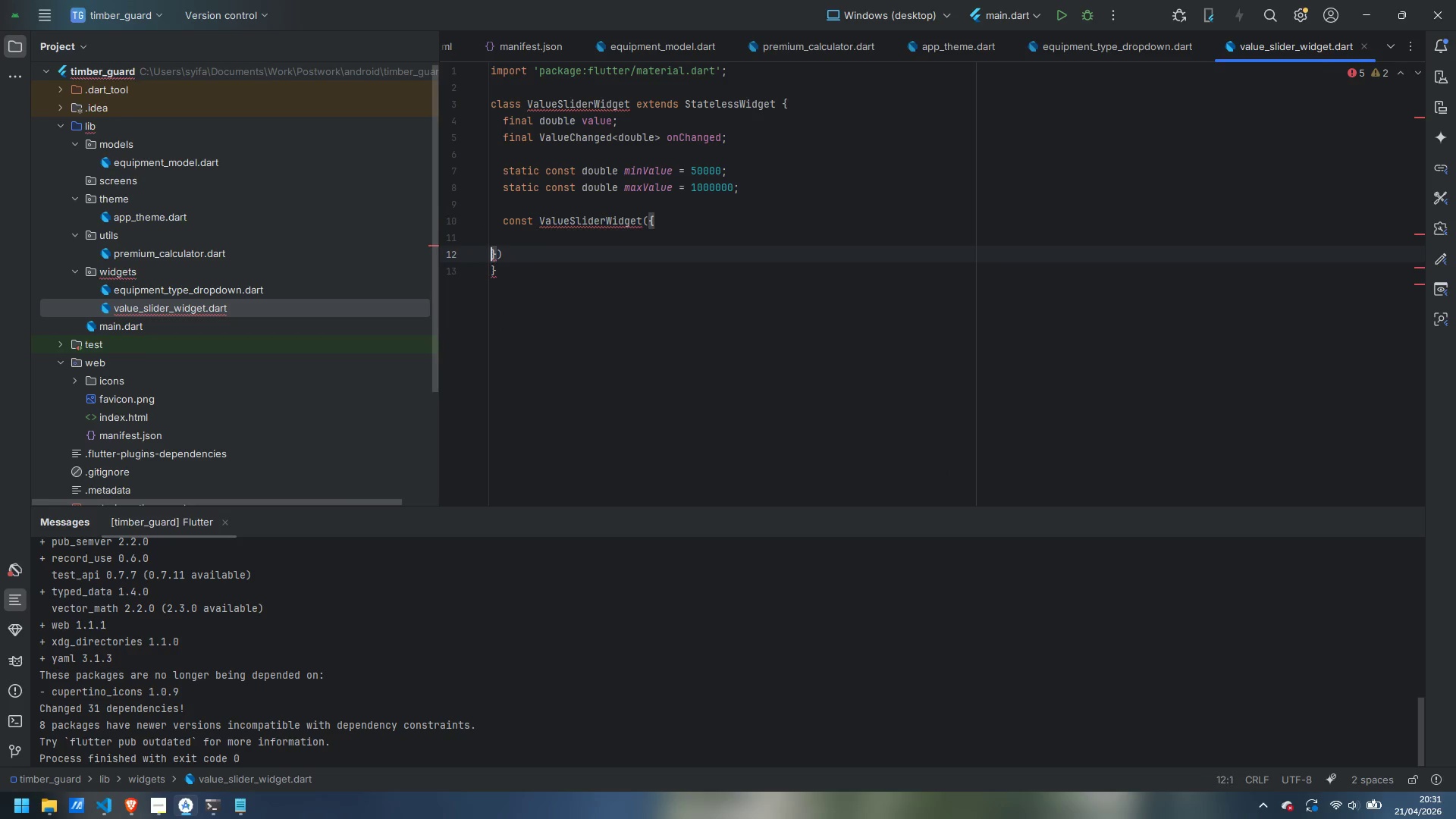 
key(Tab)
 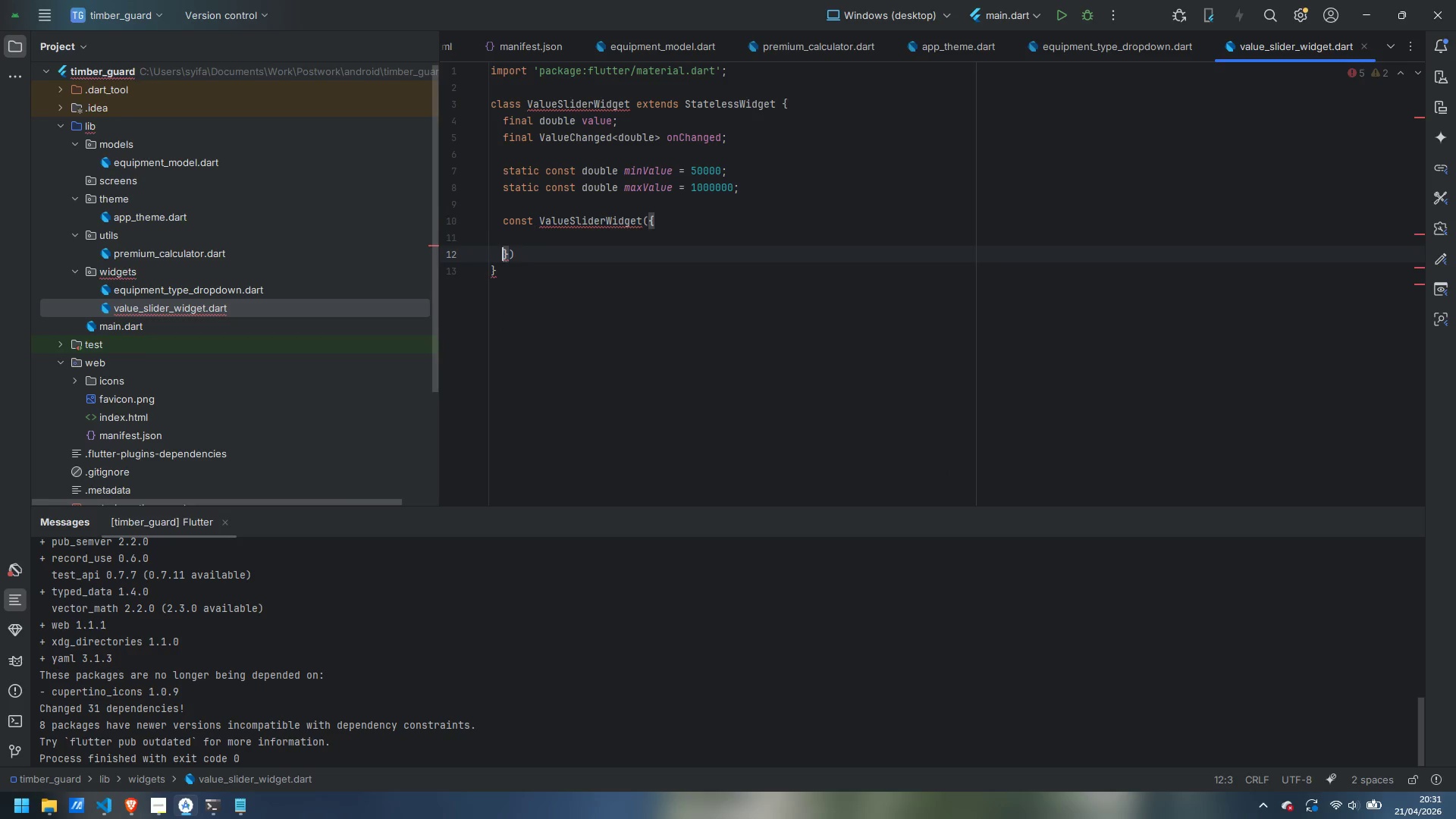 
key(ArrowUp)
 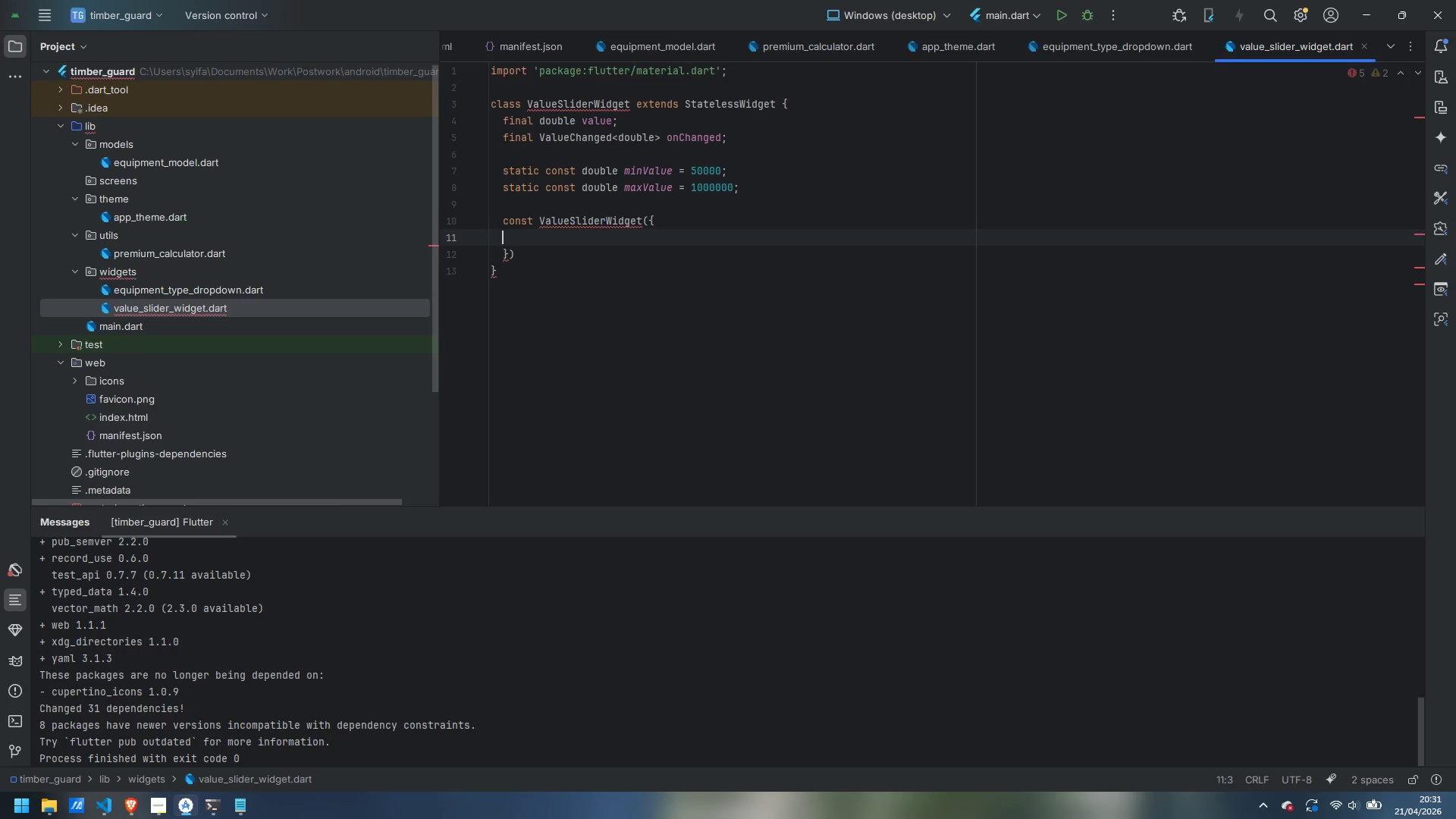 
key(Tab)
 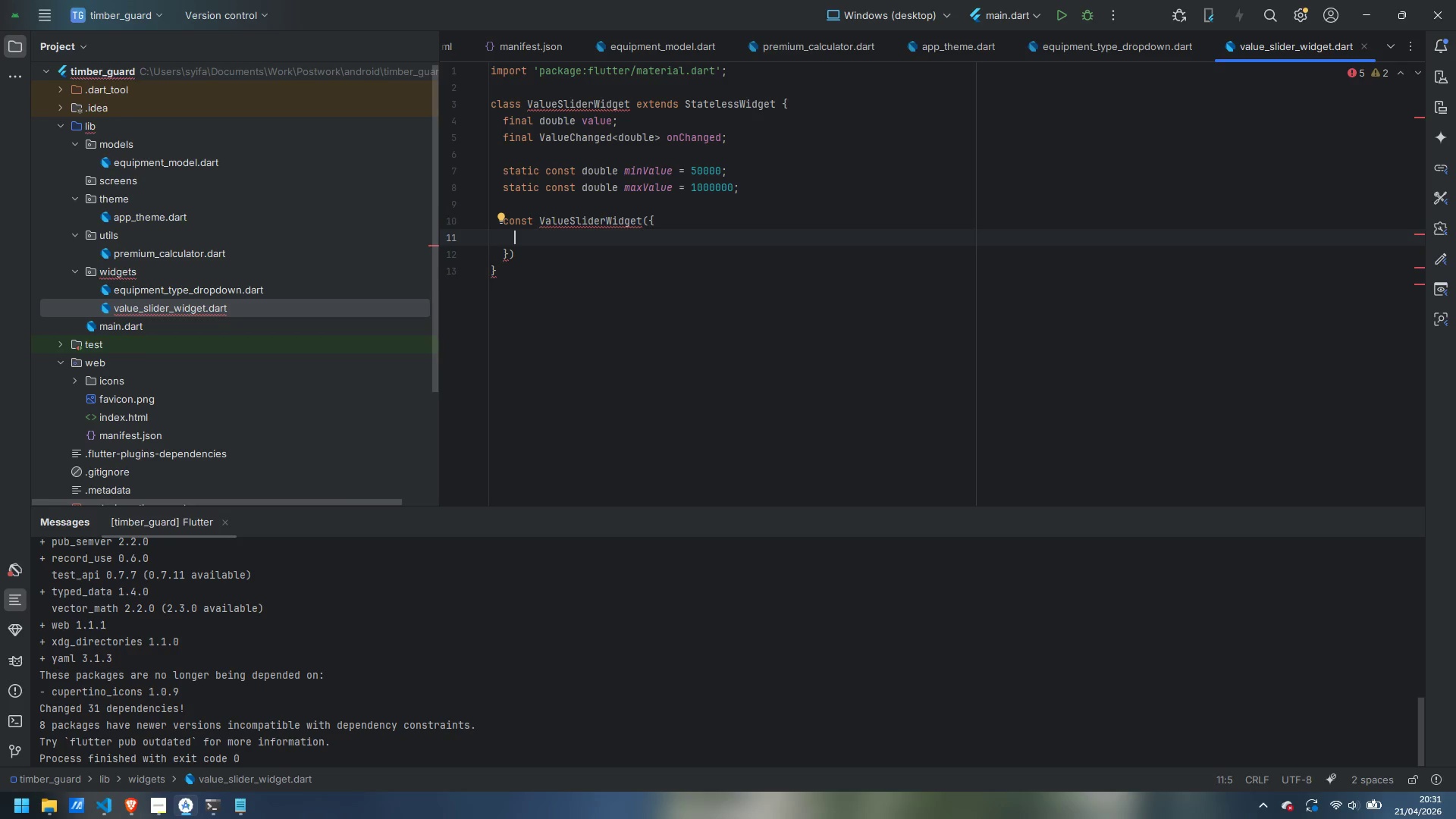 
wait(8.06)
 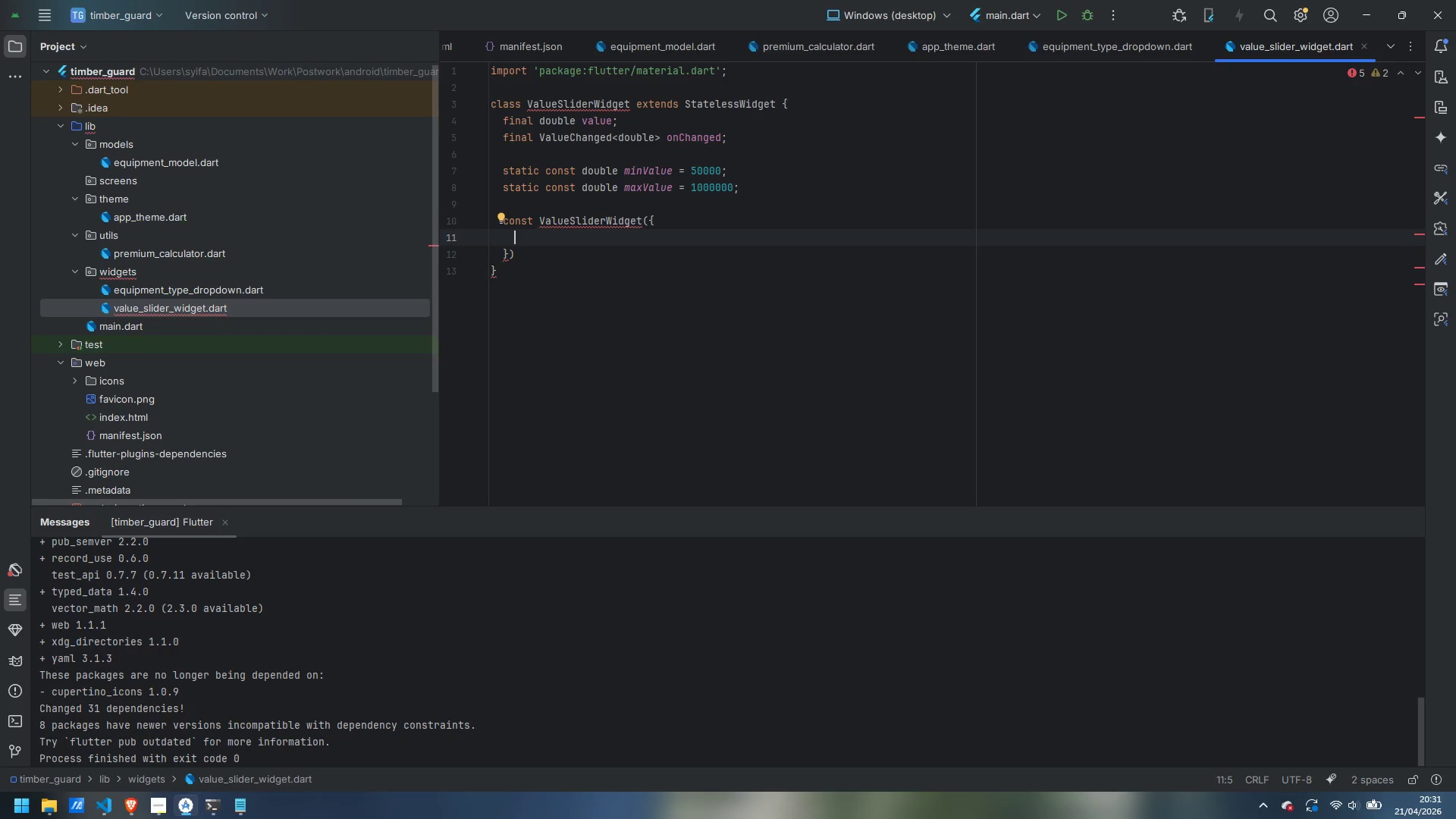 
type(super.key, )
 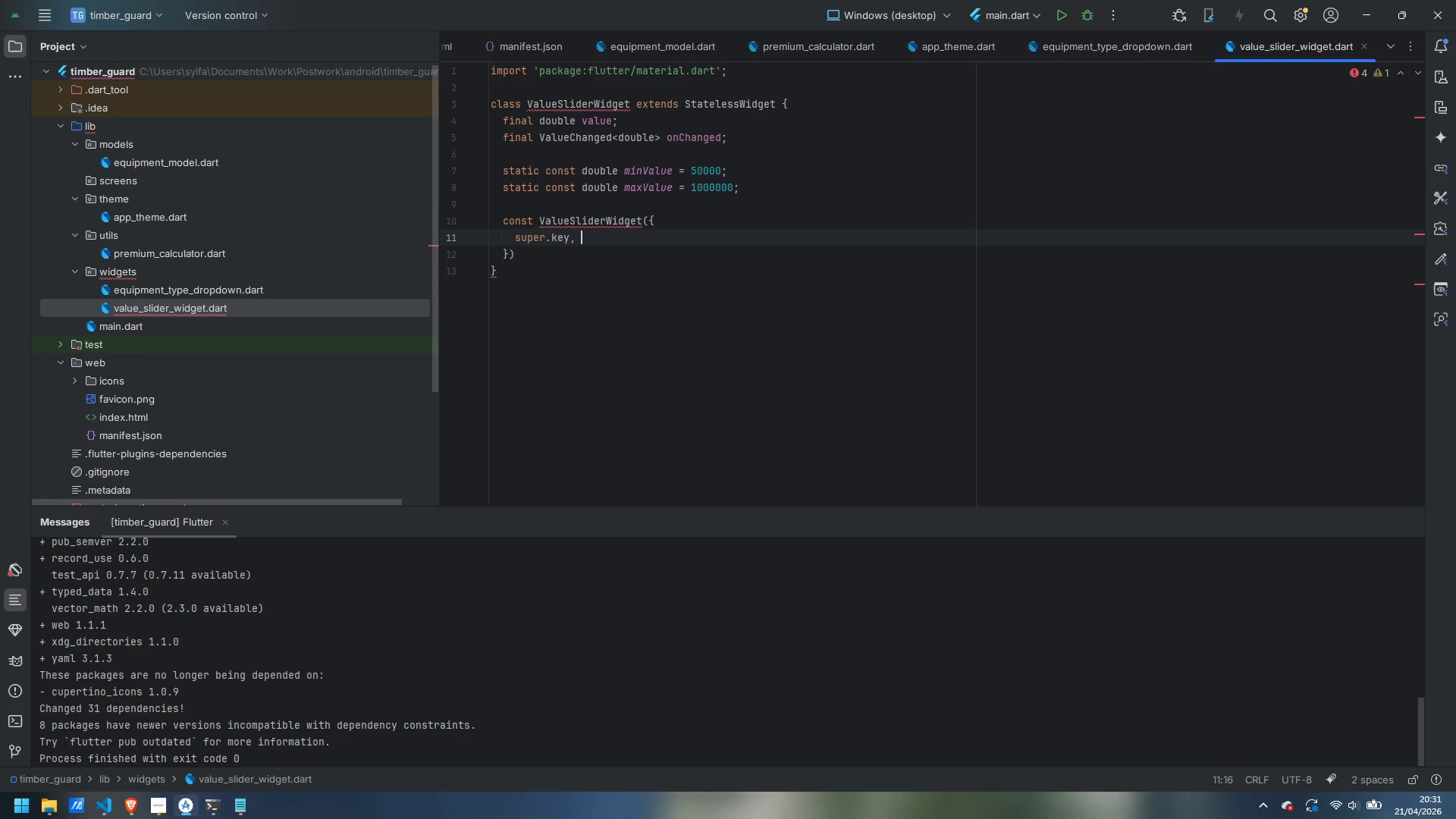 
key(Backspace)
 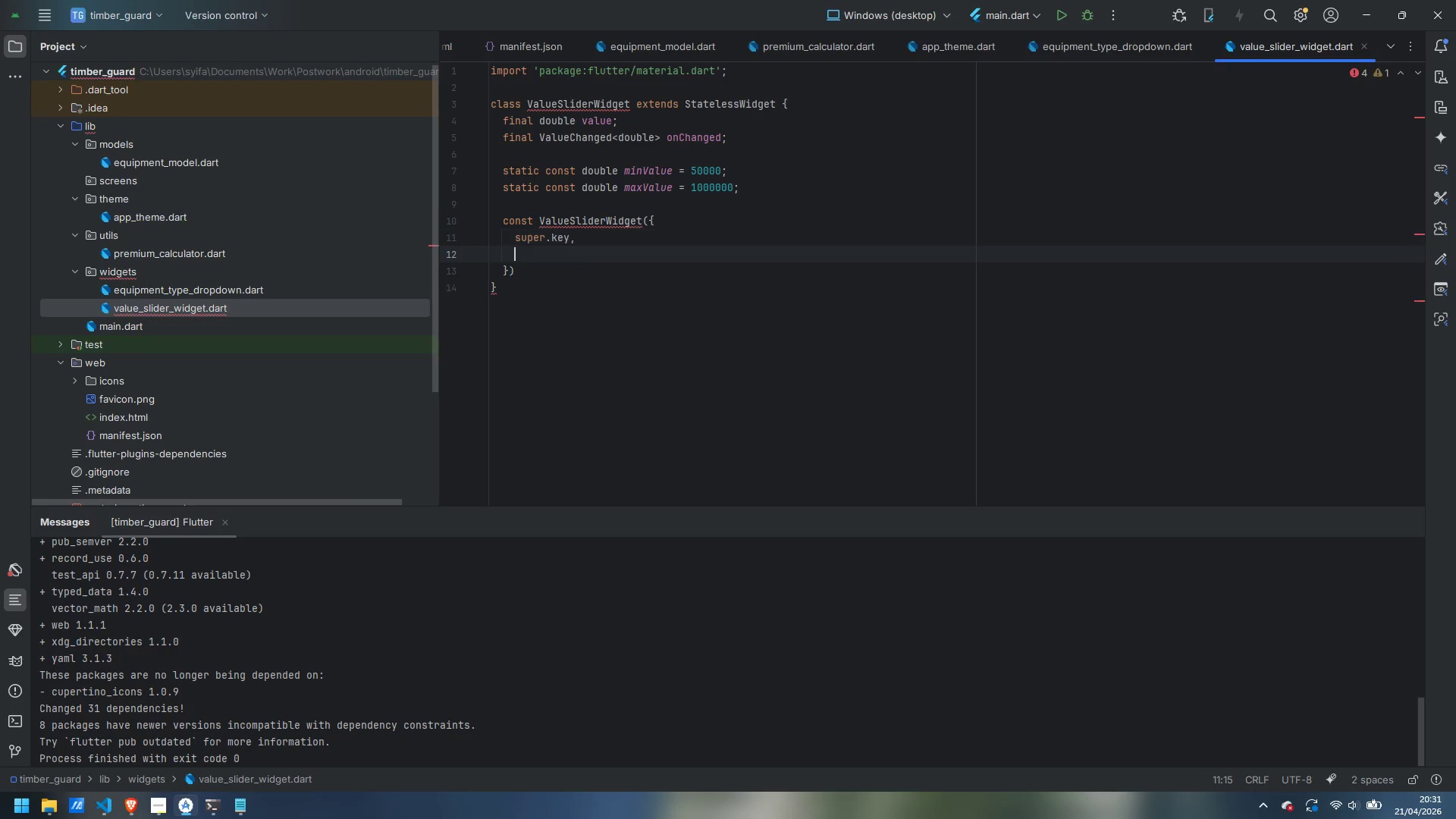 
key(Enter)
 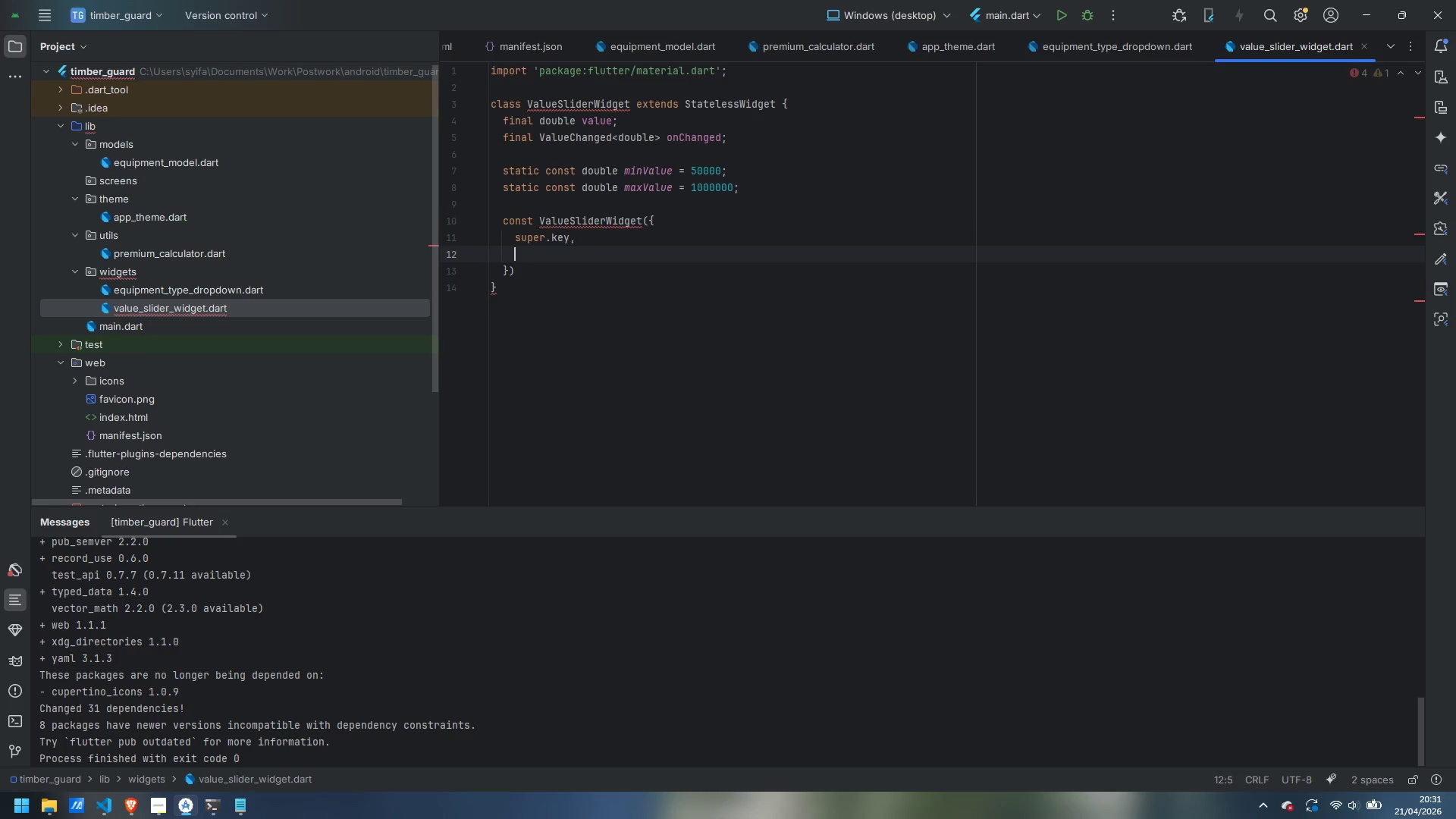 
type(required this.value,)
 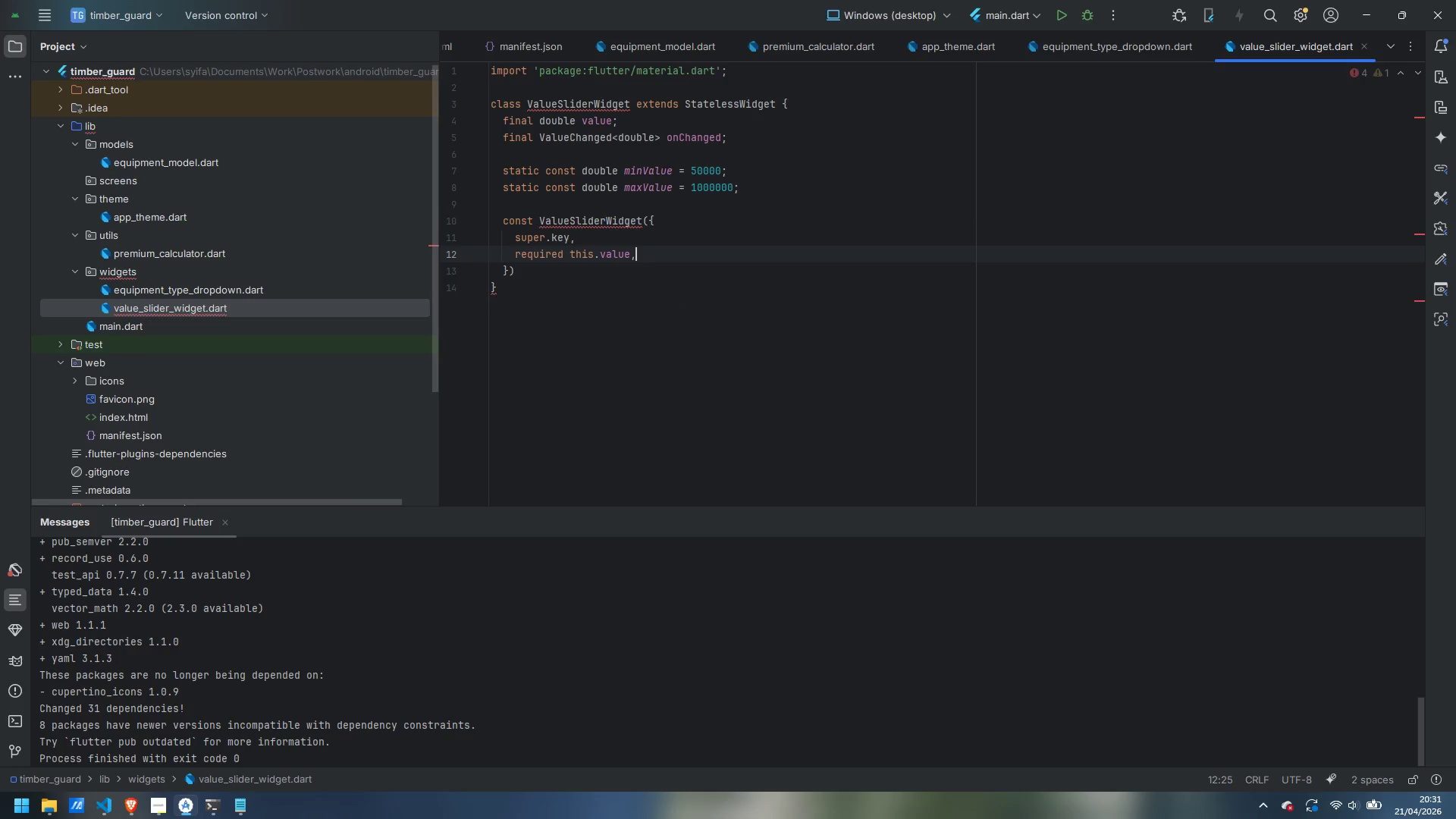 
key(Enter)
 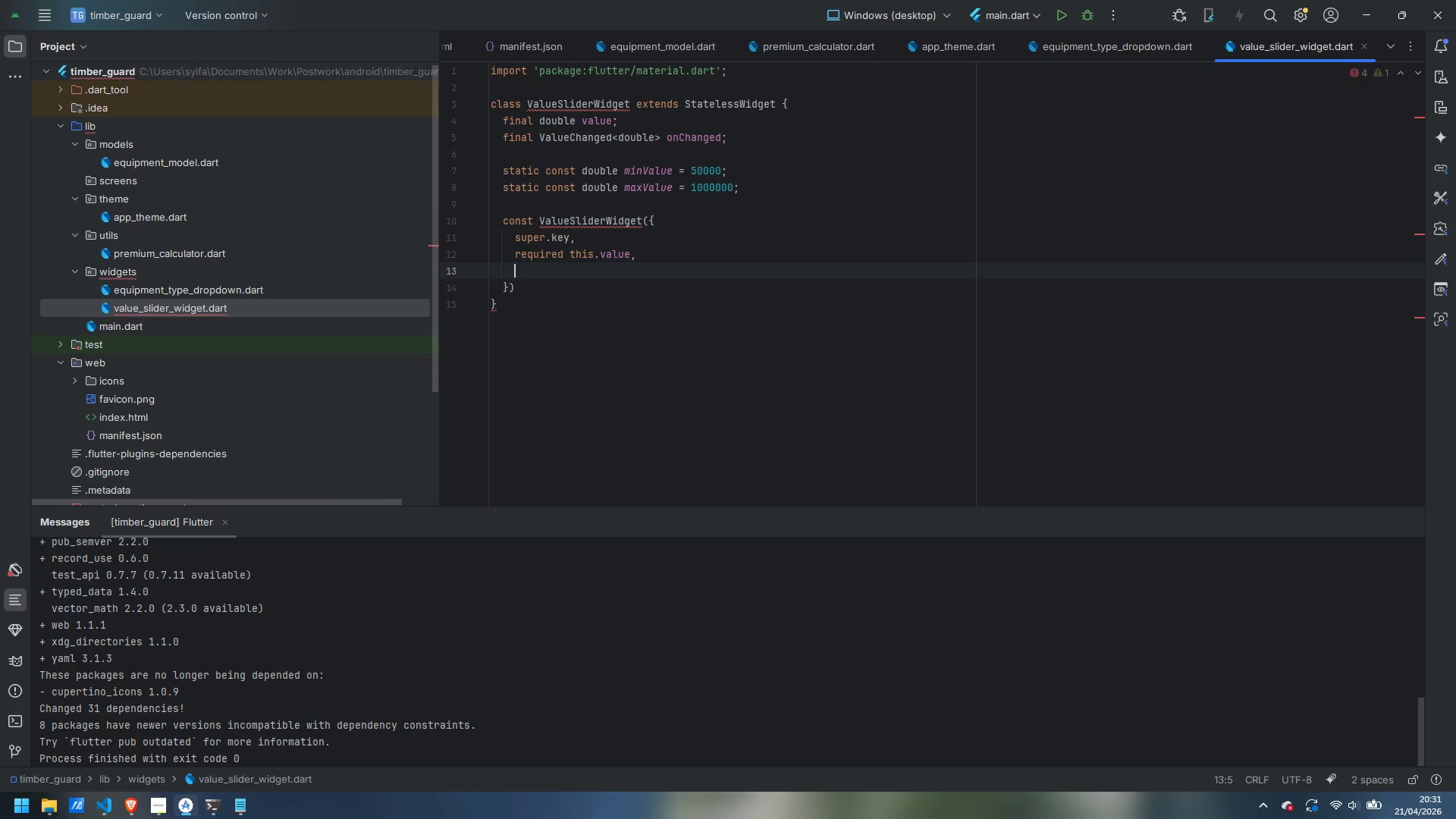 
type(required htis.)
 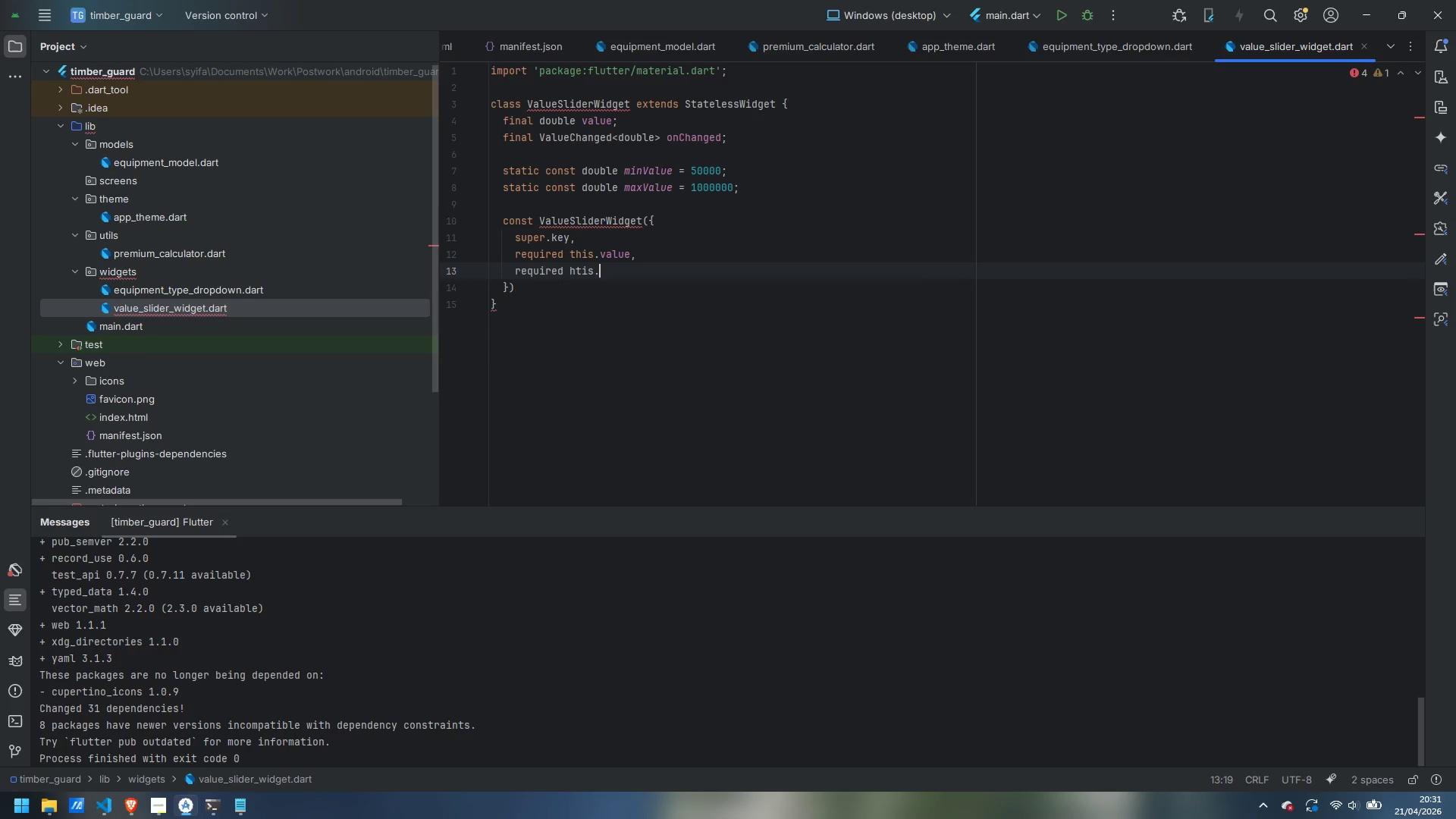 
key(Control+ControlLeft)
 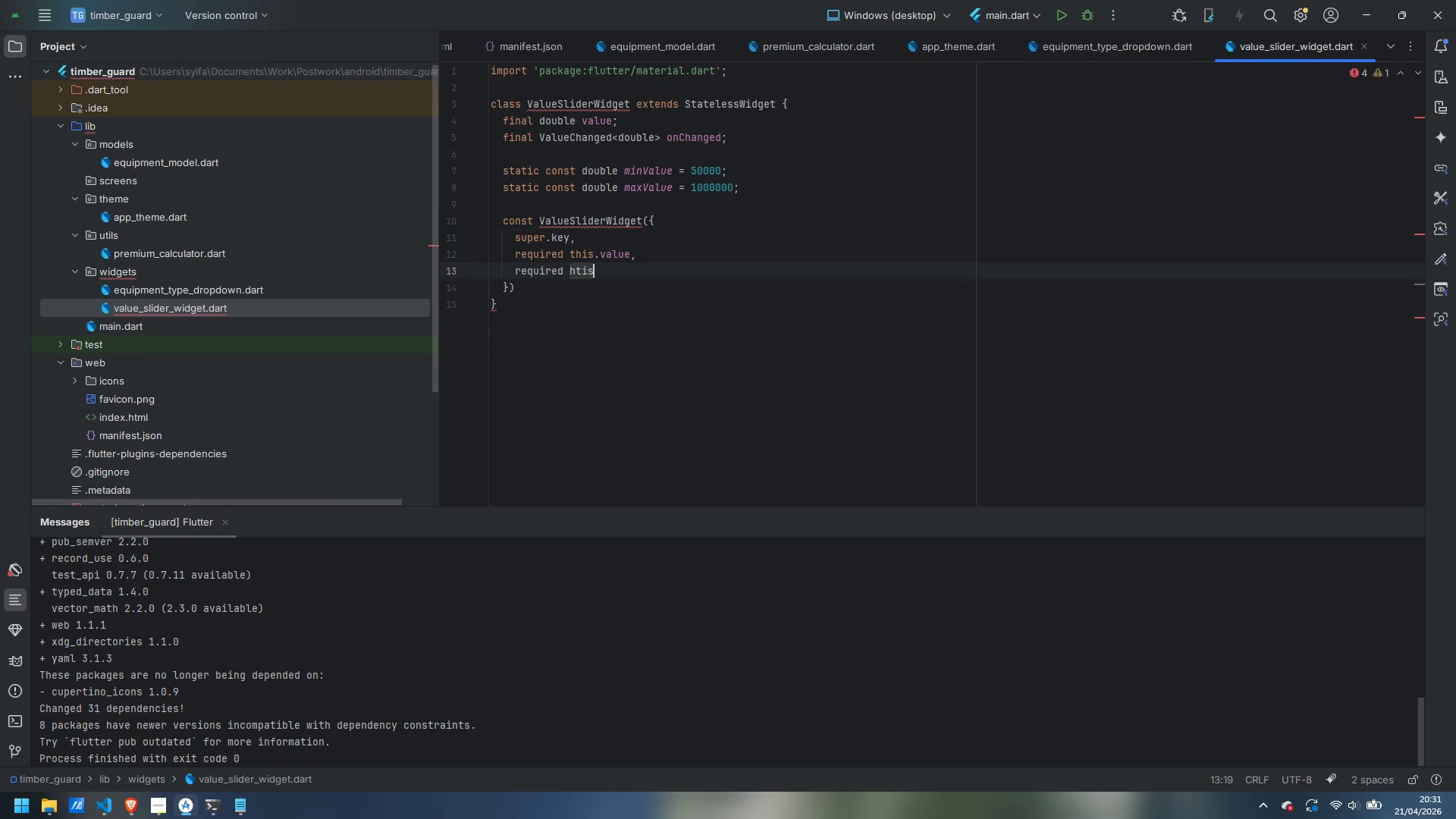 
key(Control+Backspace)
 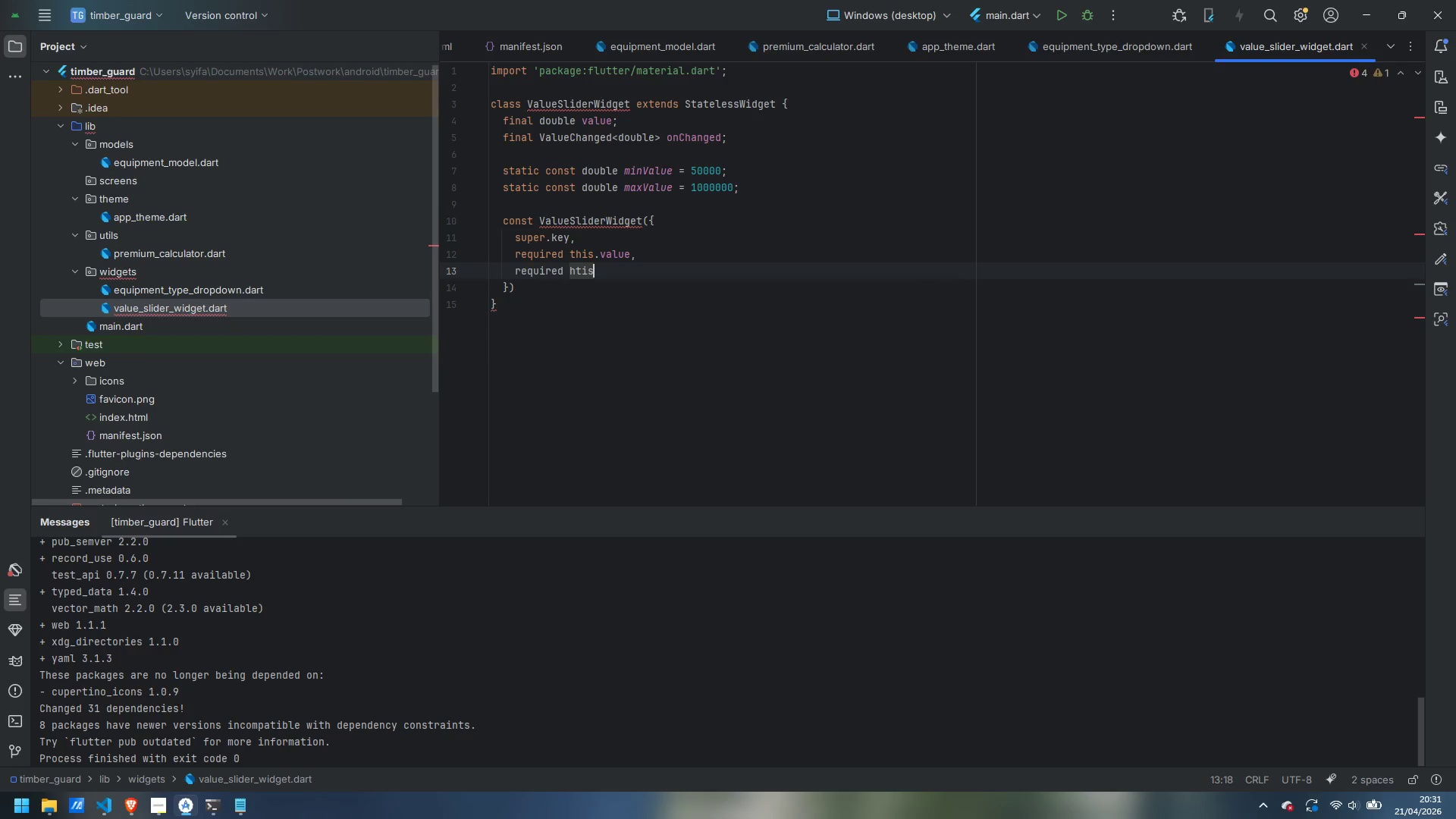 
key(Control+ControlLeft)
 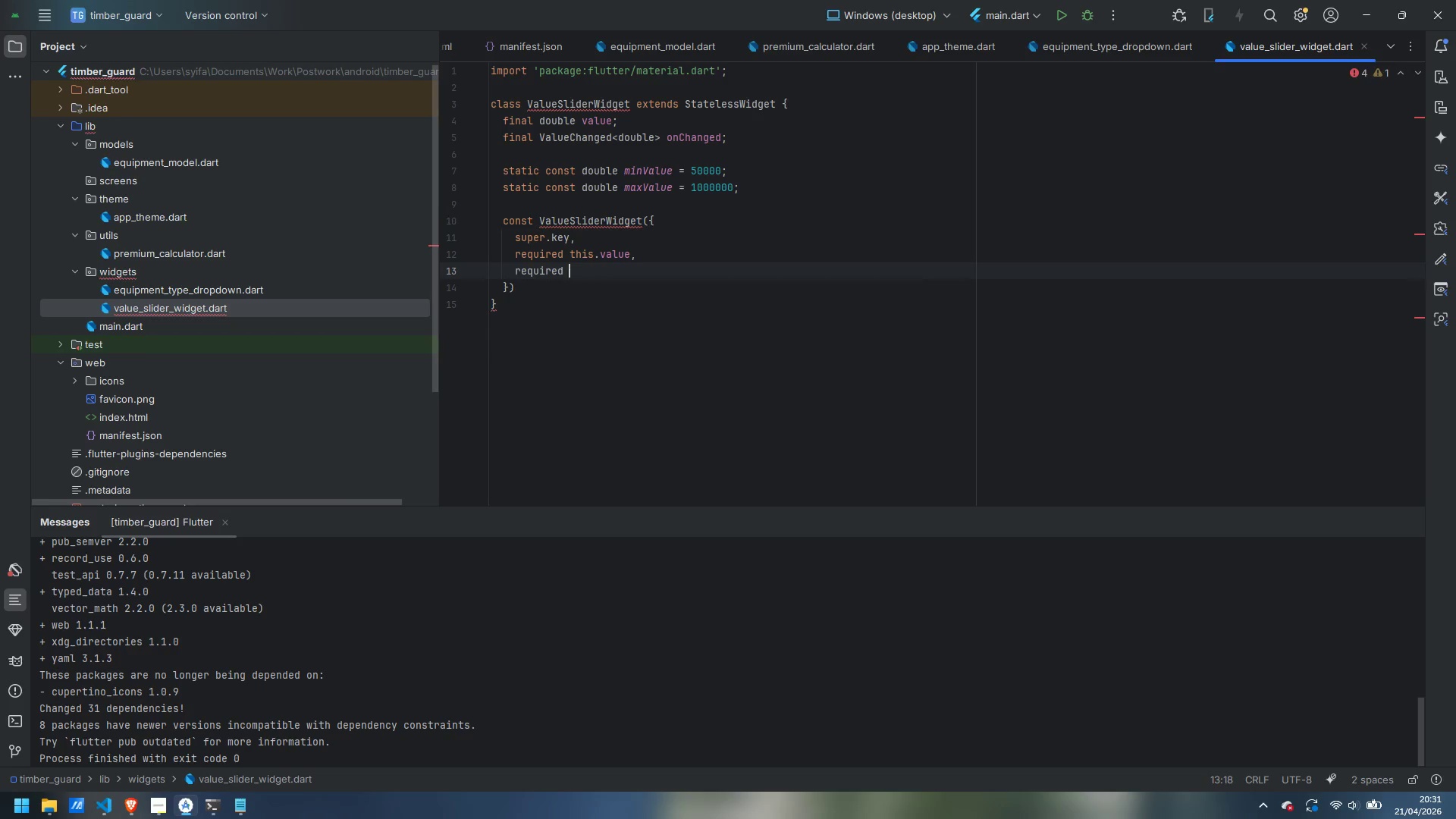 
key(Control+Backspace)
 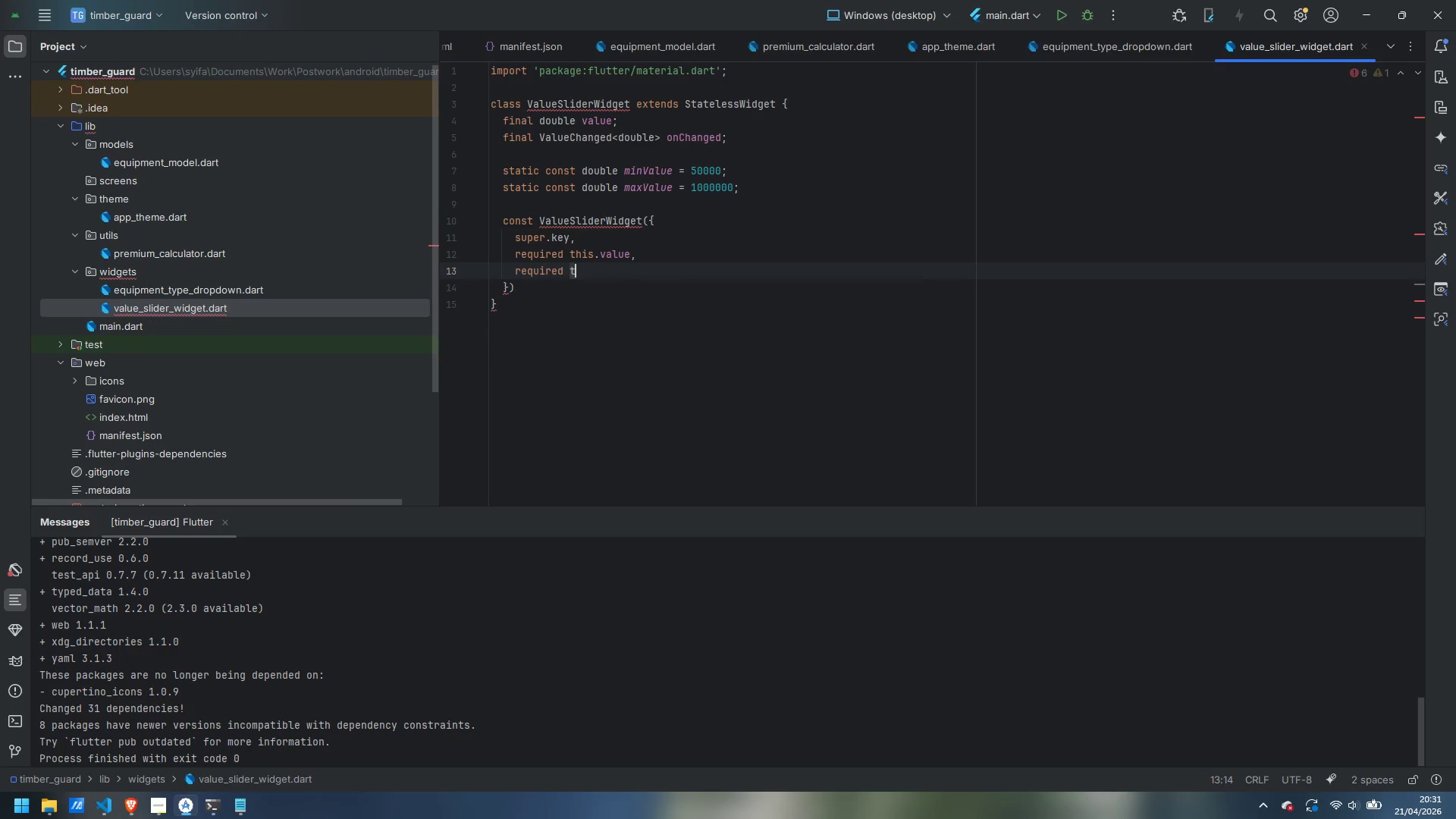 
type(this.onCHangf)
 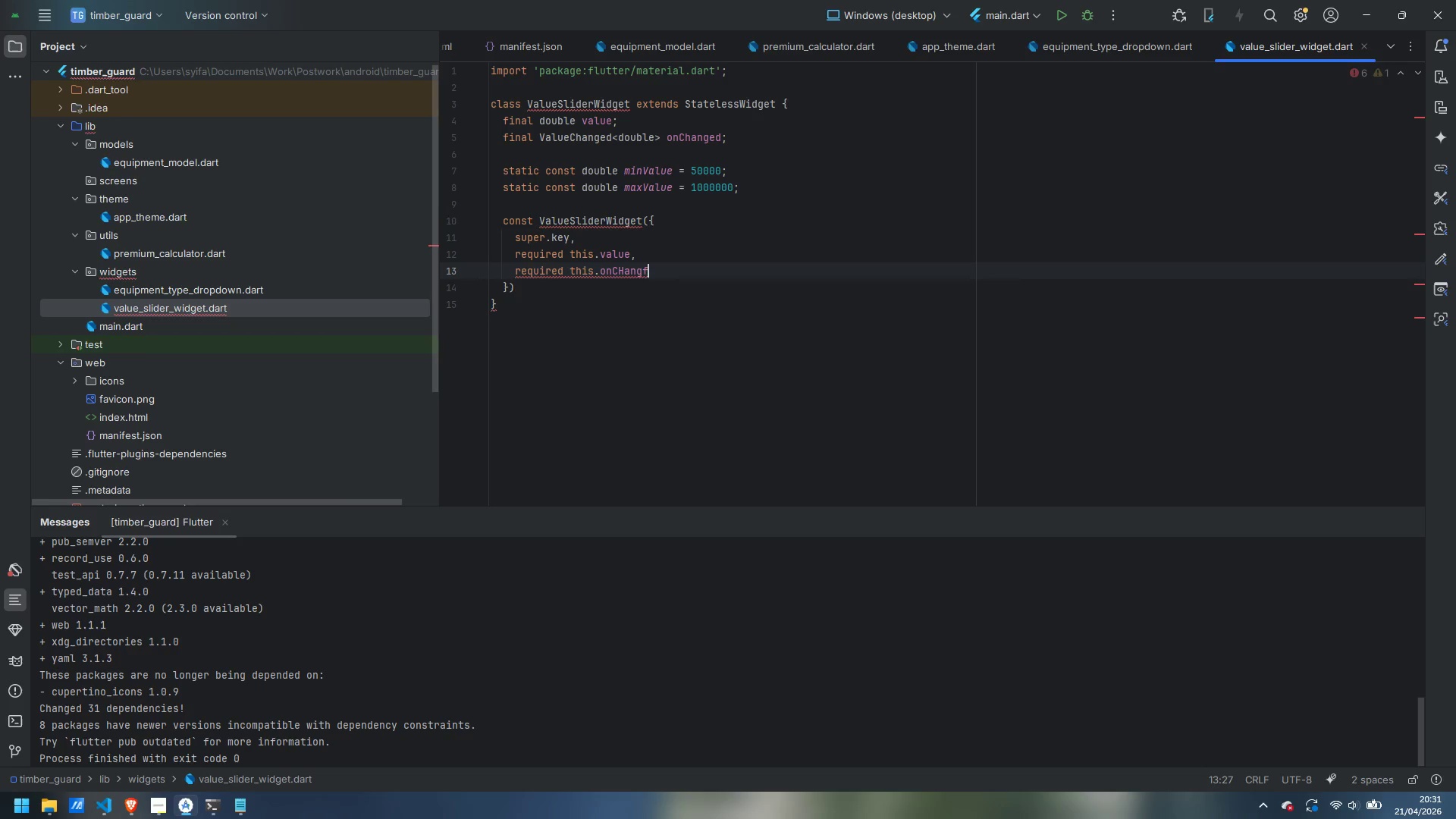 
key(Control+ControlLeft)
 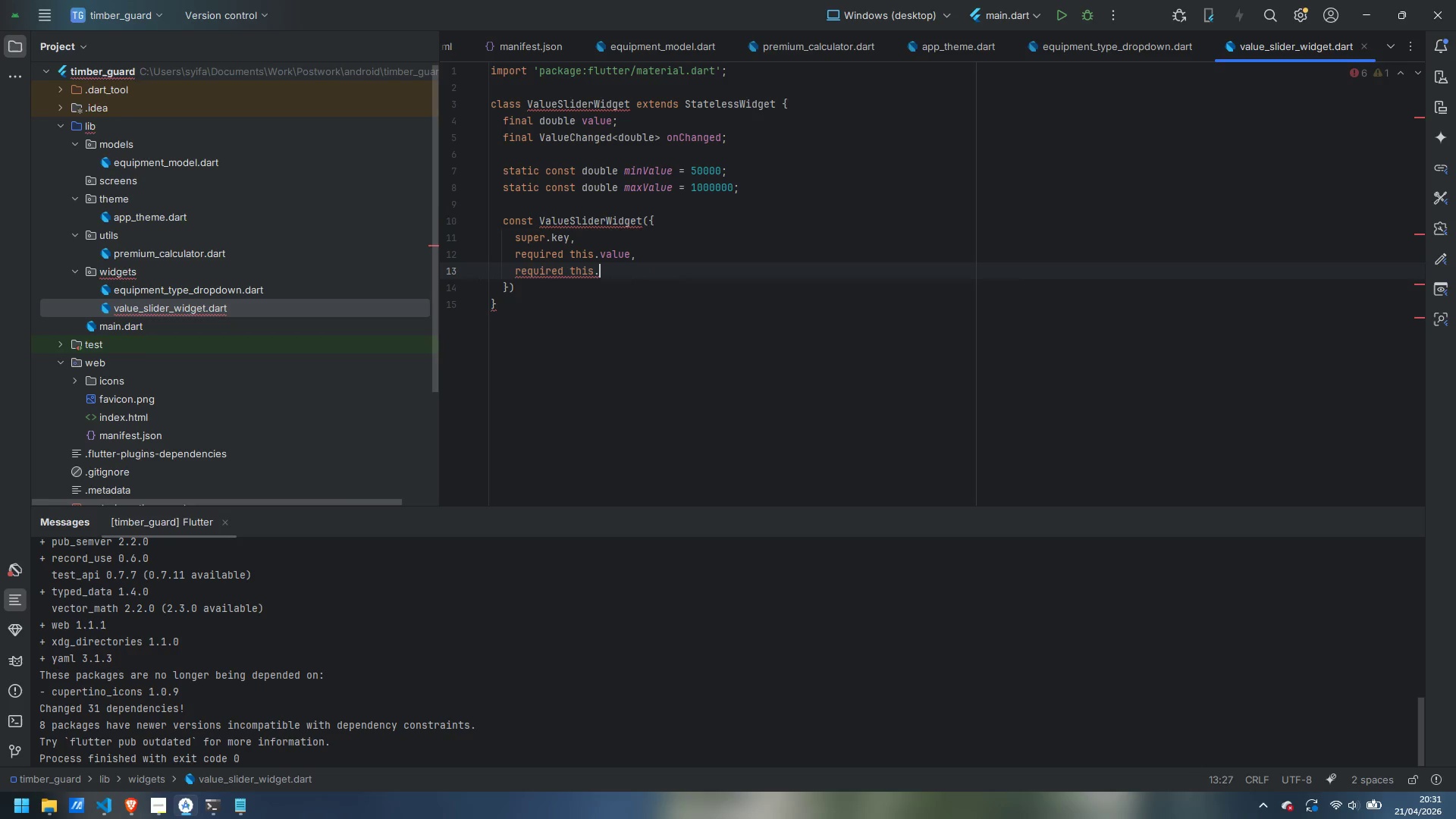 
key(Control+Backspace)
 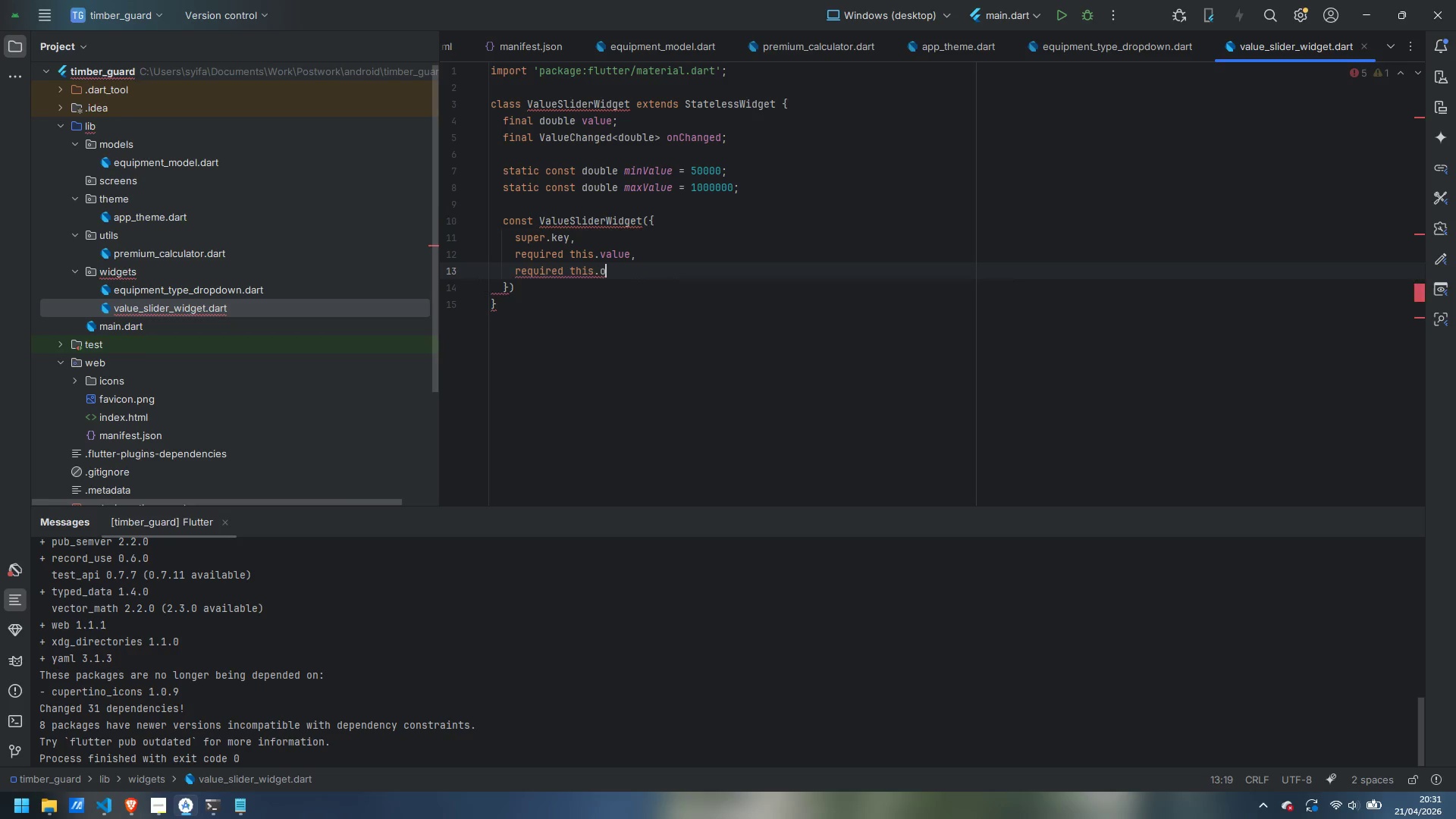 
type(onChanged)
 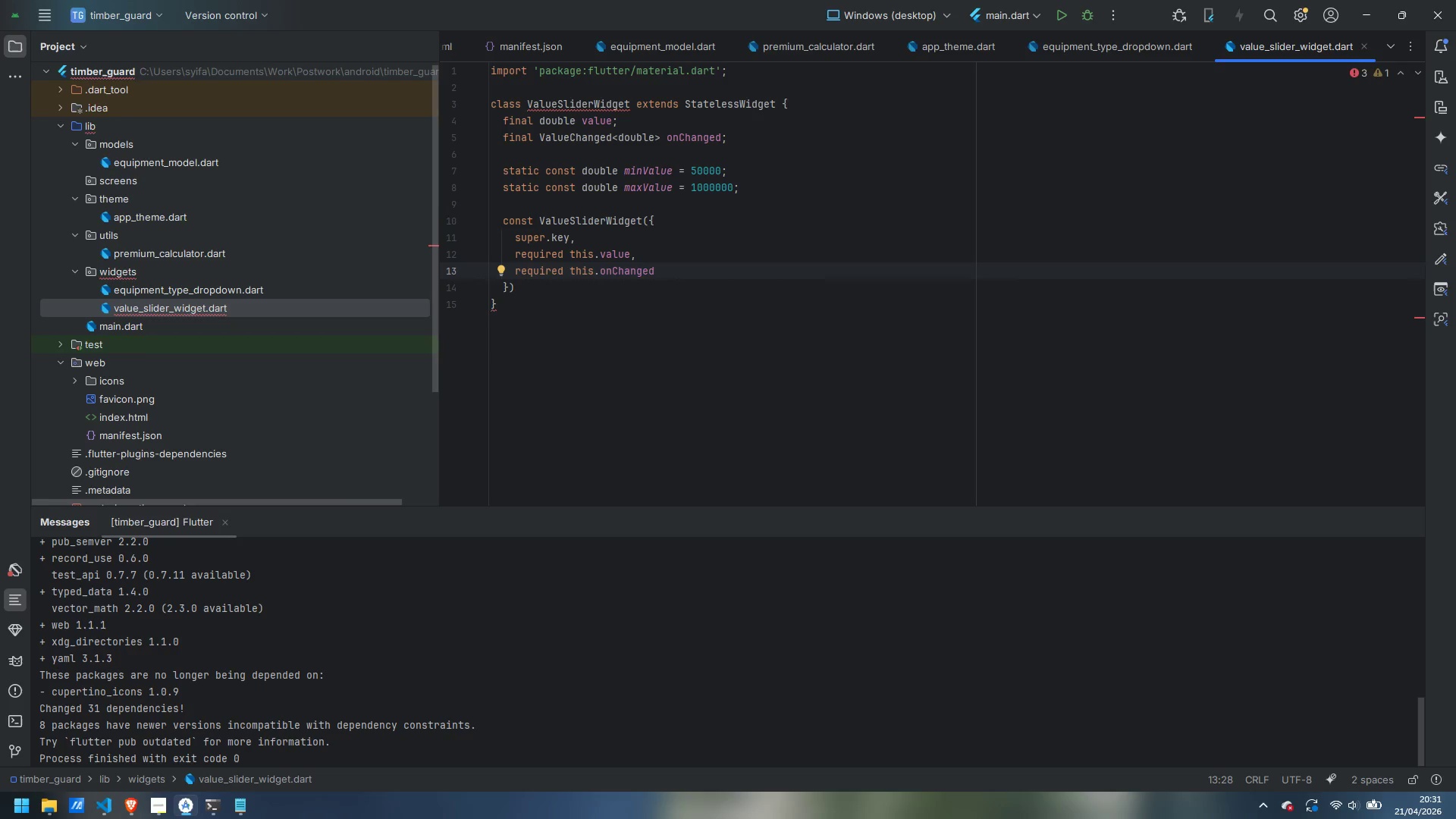 
key(ArrowDown)
 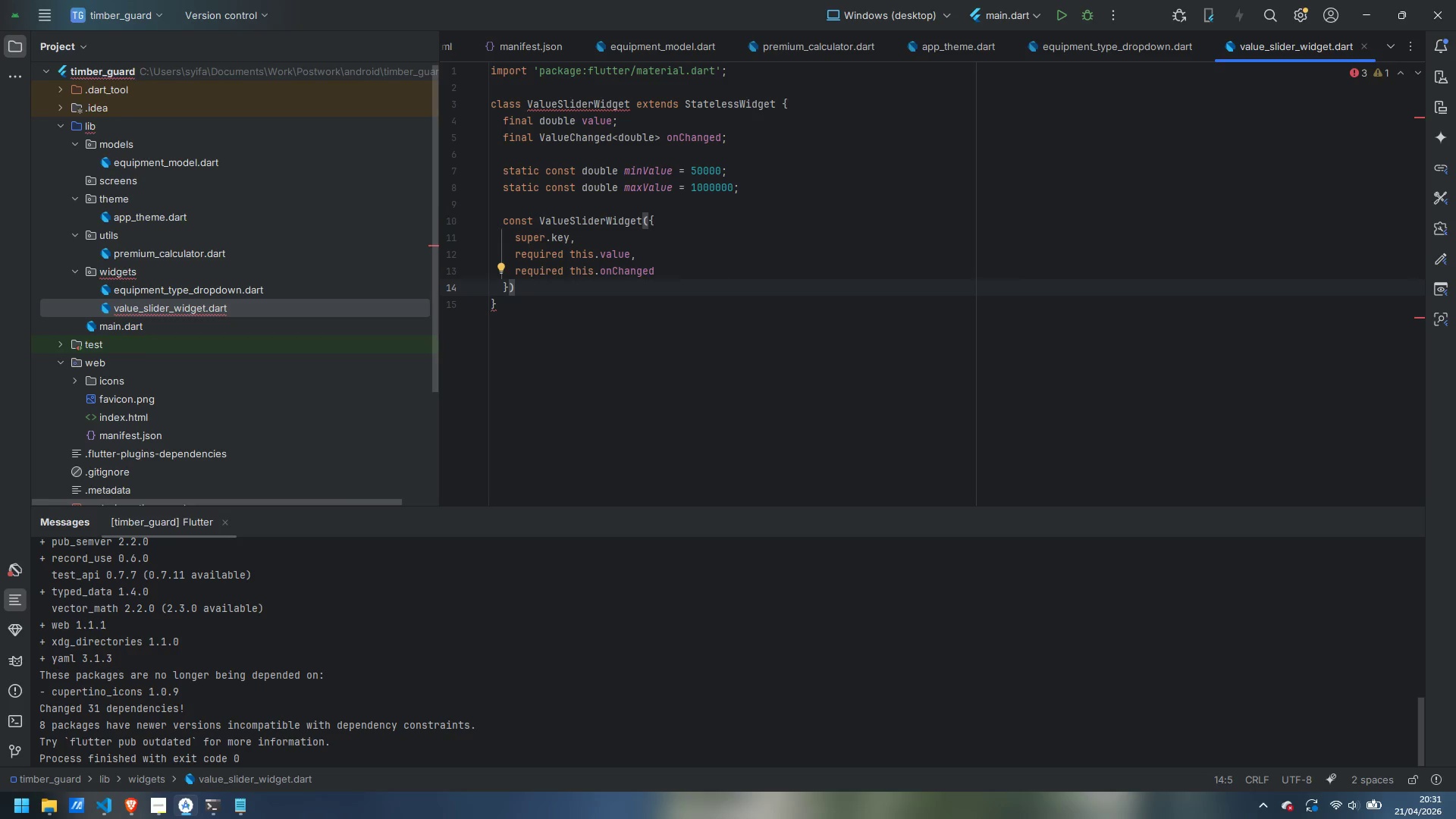 
key(Semicolon)
 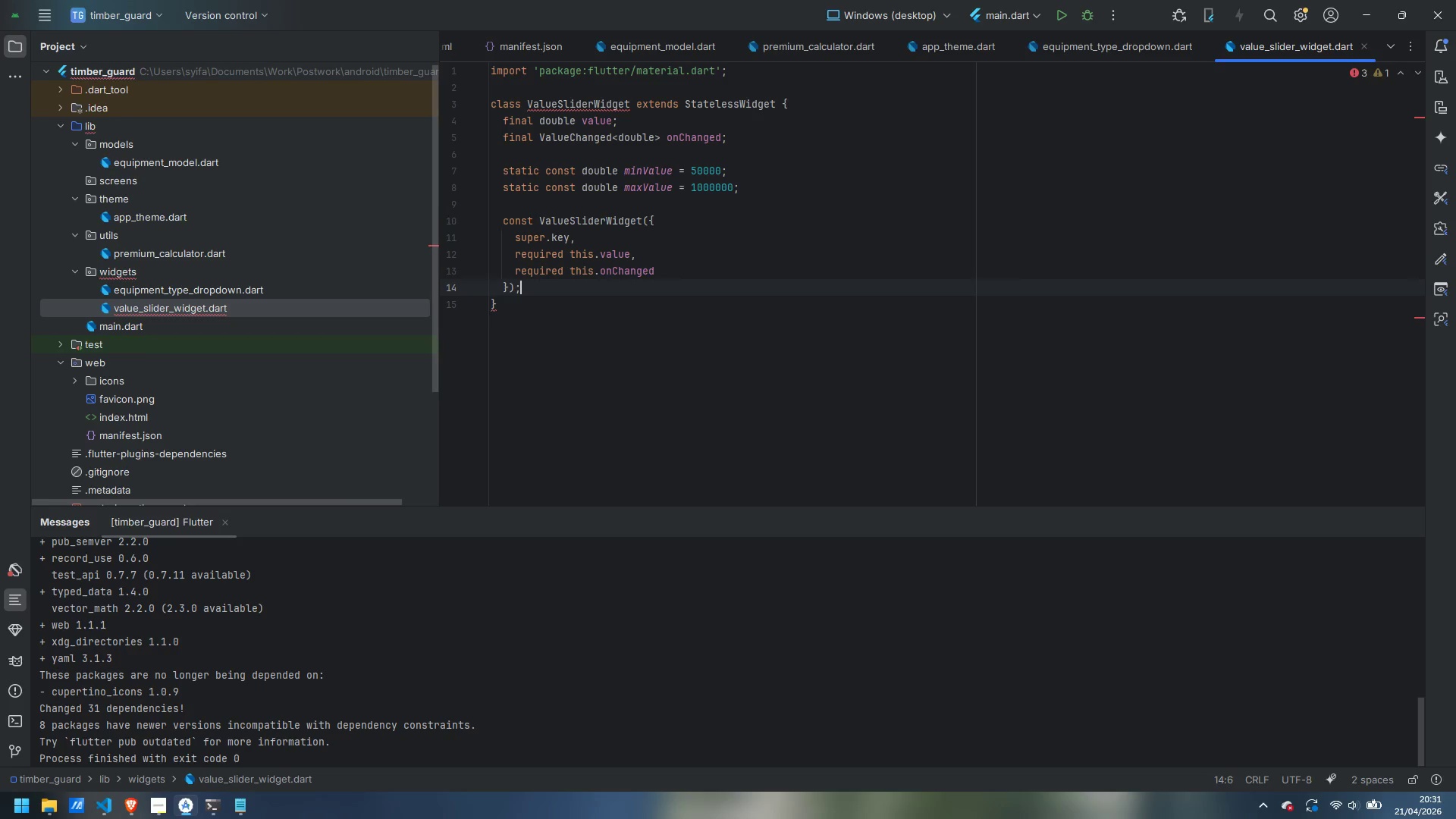 
key(Enter)
 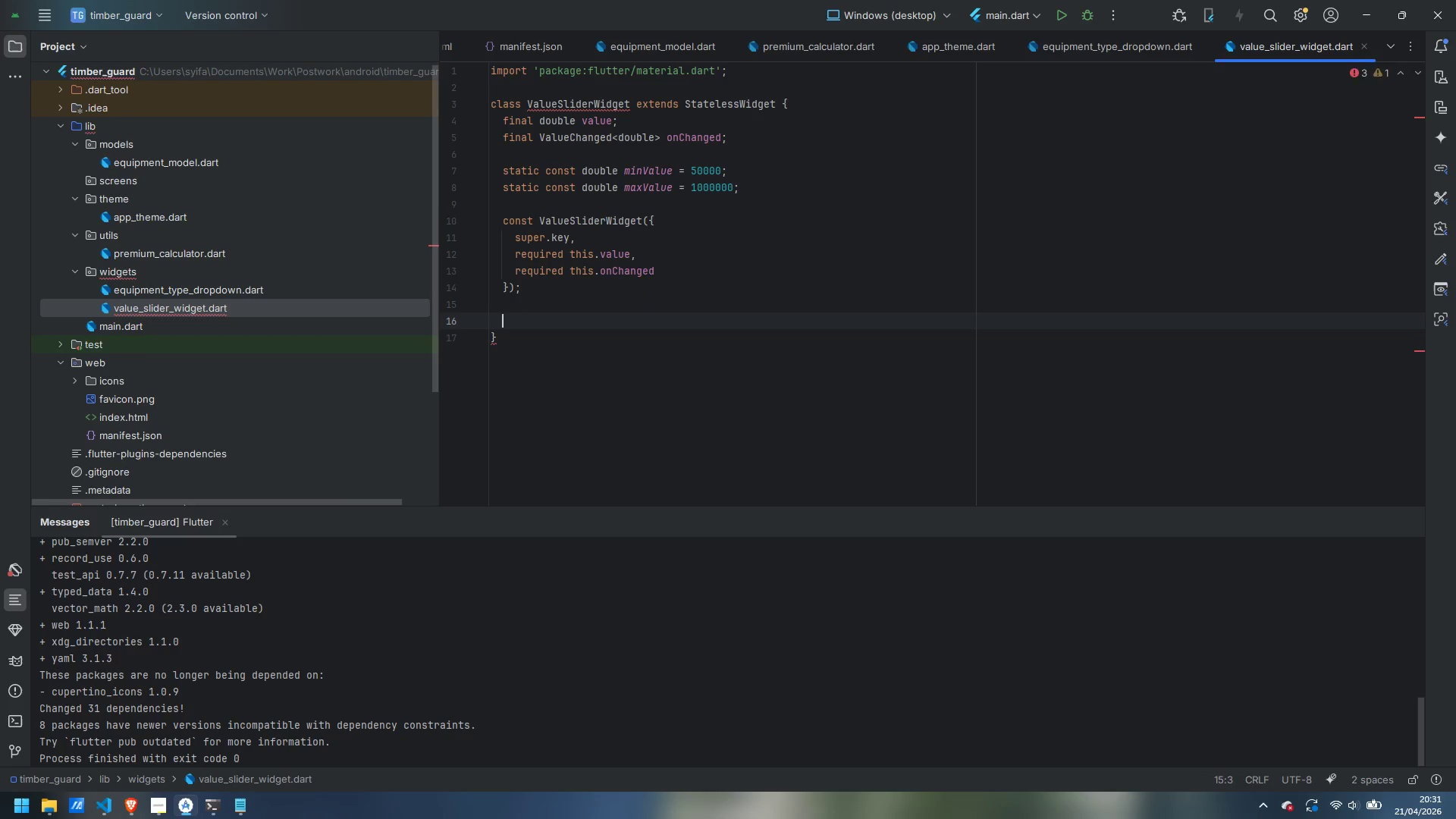 
key(Enter)
 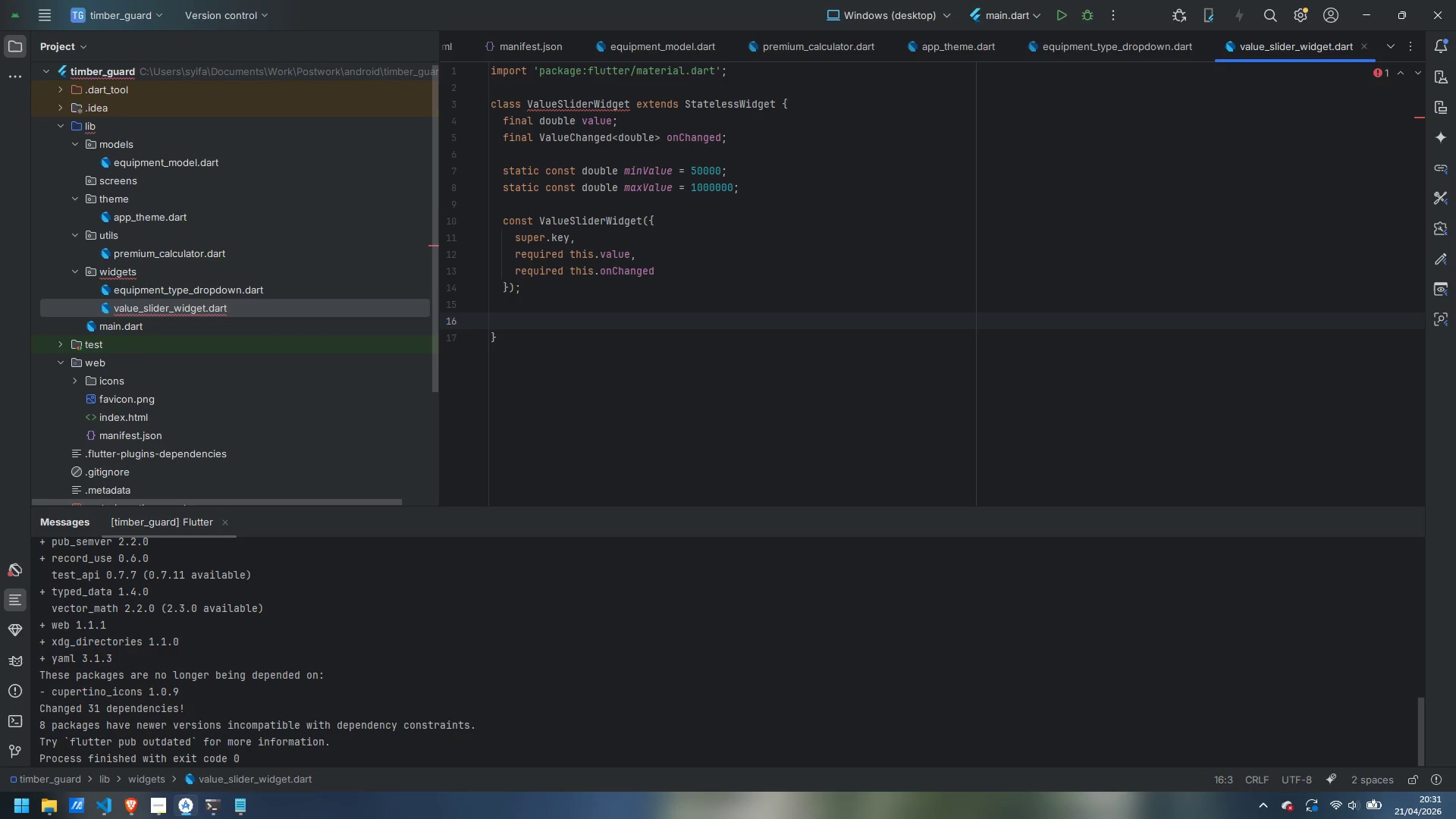 
type(String _formatCurrency()
 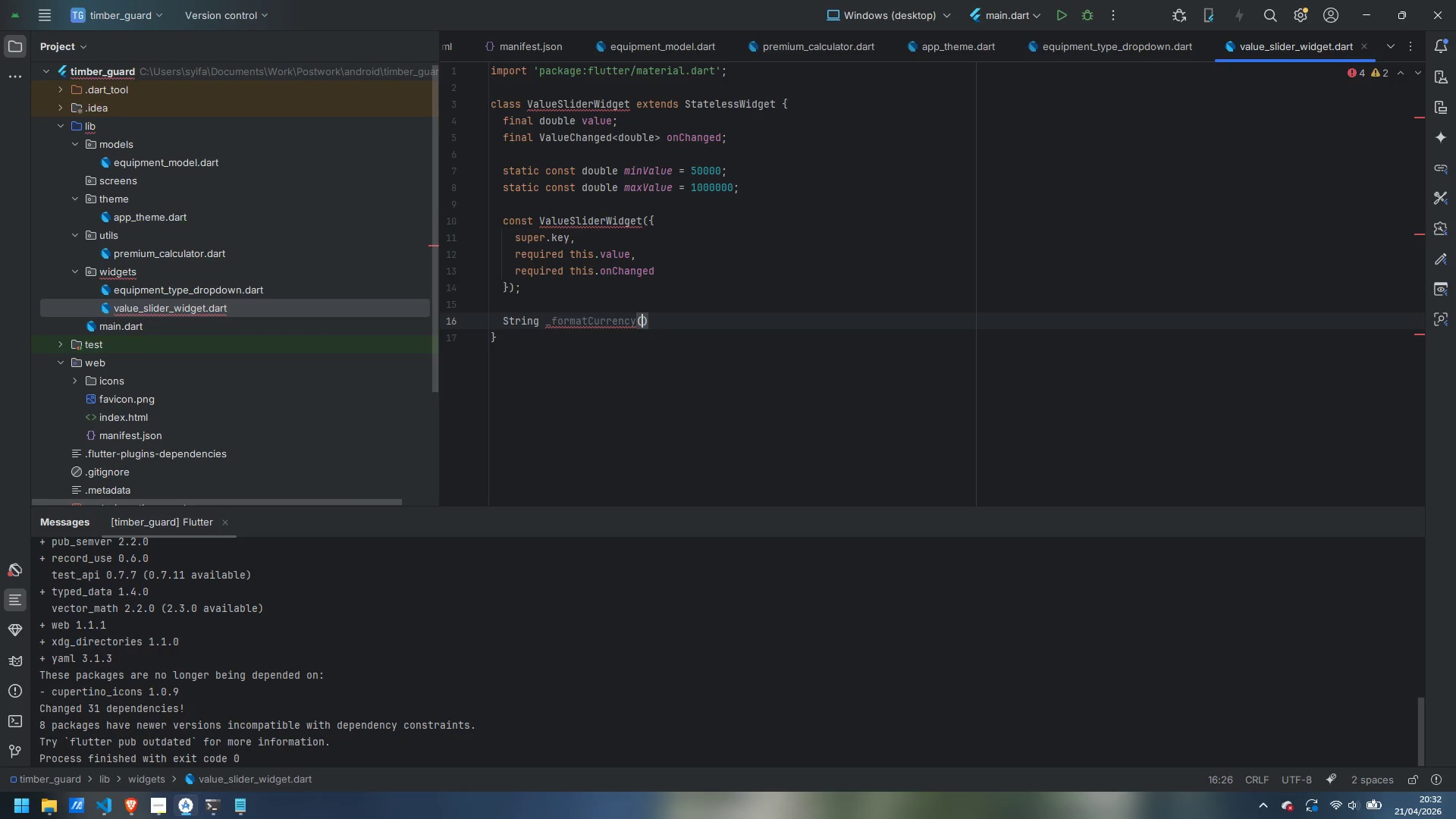 
wait(7.05)
 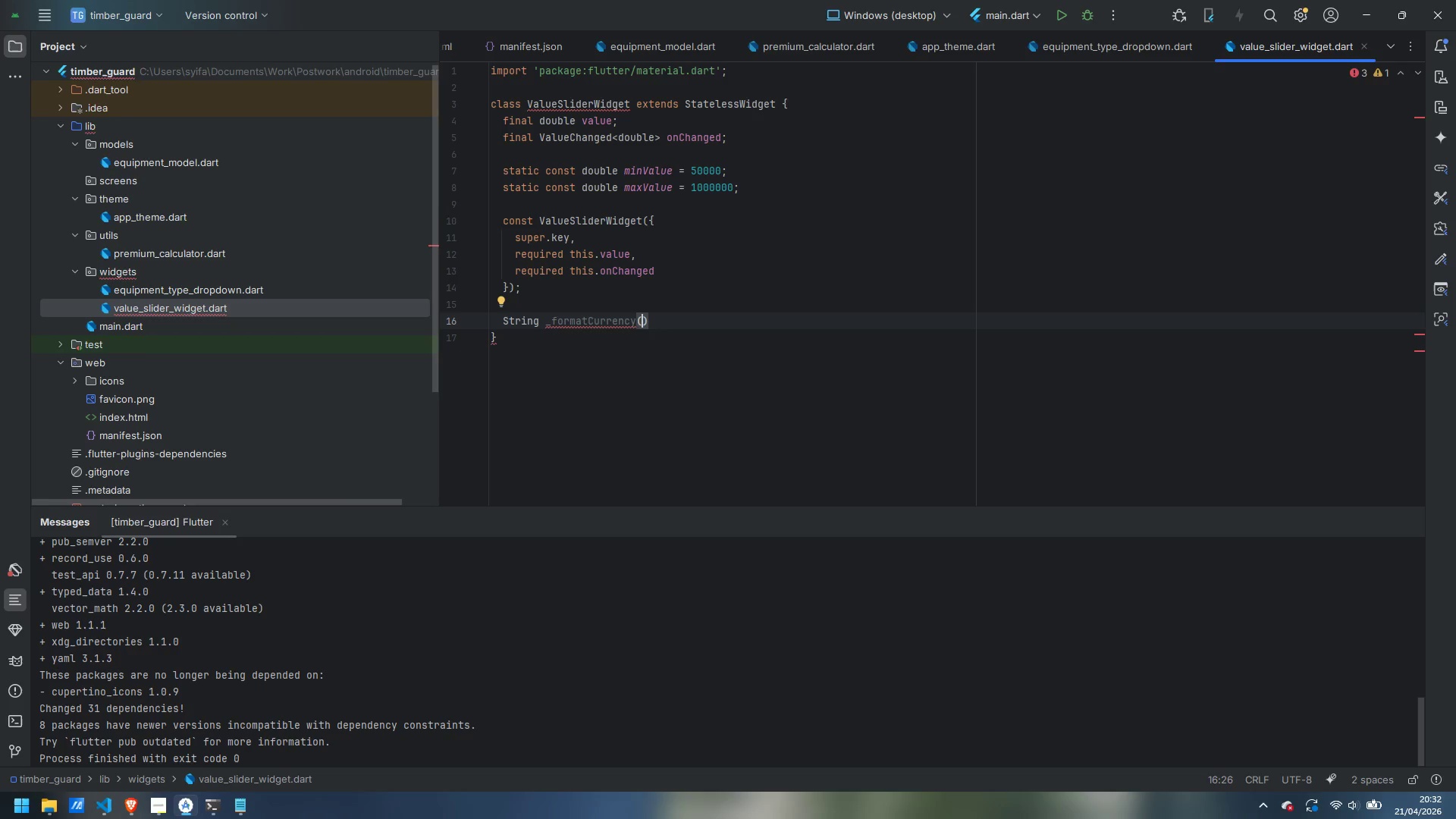 
type(double amount)
 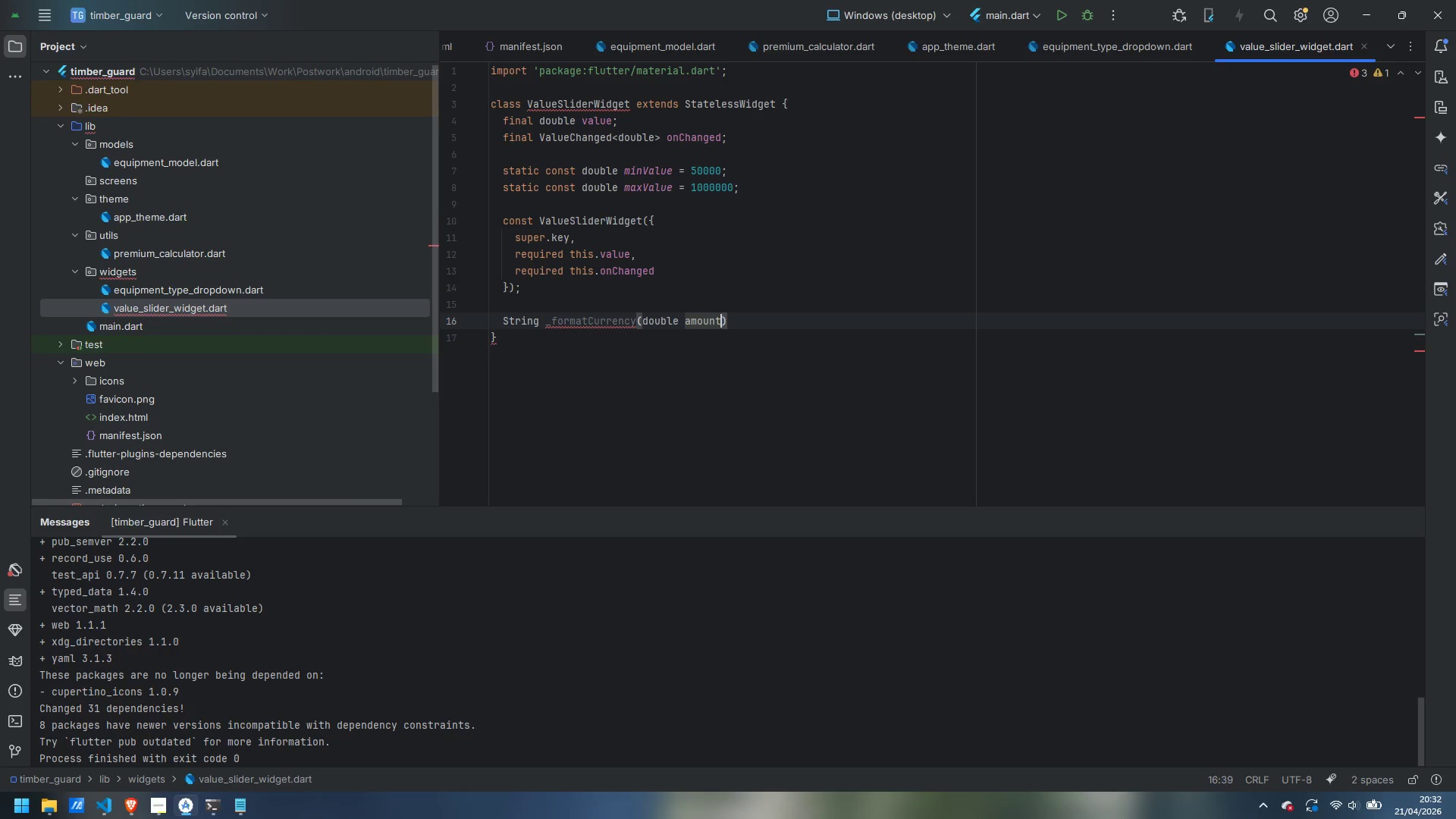 
key(ArrowRight)
 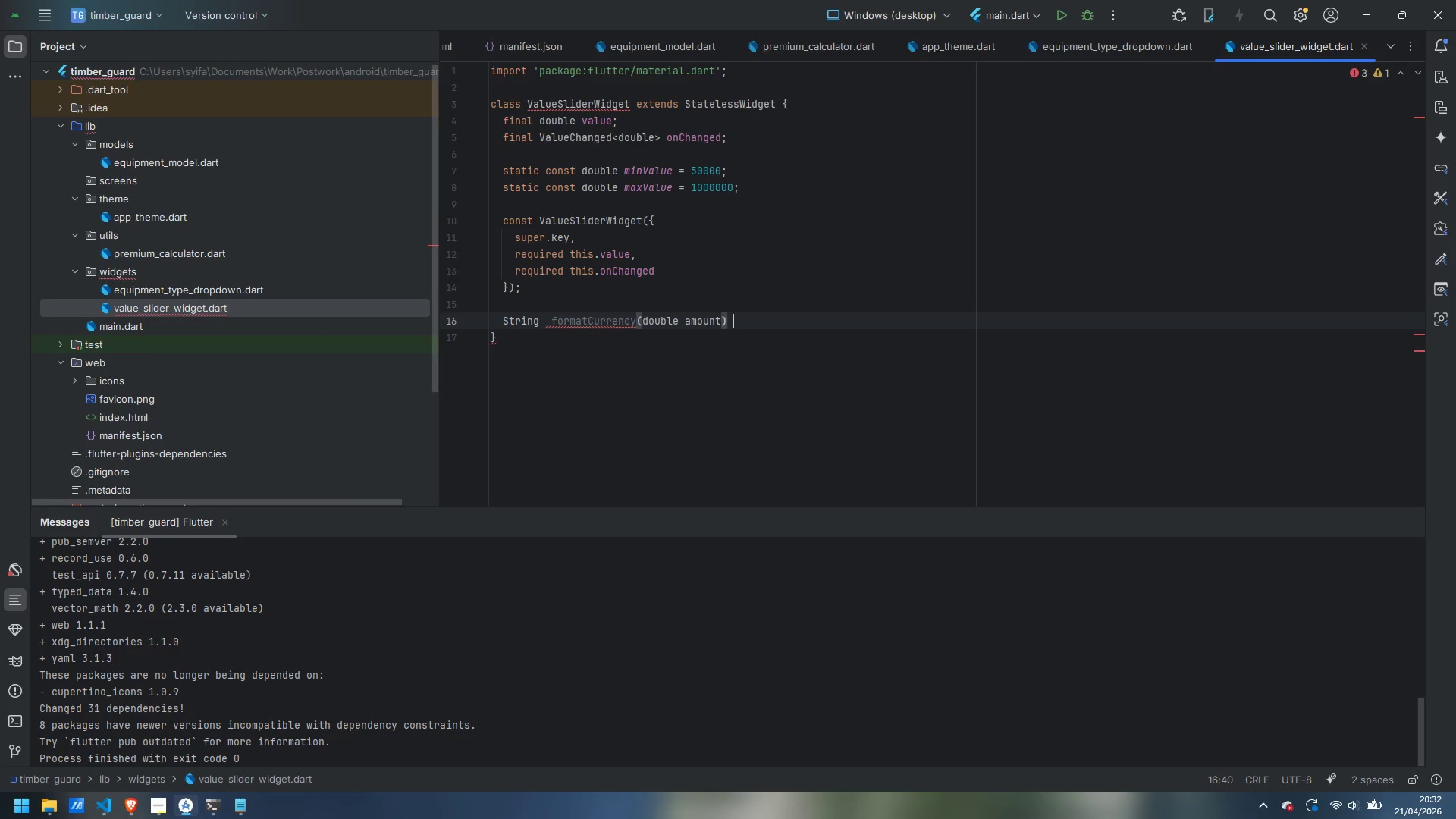 
key(Space)
 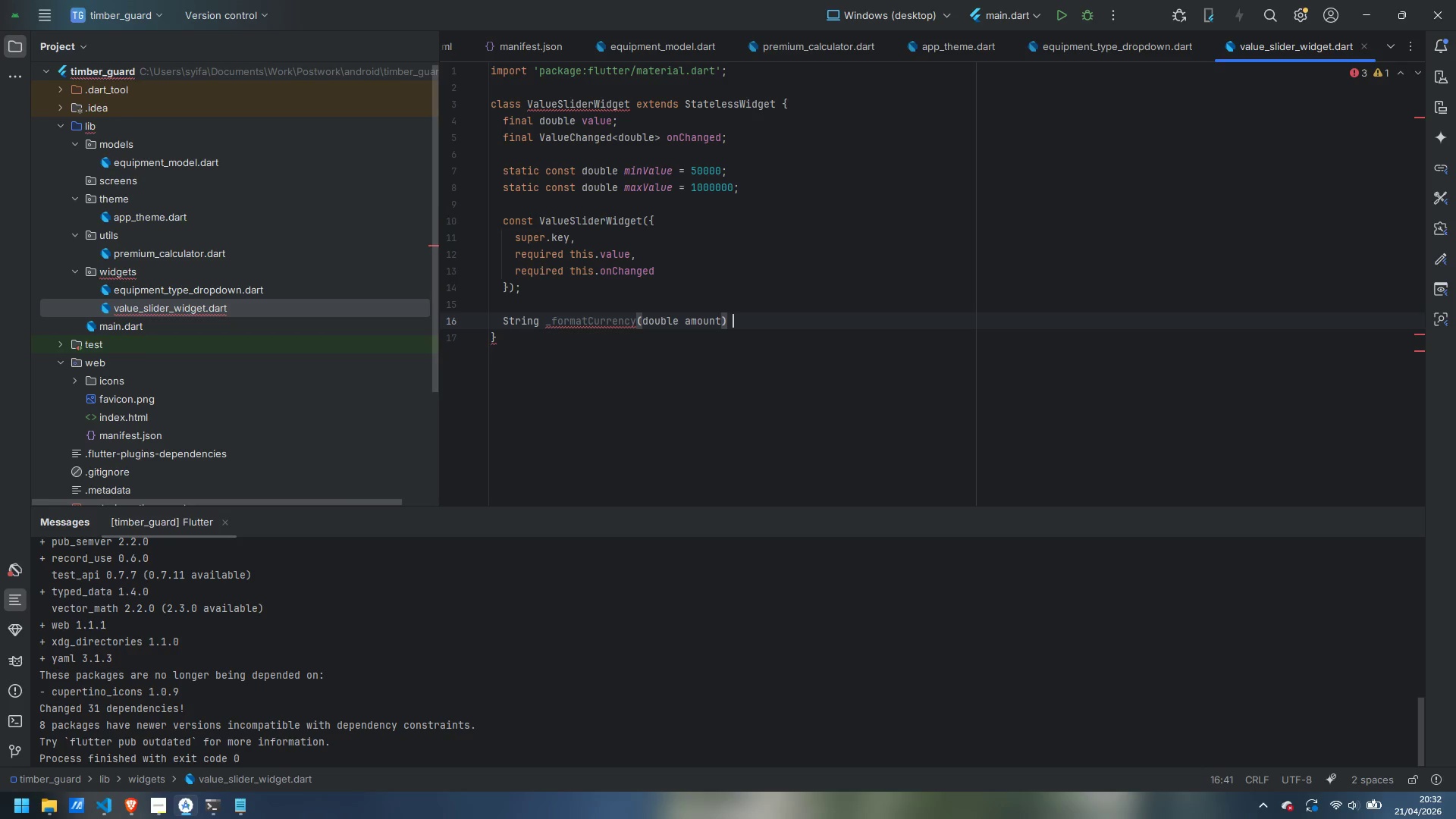 
key(Shift+ShiftLeft)
 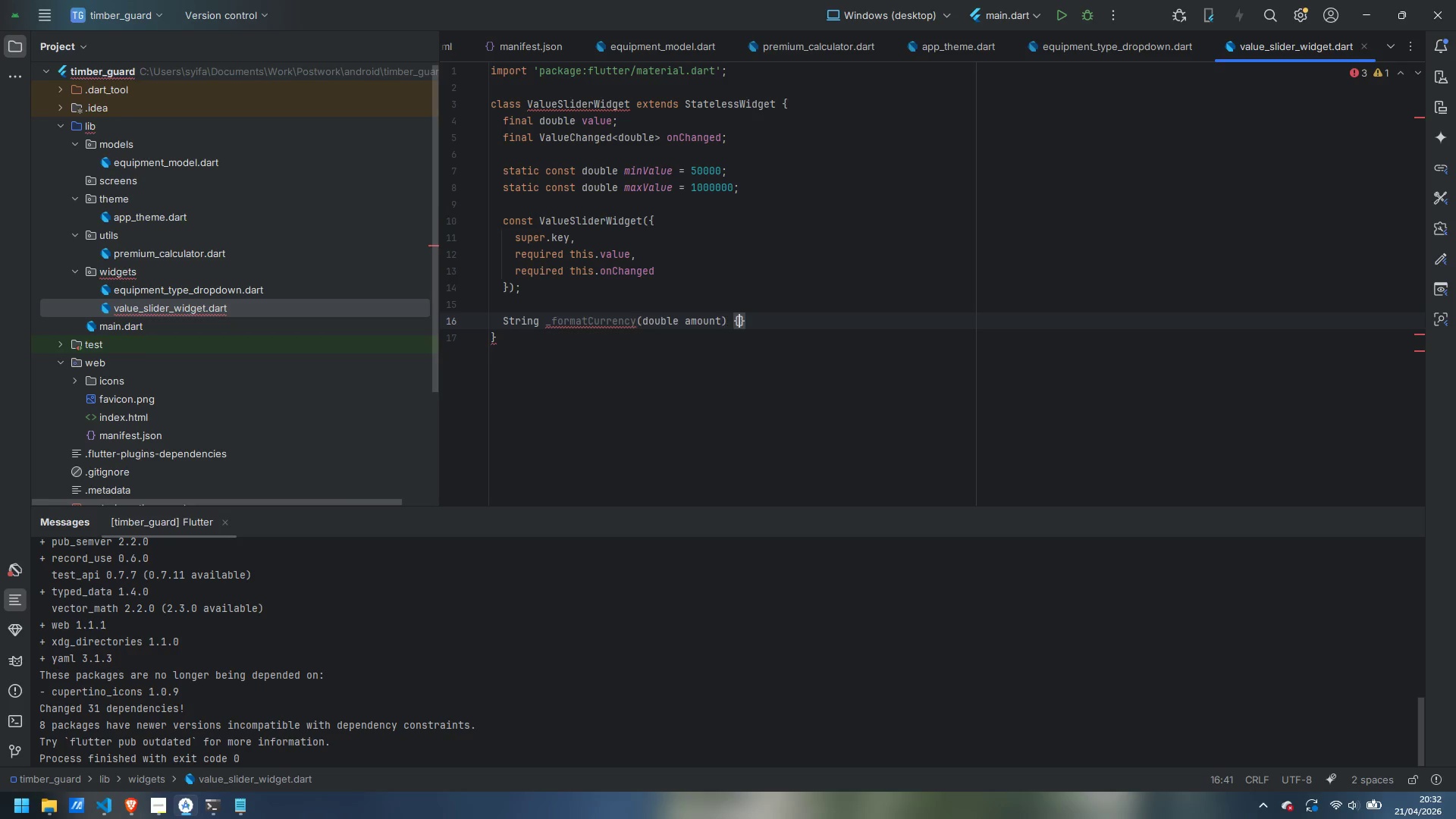 
key(Shift+BracketLeft)
 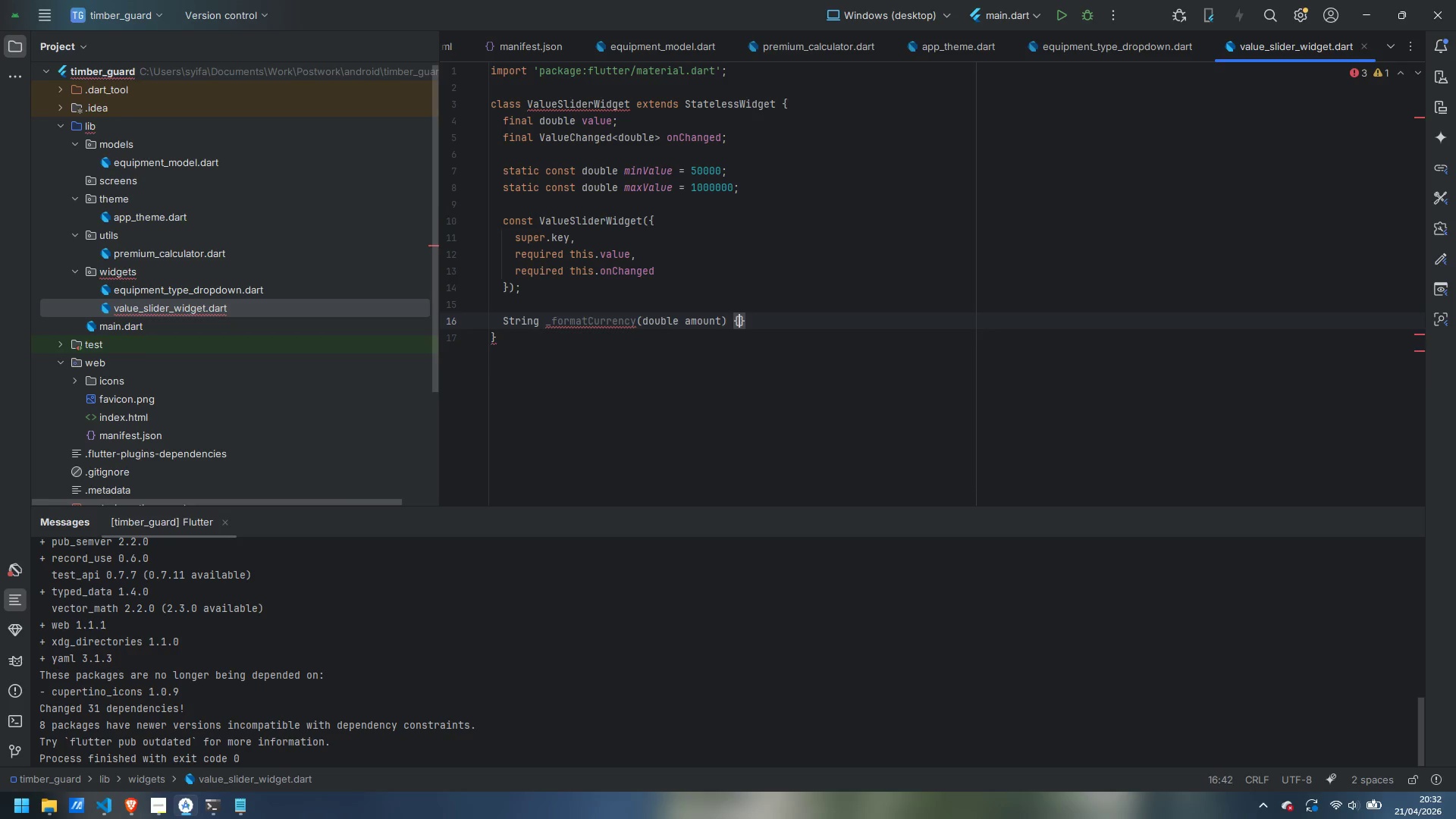 
key(Enter)
 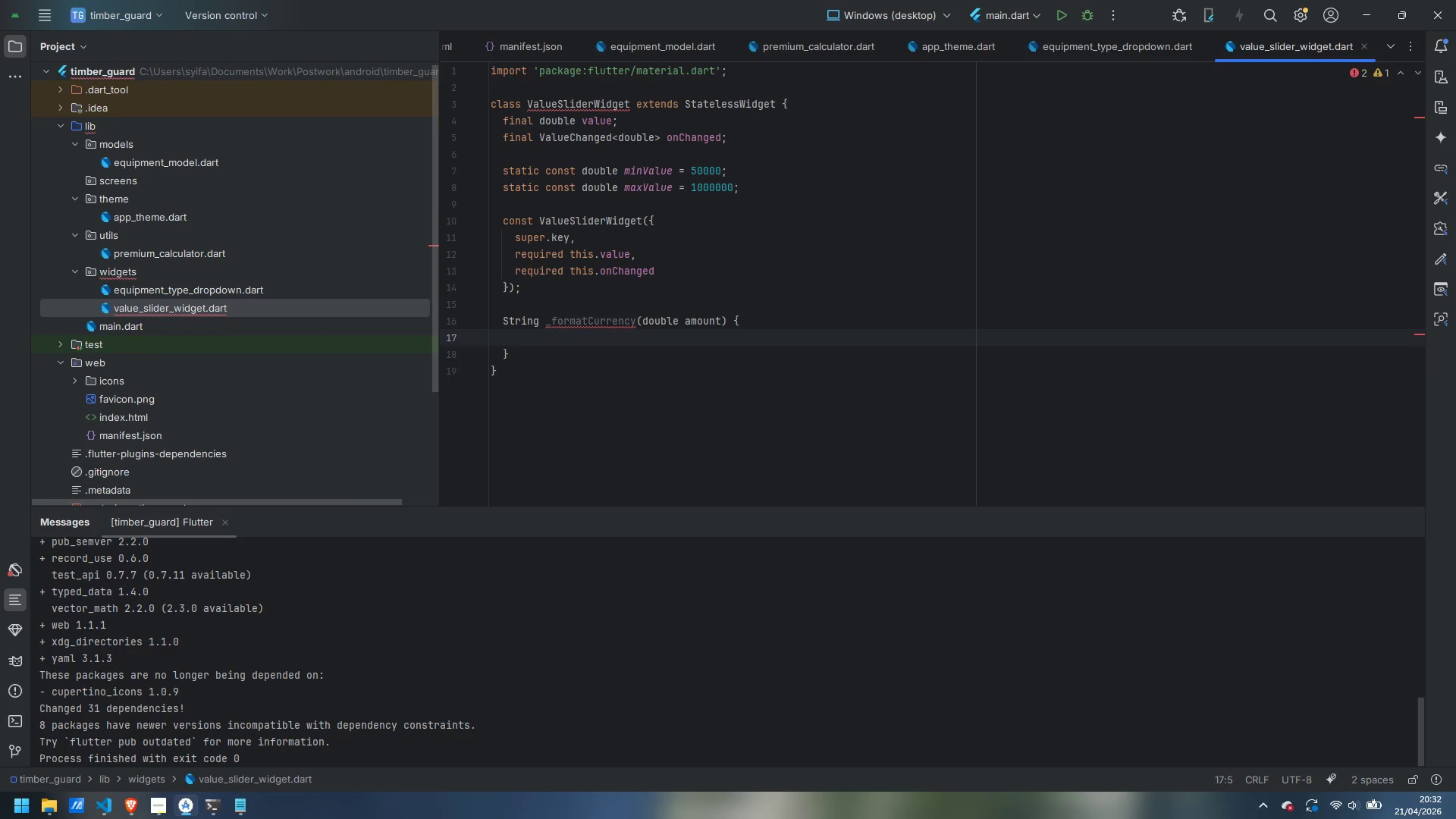 
type(if (amount >= 1000000)
 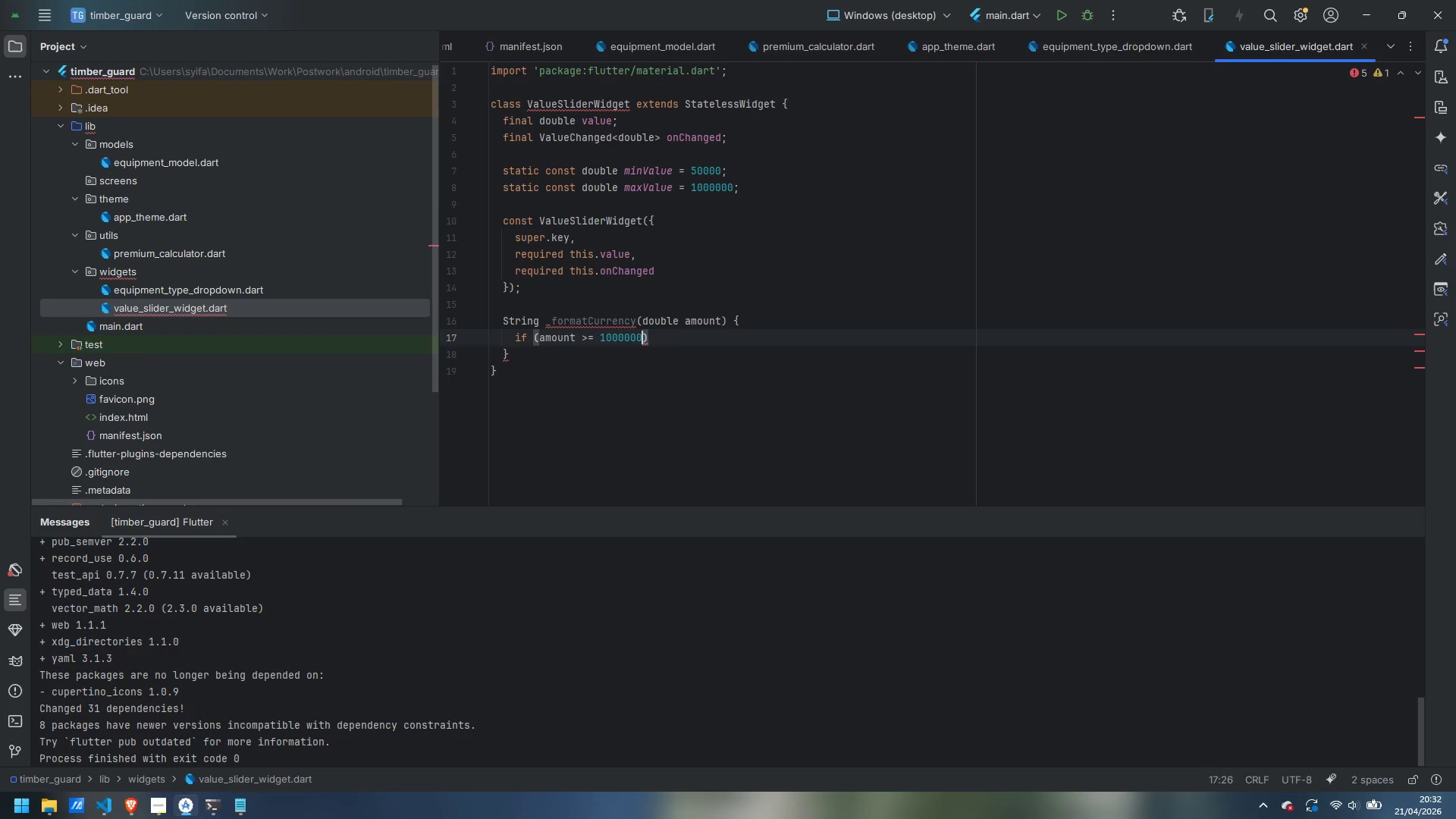 
key(ArrowRight)
 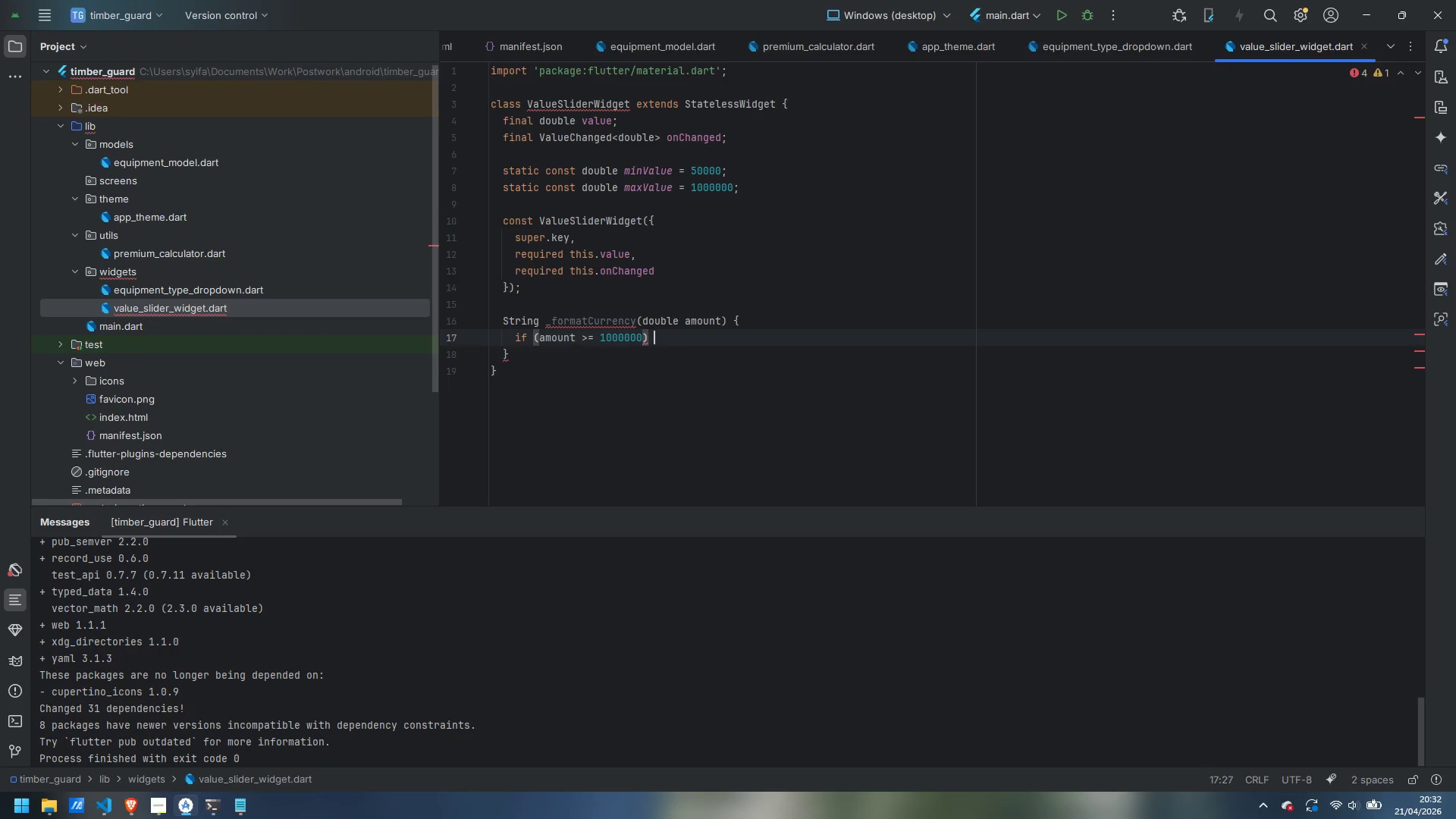 
type( retun )
key(Backspace)
key(Backspace)
type(rn )
 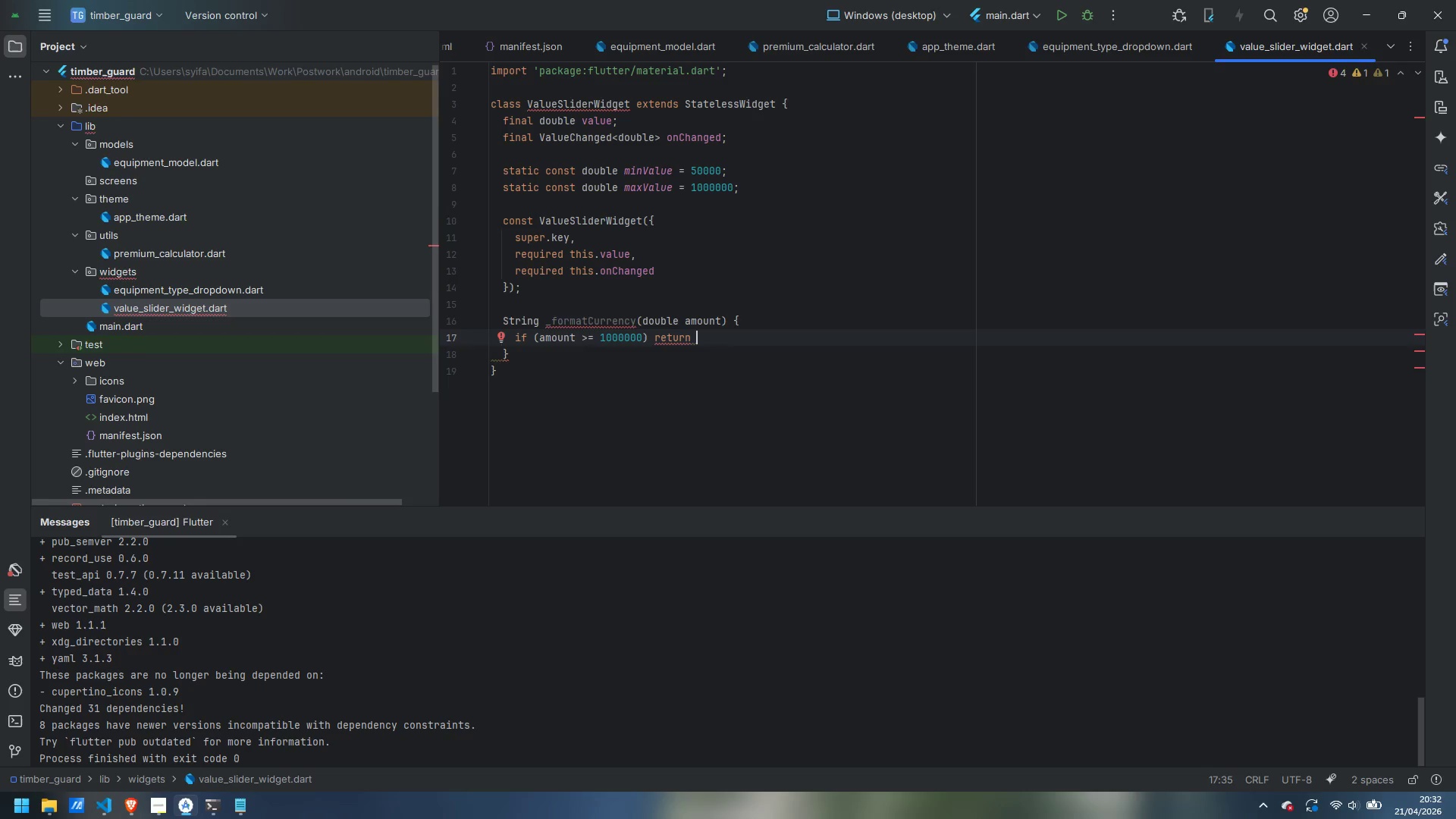 
type('\$1M)
 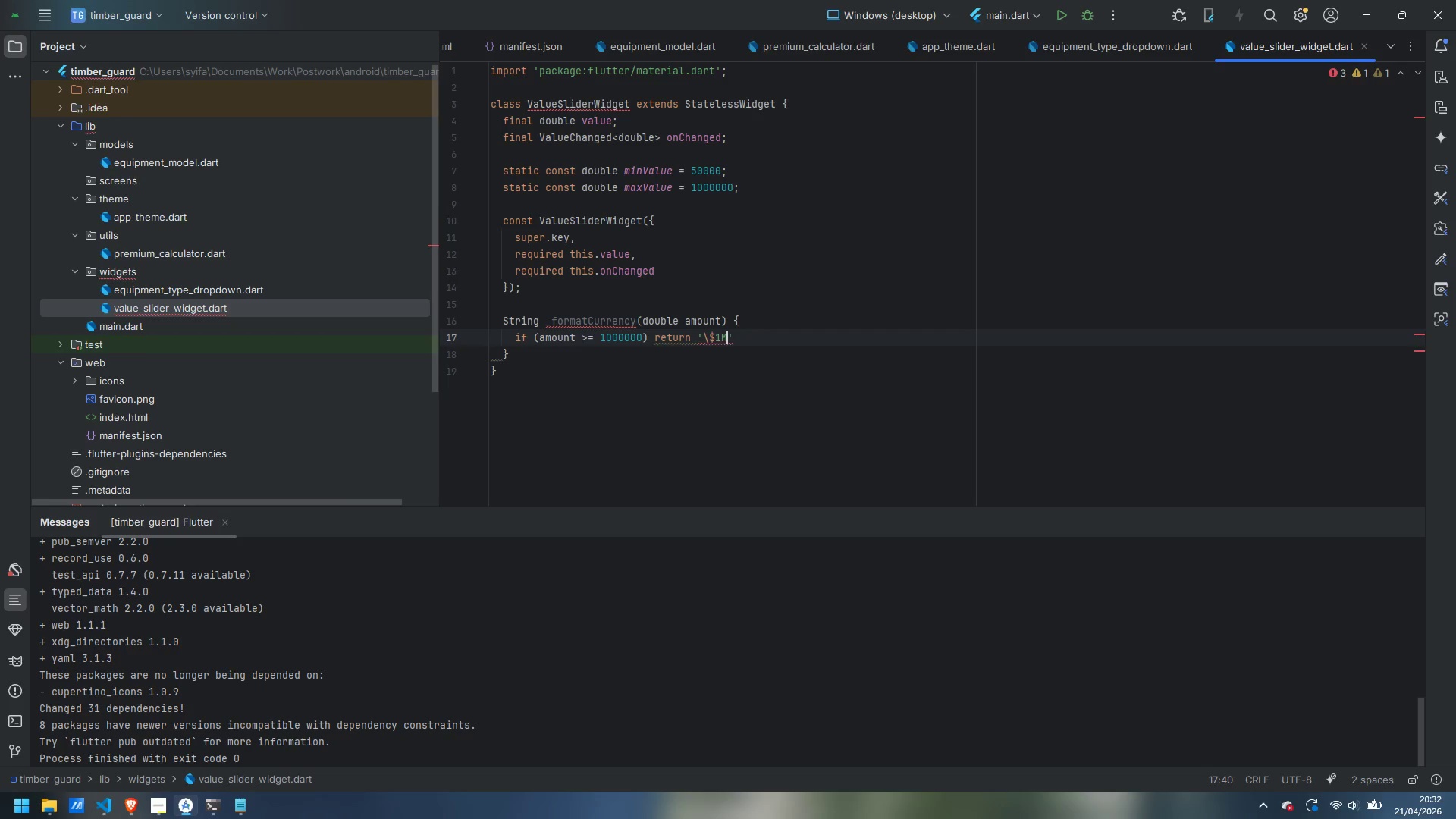 
key(ArrowRight)
 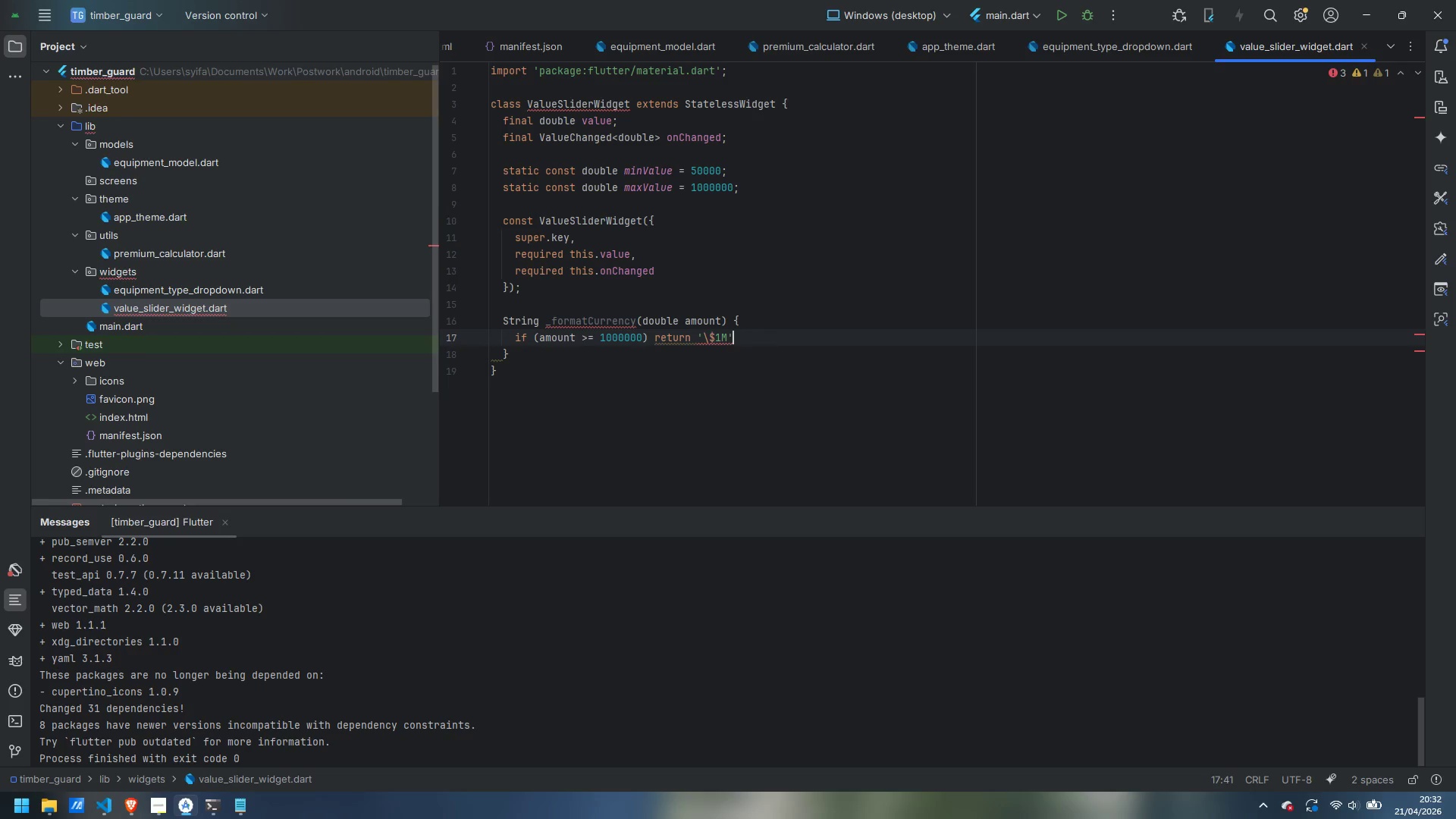 
key(Semicolon)
 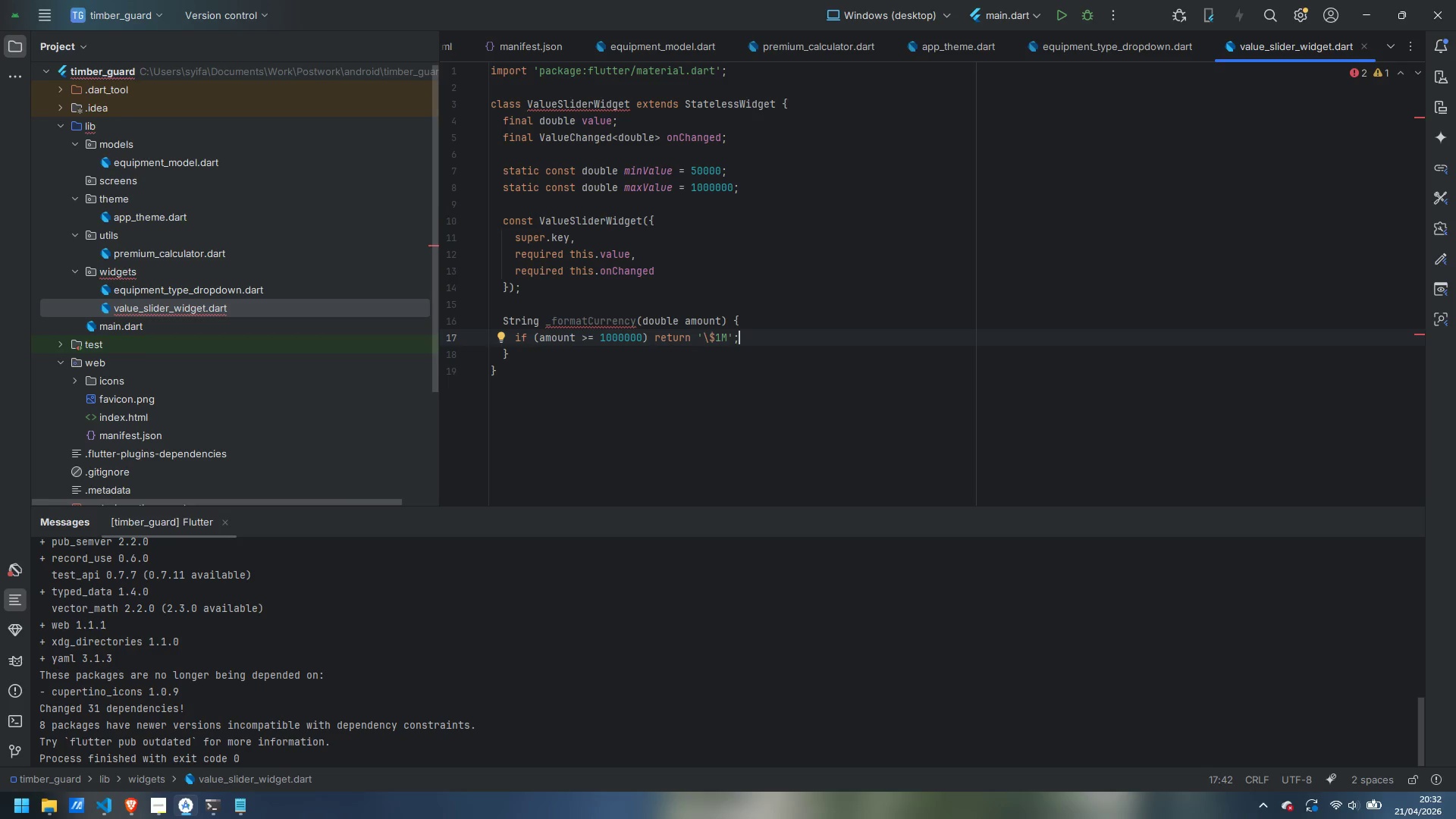 
key(Enter)
 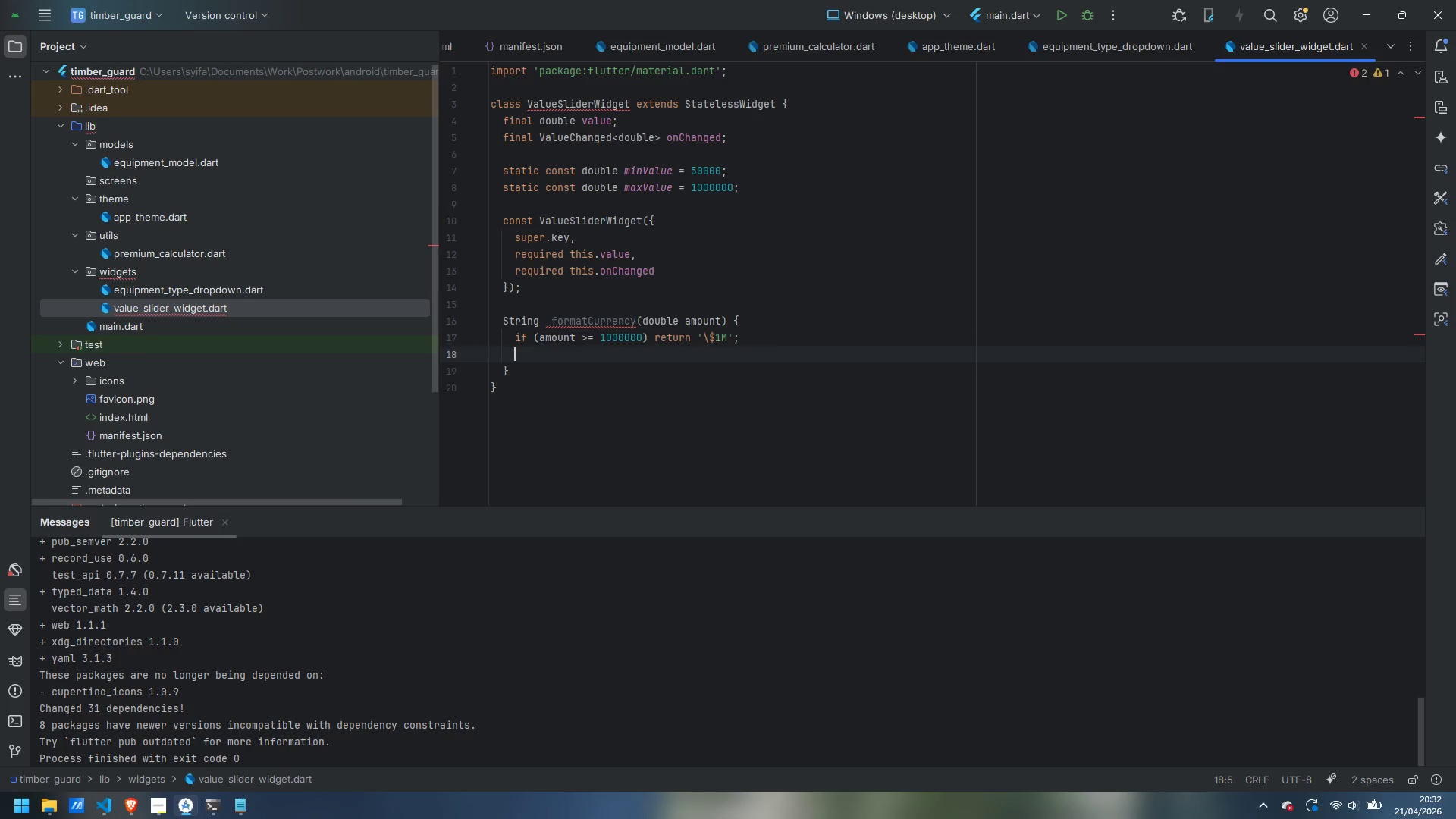 
type(if (amount)
 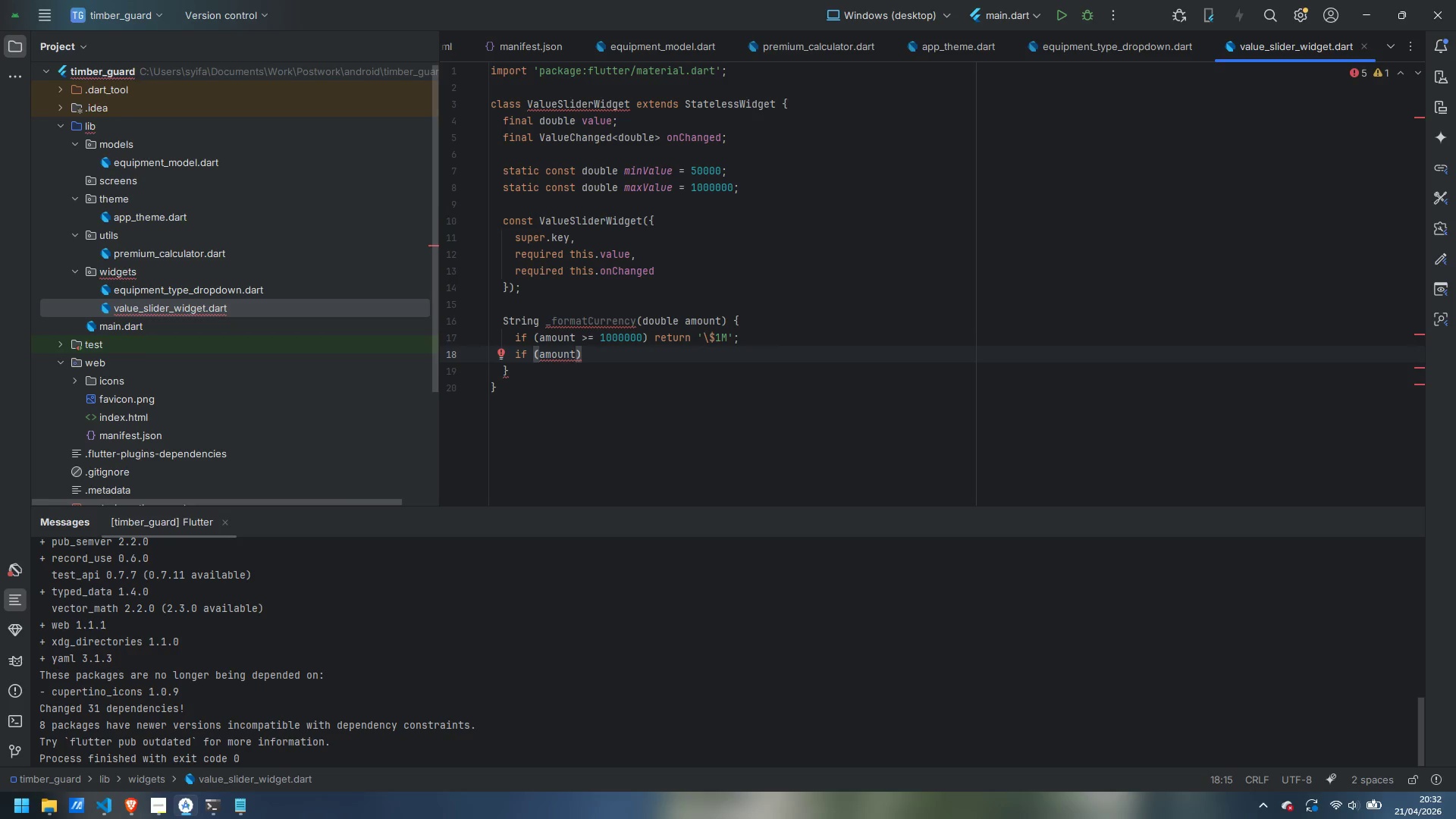 
type( >= 1000)
 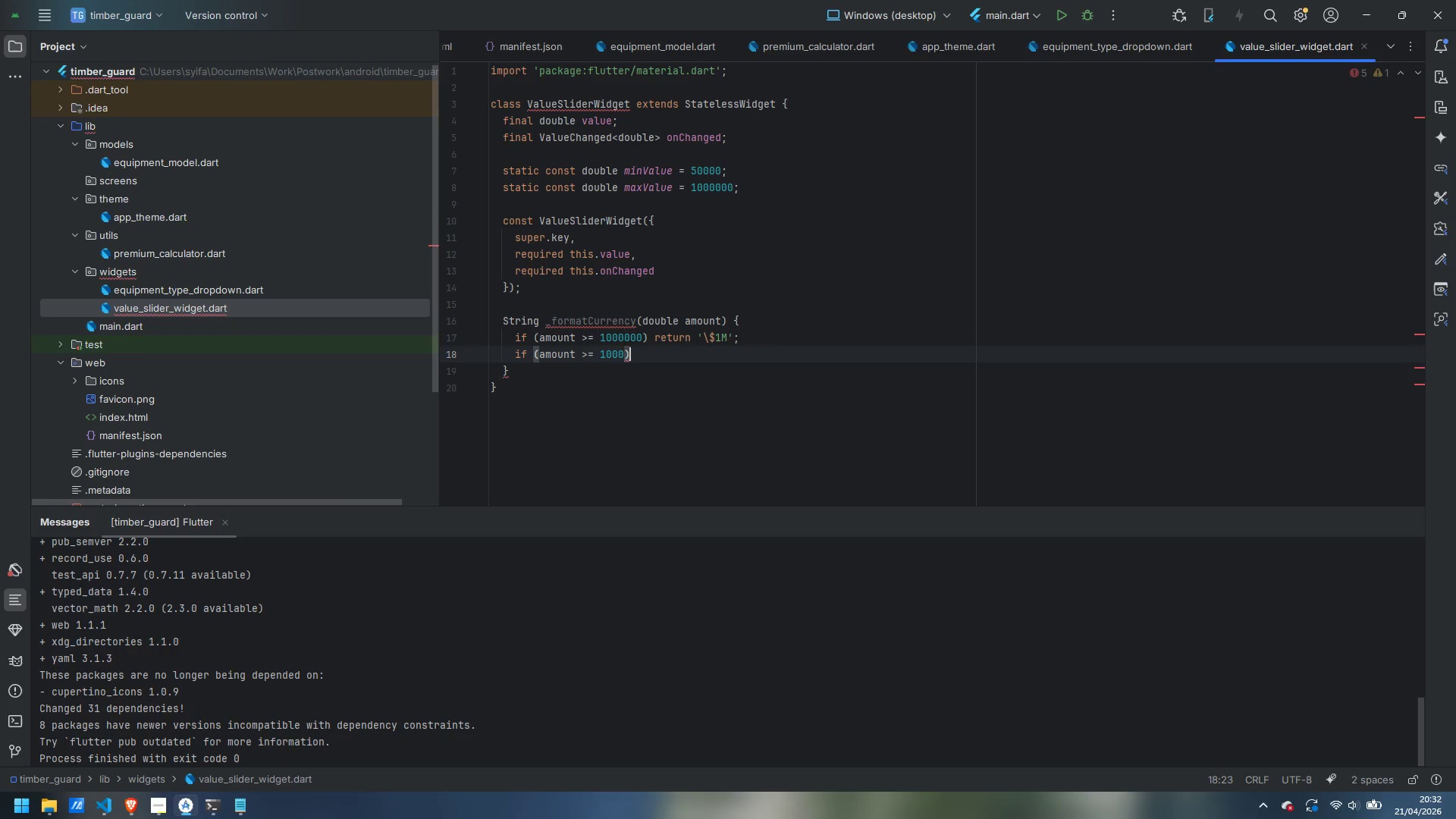 
 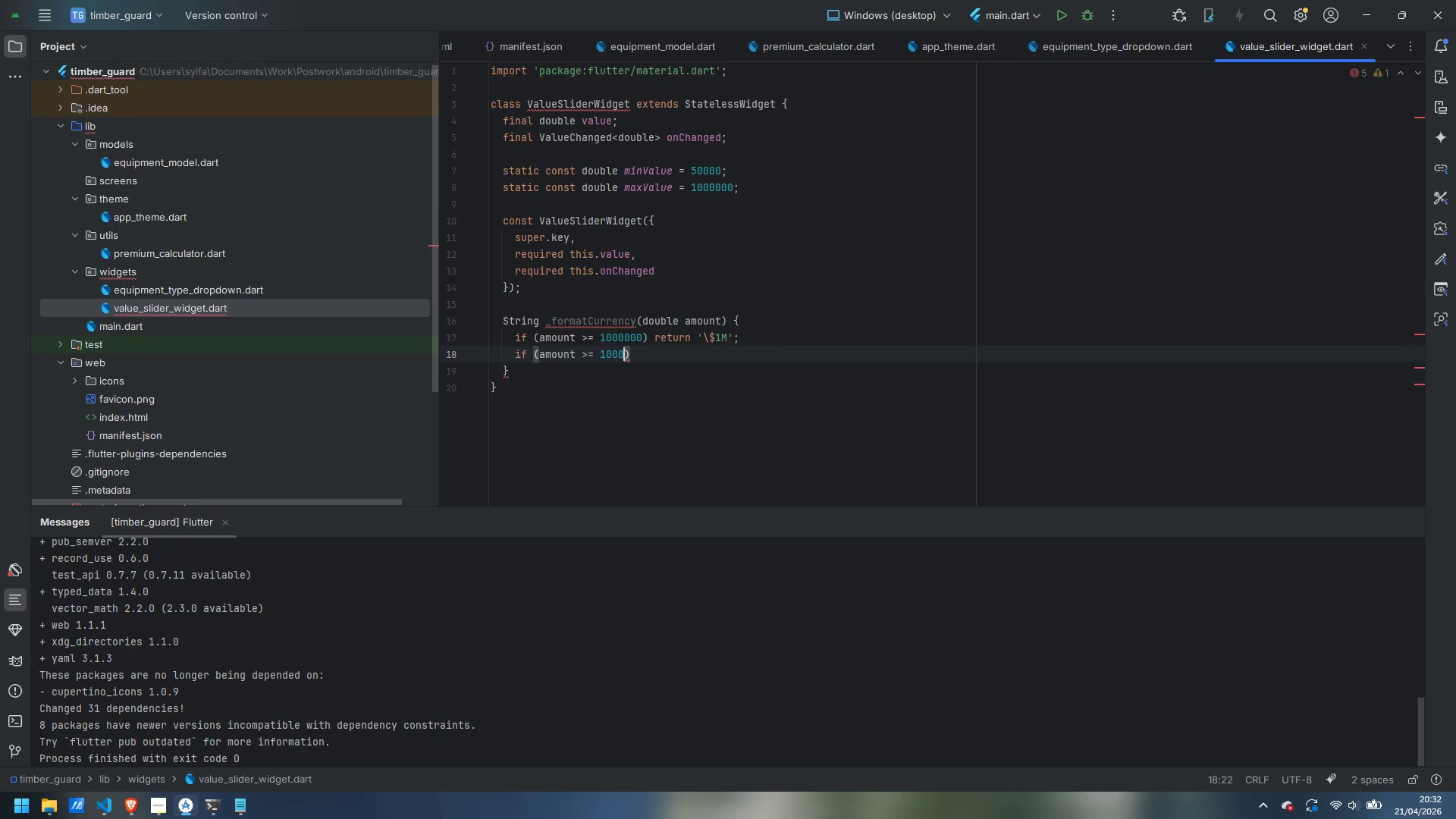 
key(ArrowRight)
 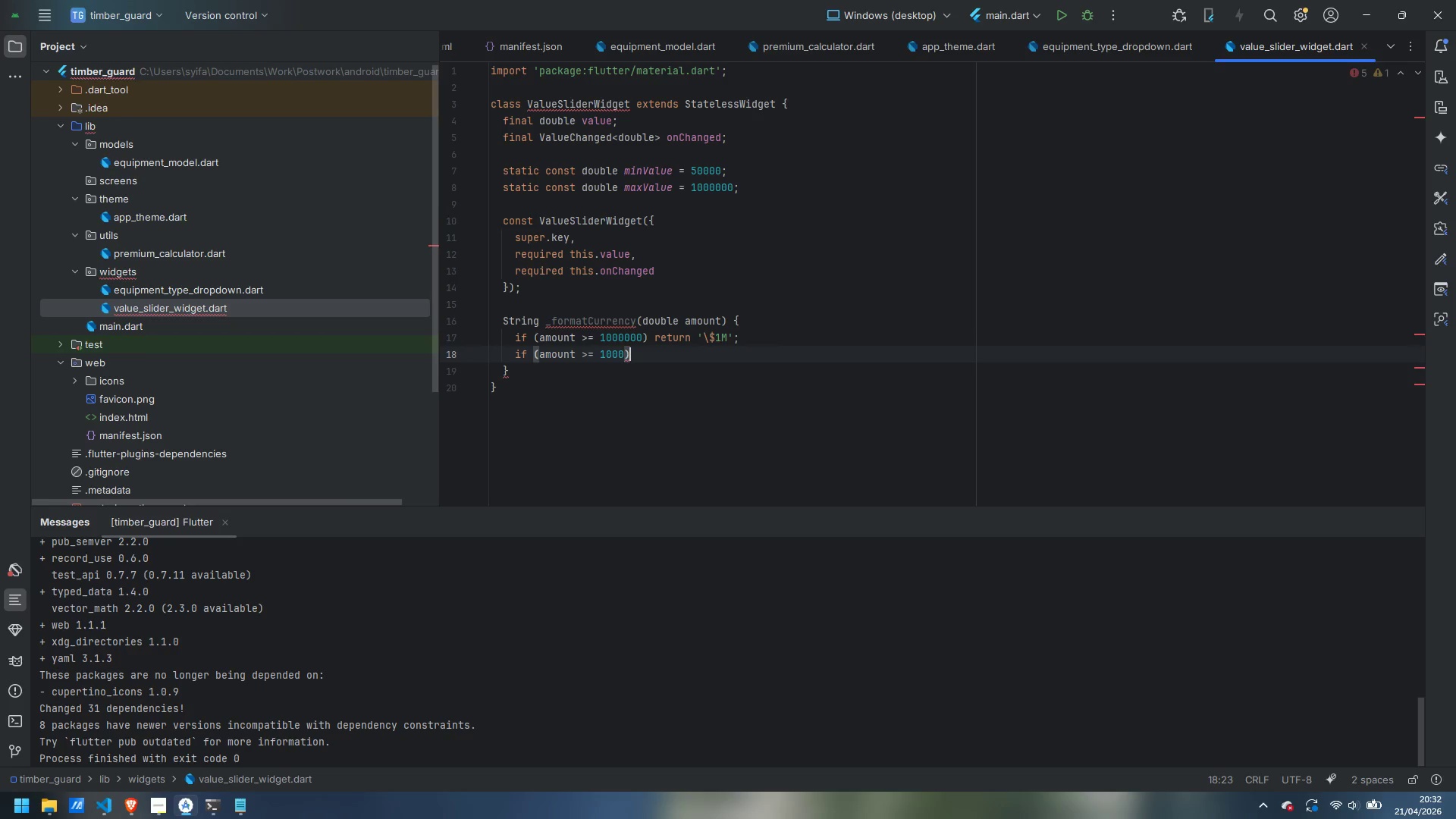 
key(Space)
 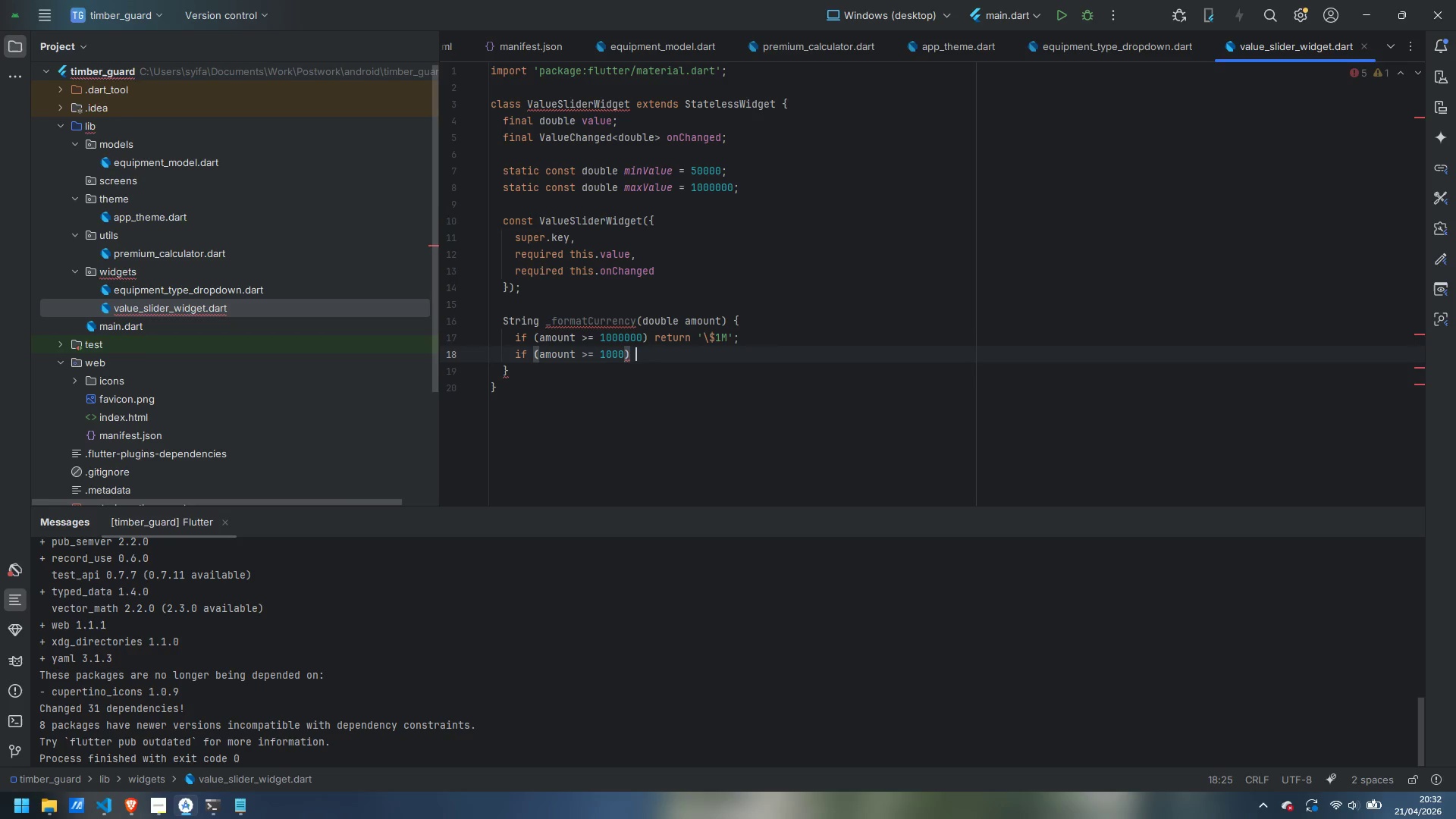 
key(Shift+BracketLeft)
 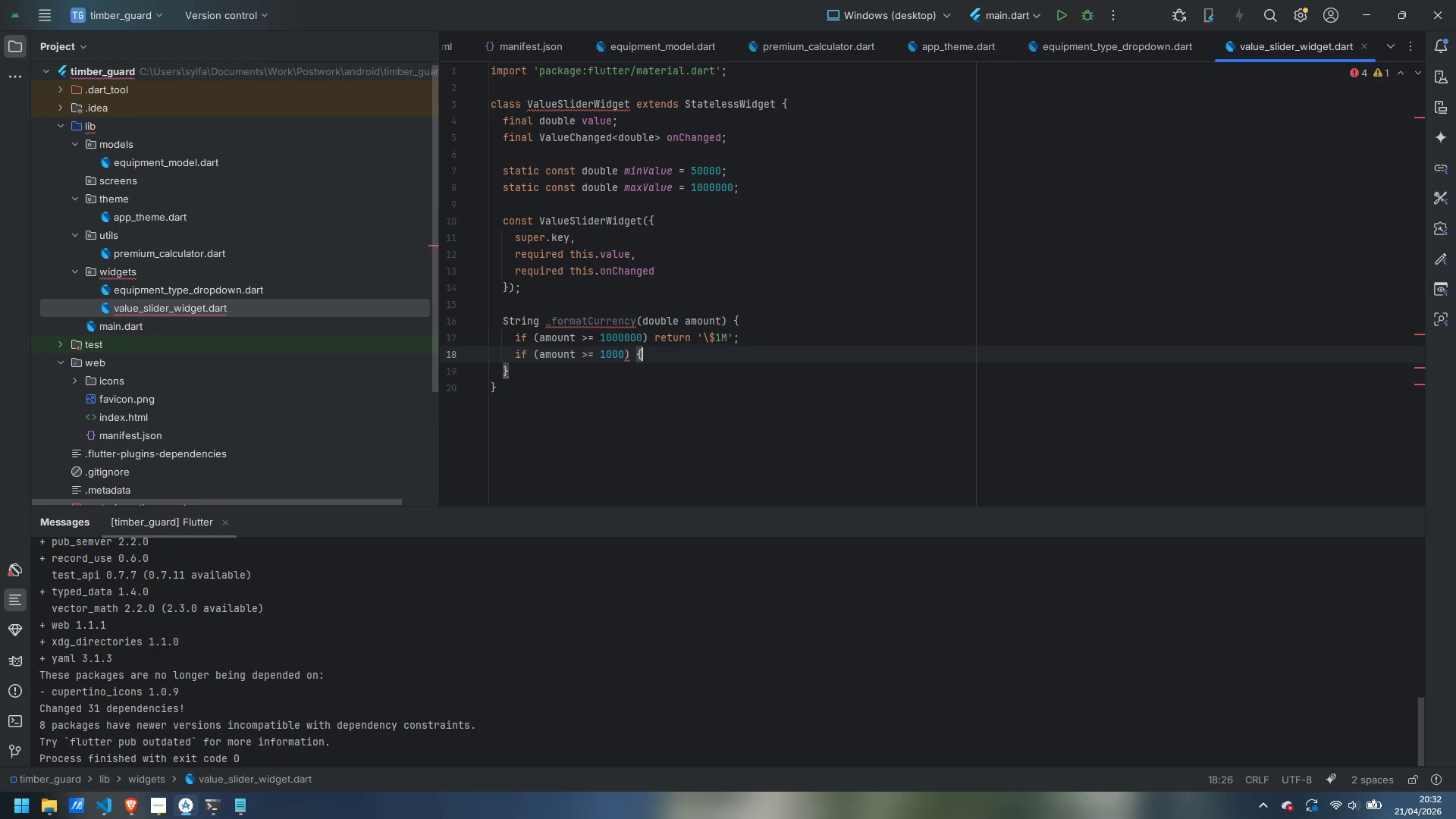 
key(Enter)
 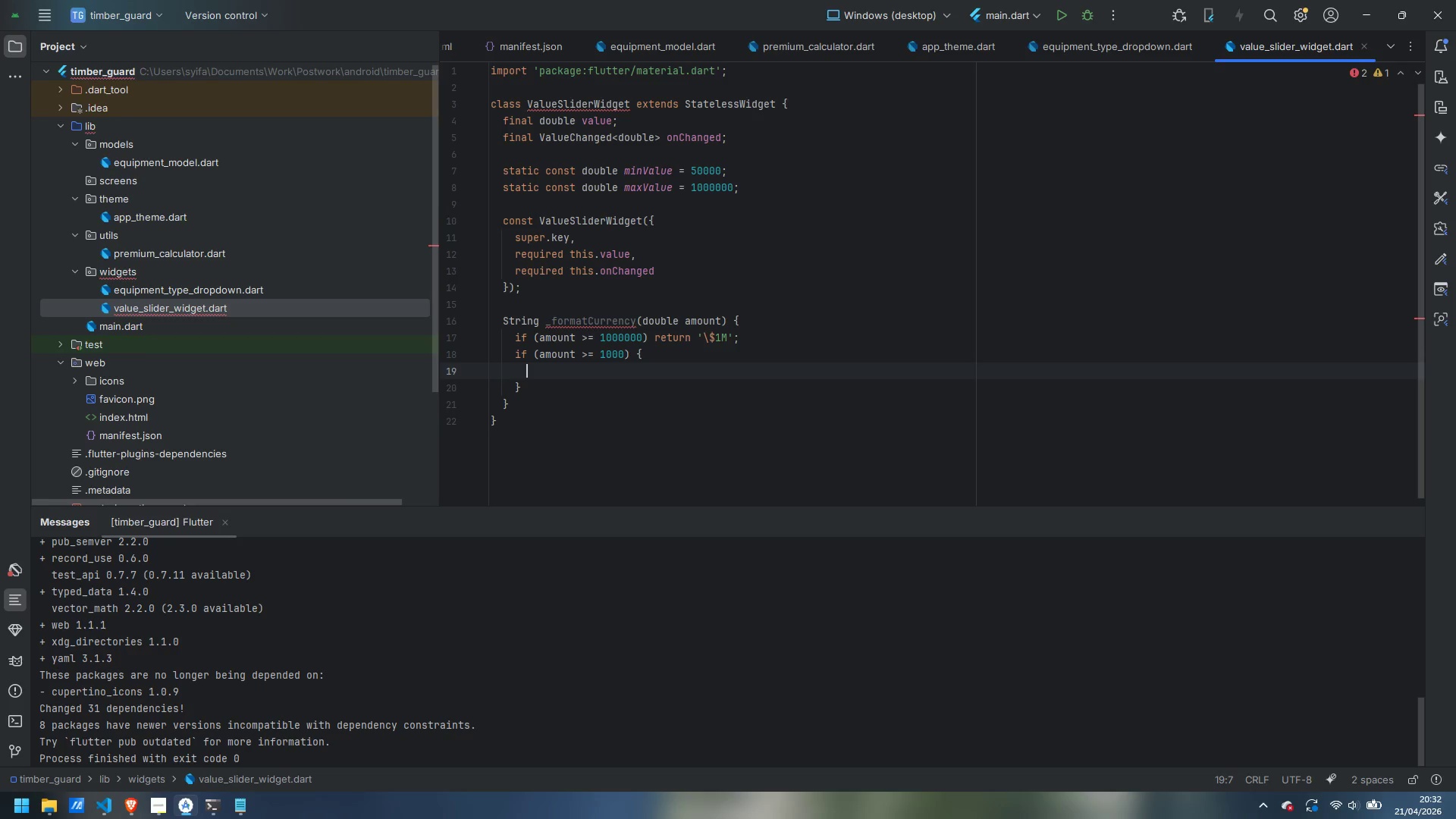 
type(final k = (amount / 1000)
 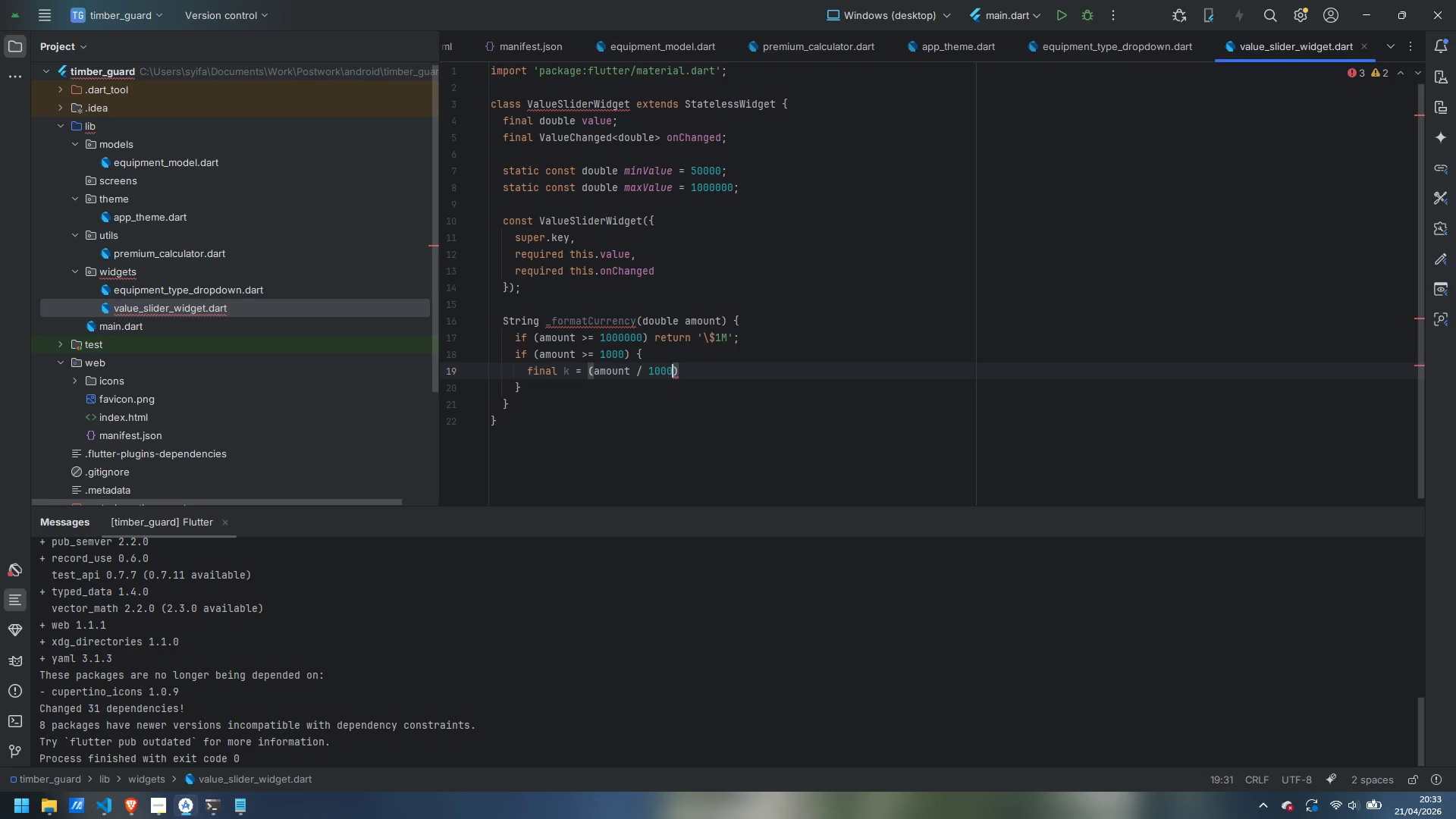 
key(ArrowRight)
 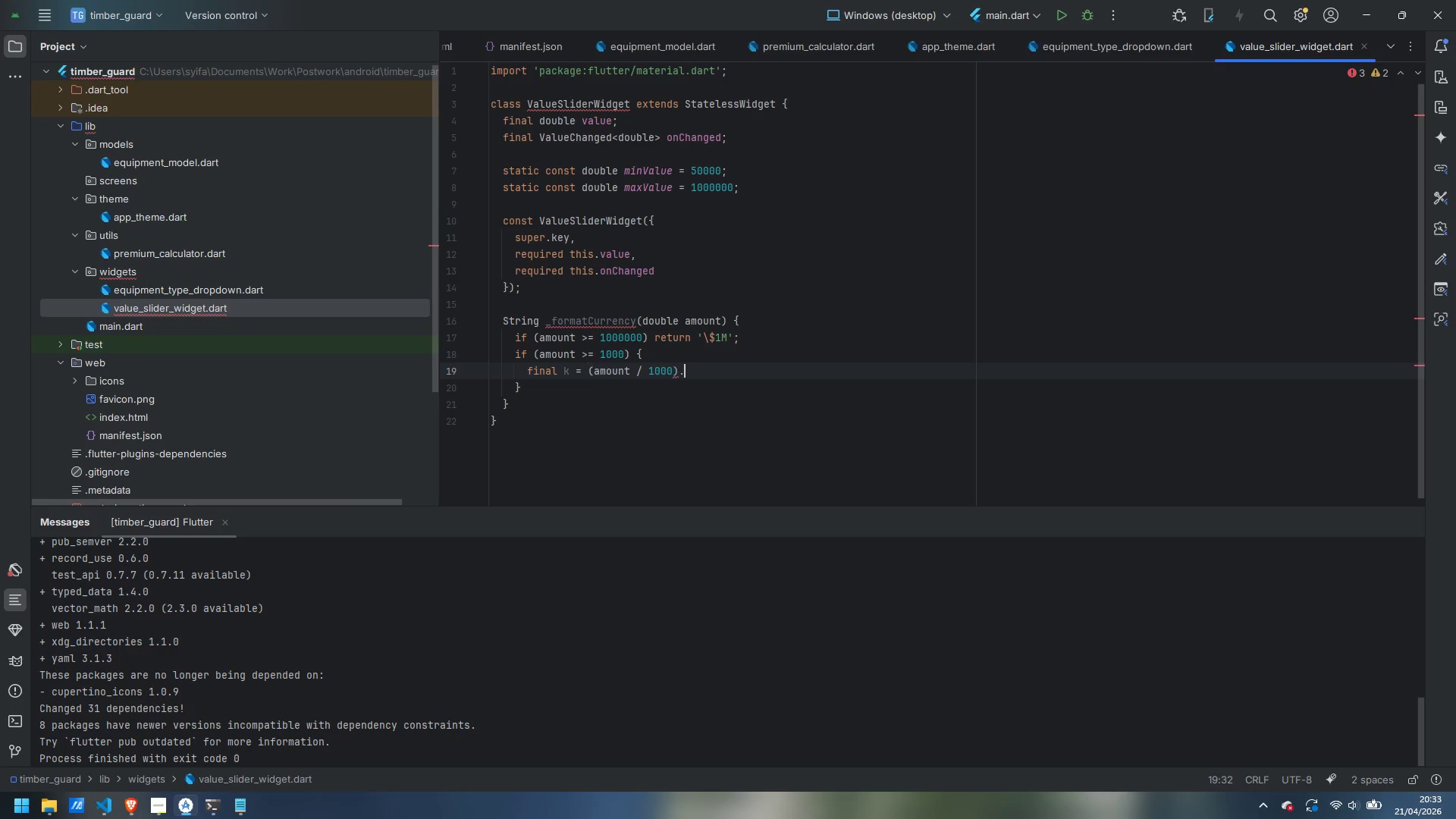 
type(.round)
 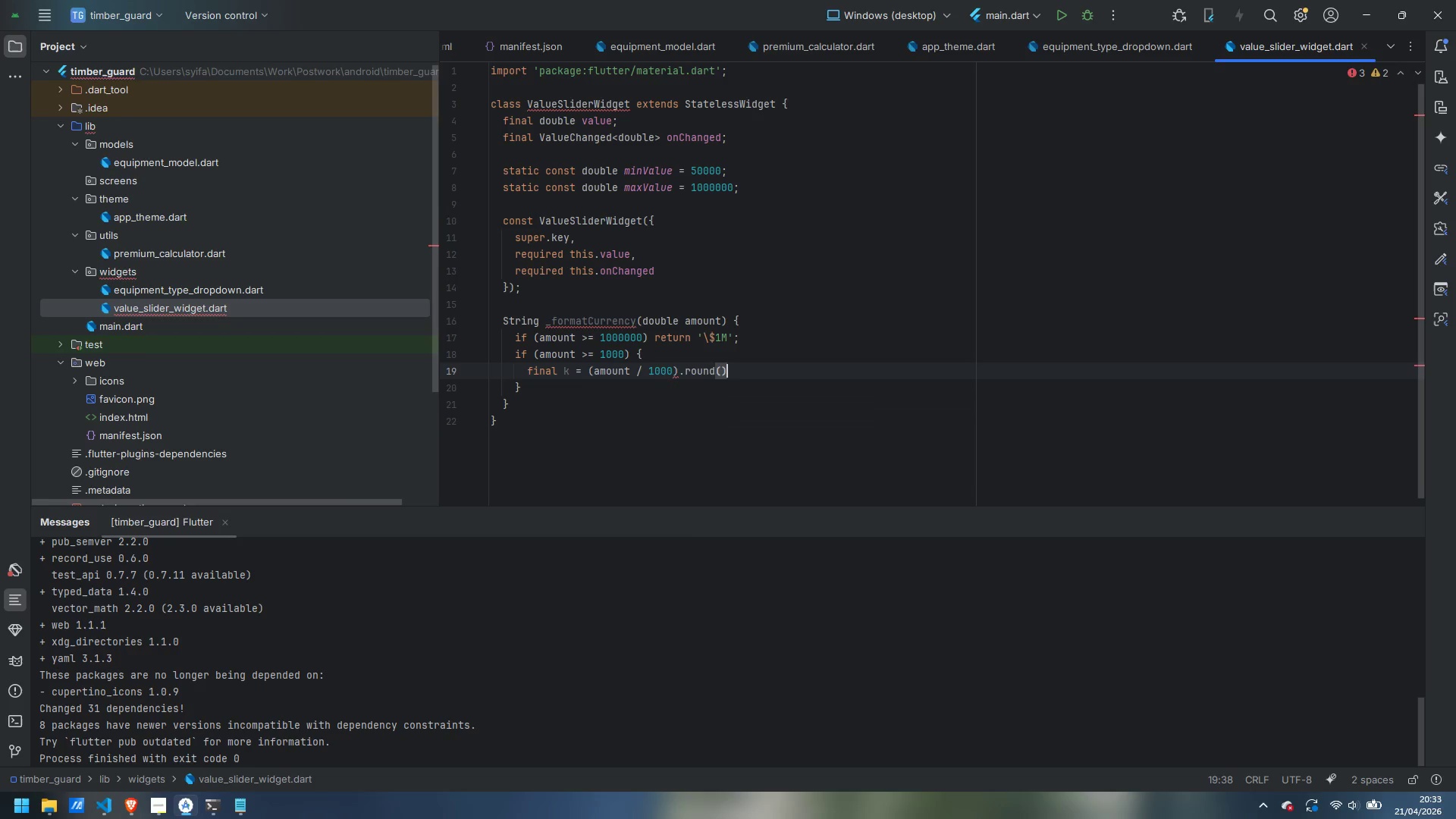 
key(Enter)
 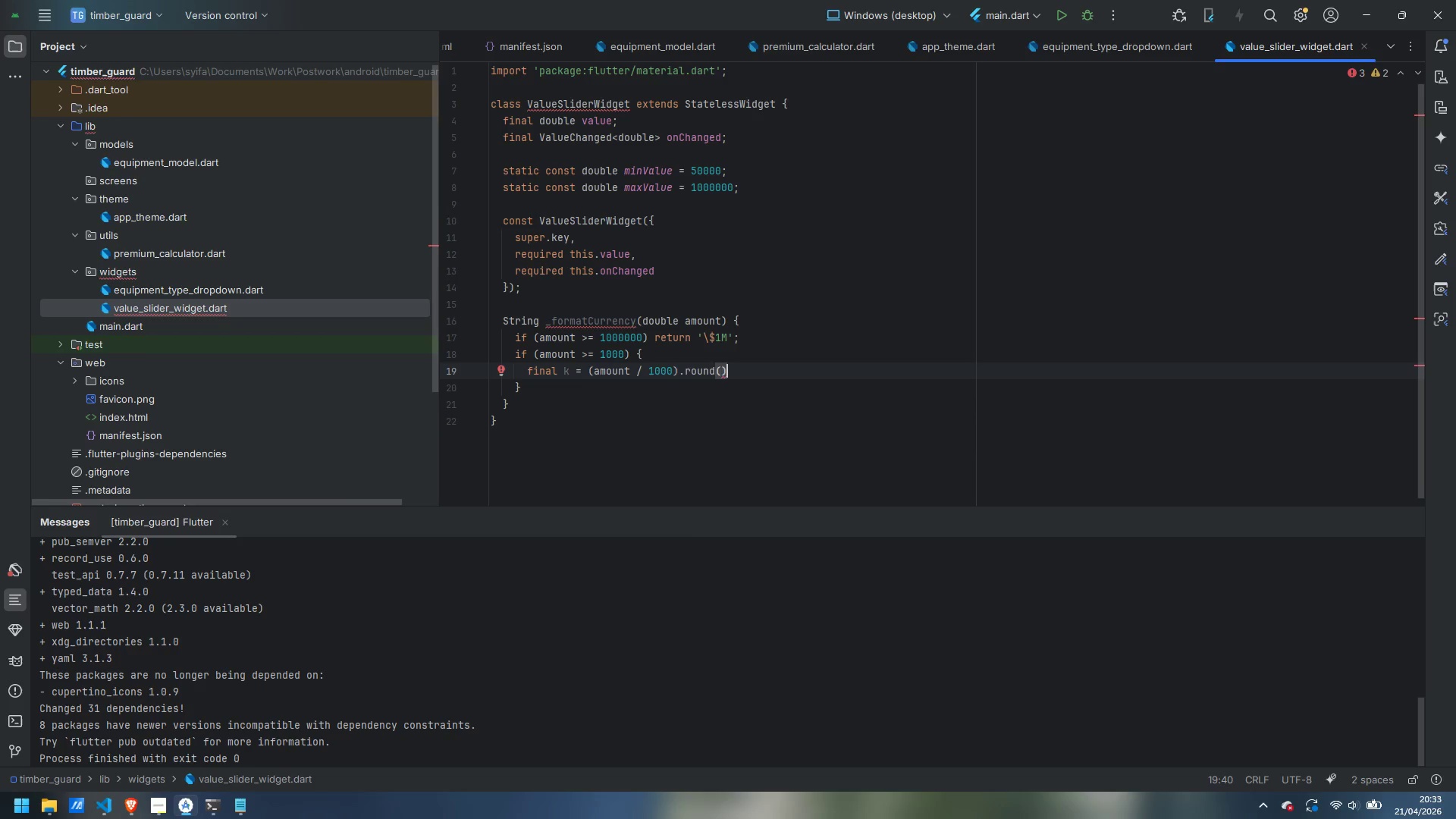 
key(Semicolon)
 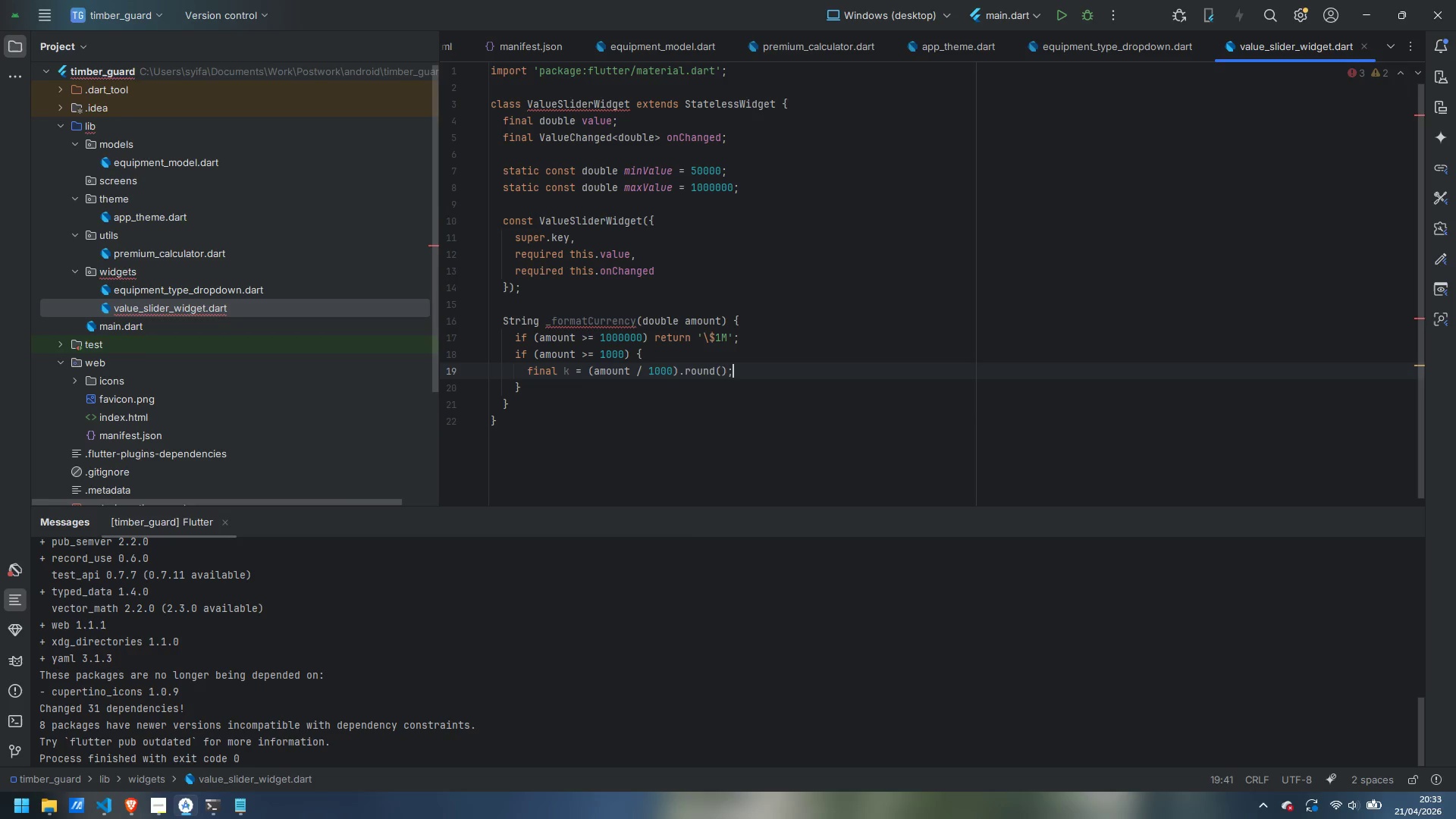 
key(Enter)
 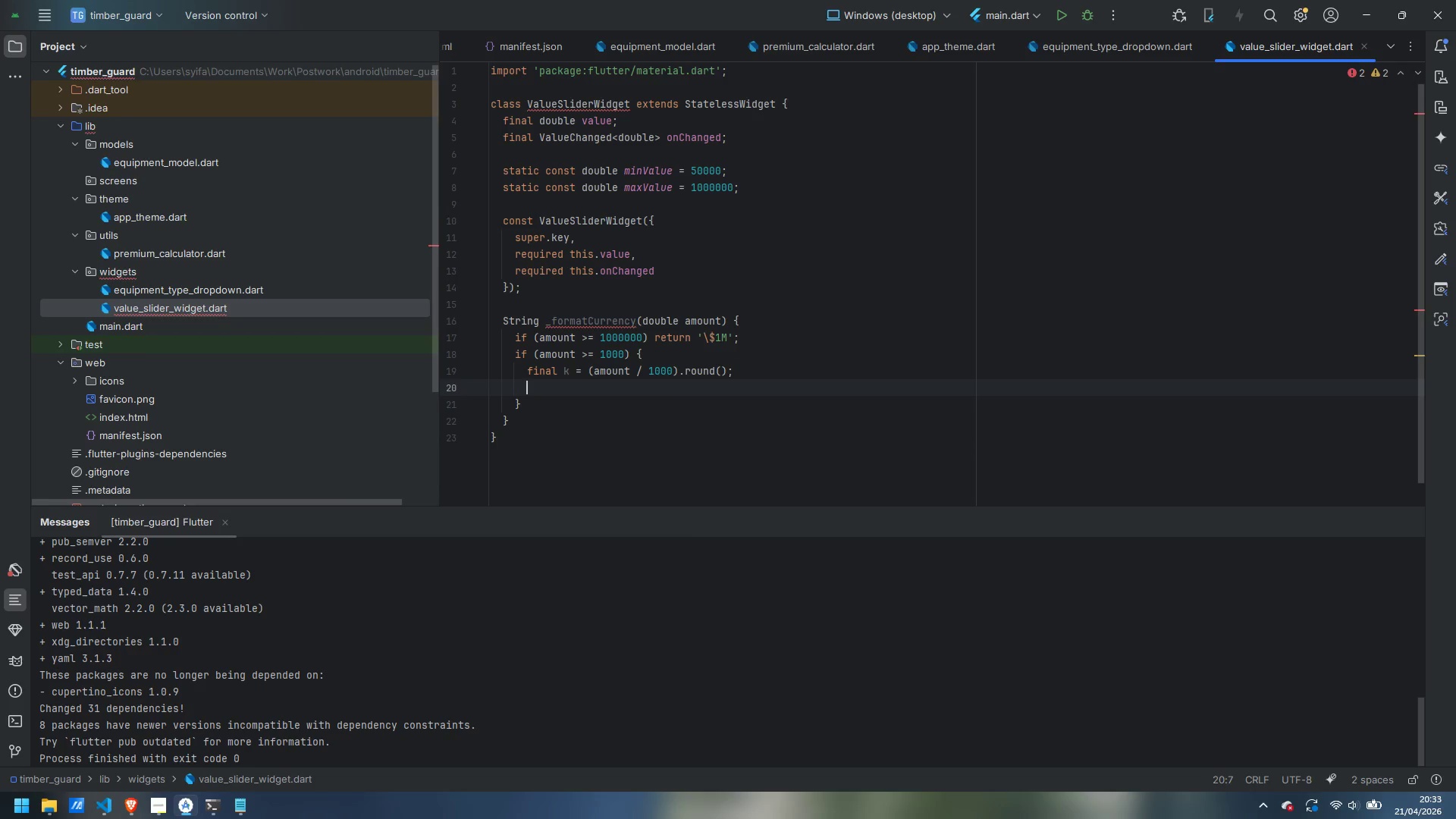 
type(return '\$$k k)
 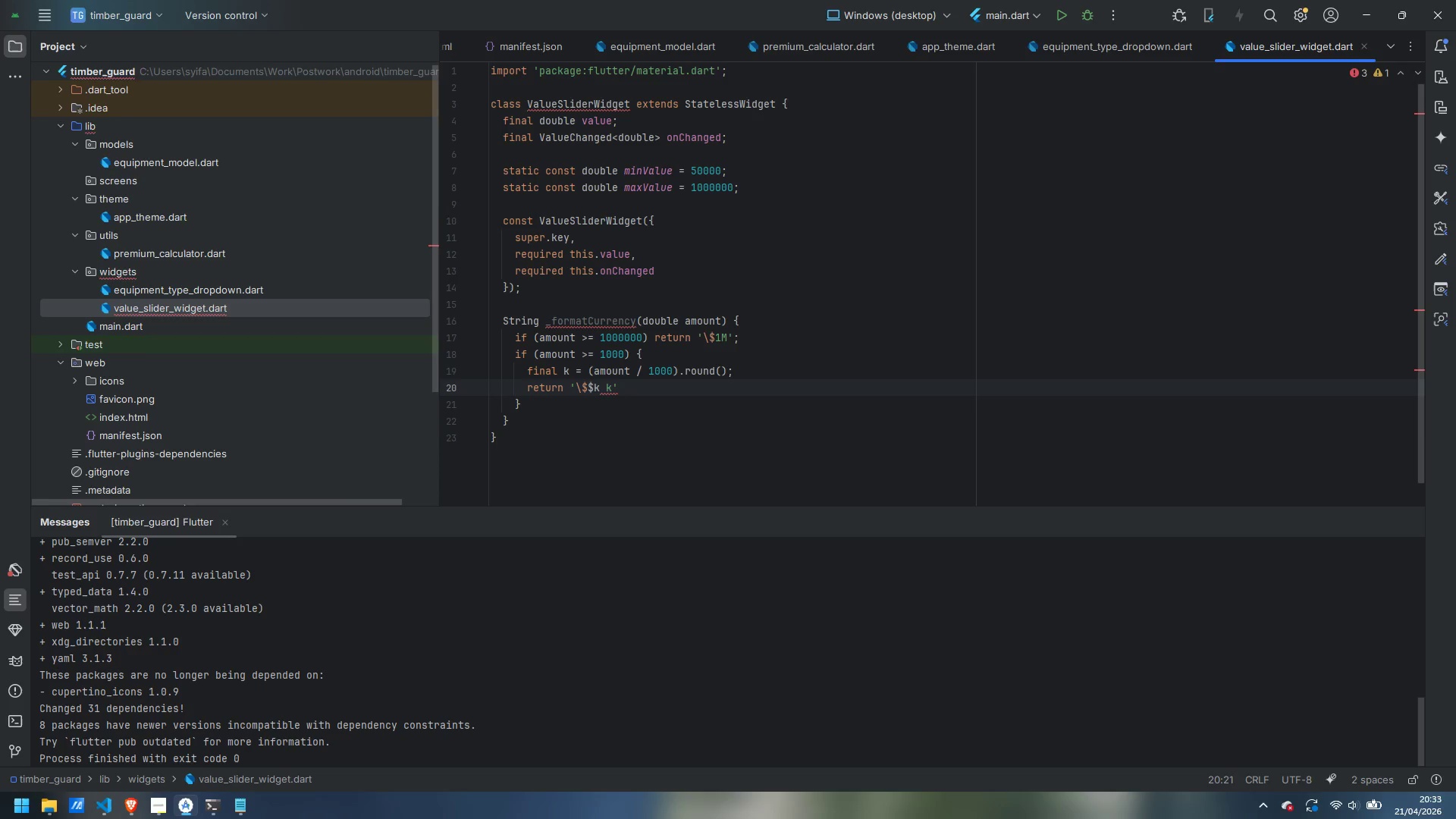 
key(ArrowRight)
 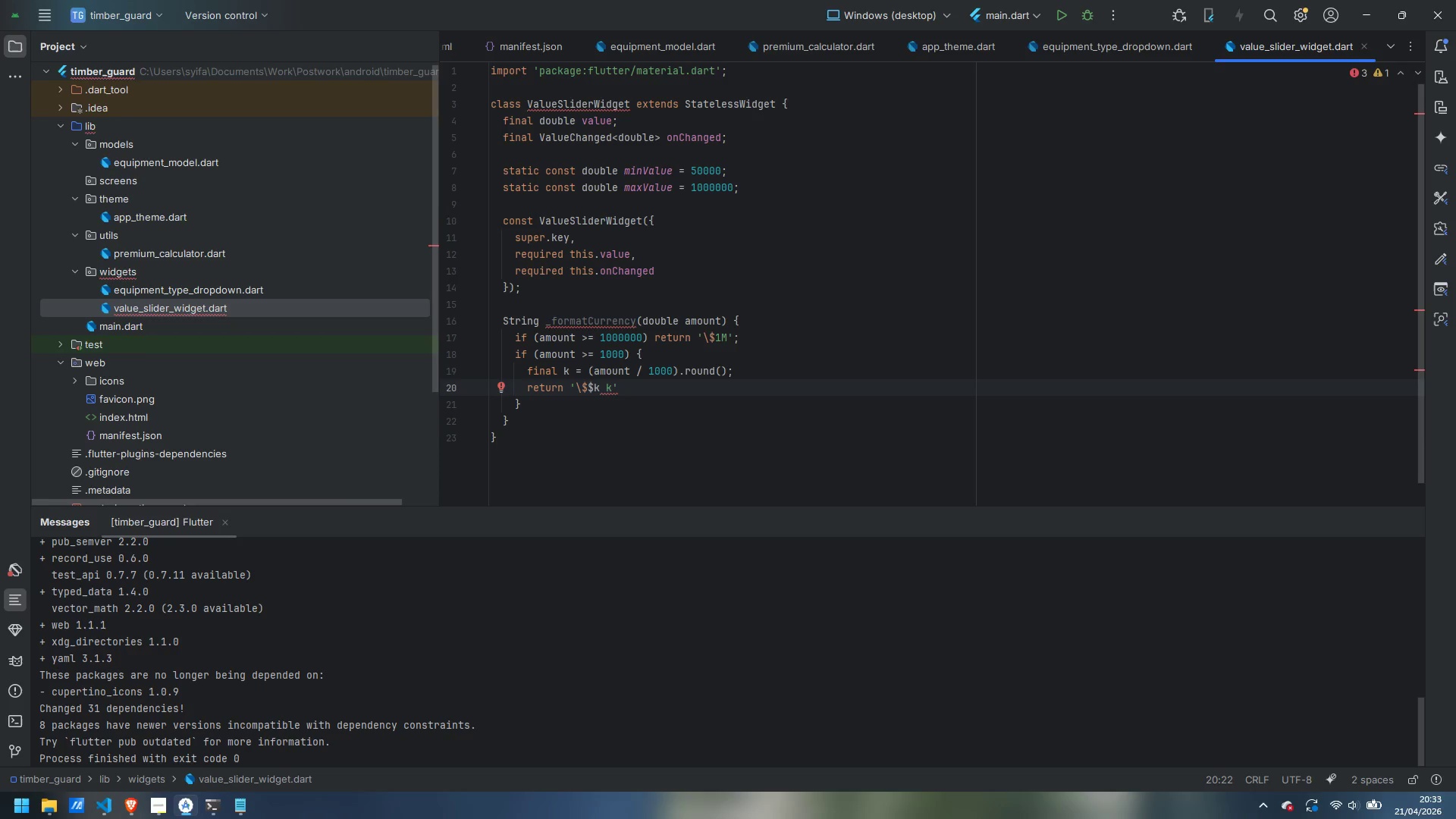 
key(Semicolon)
 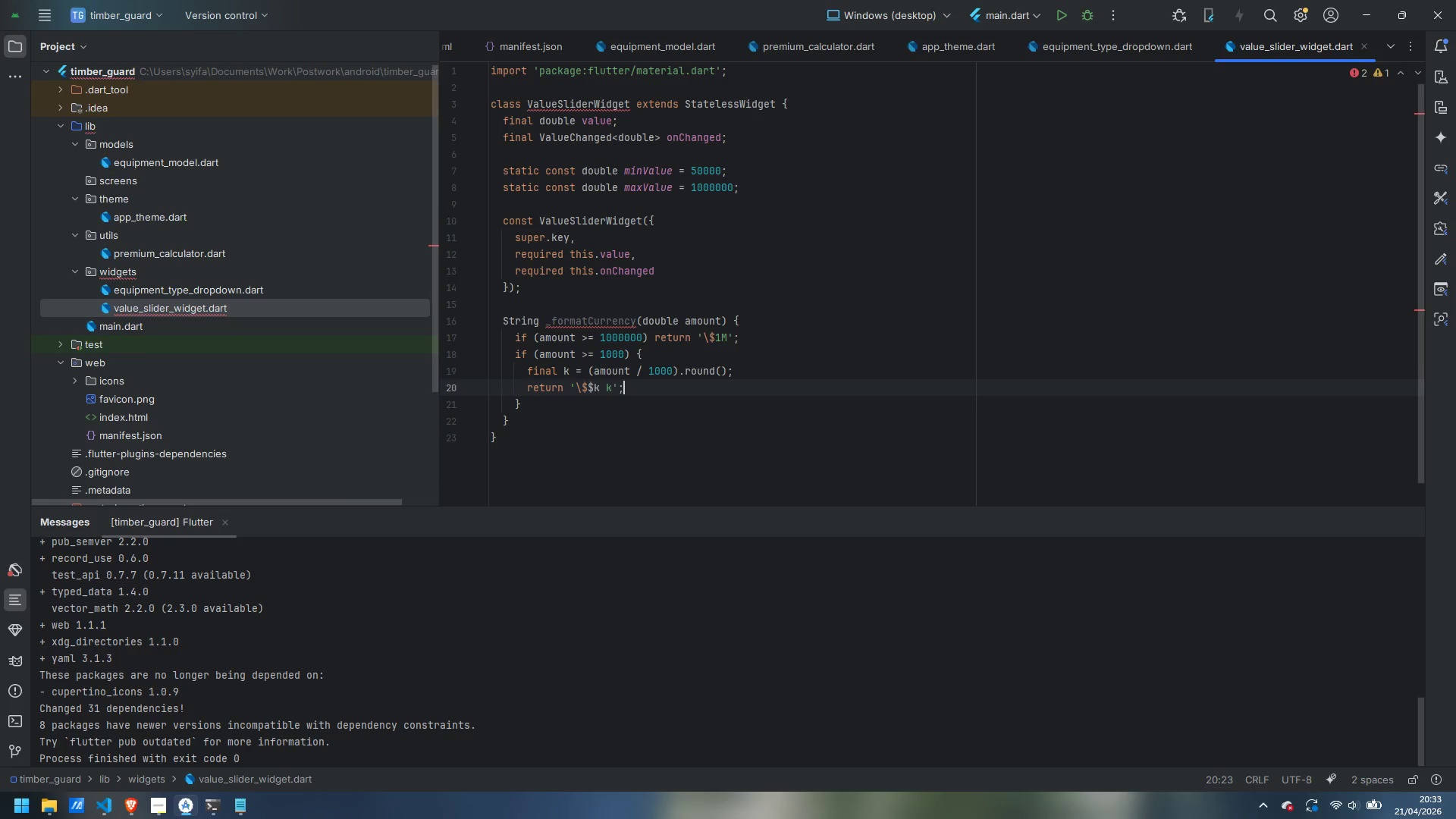 
key(ArrowDown)
 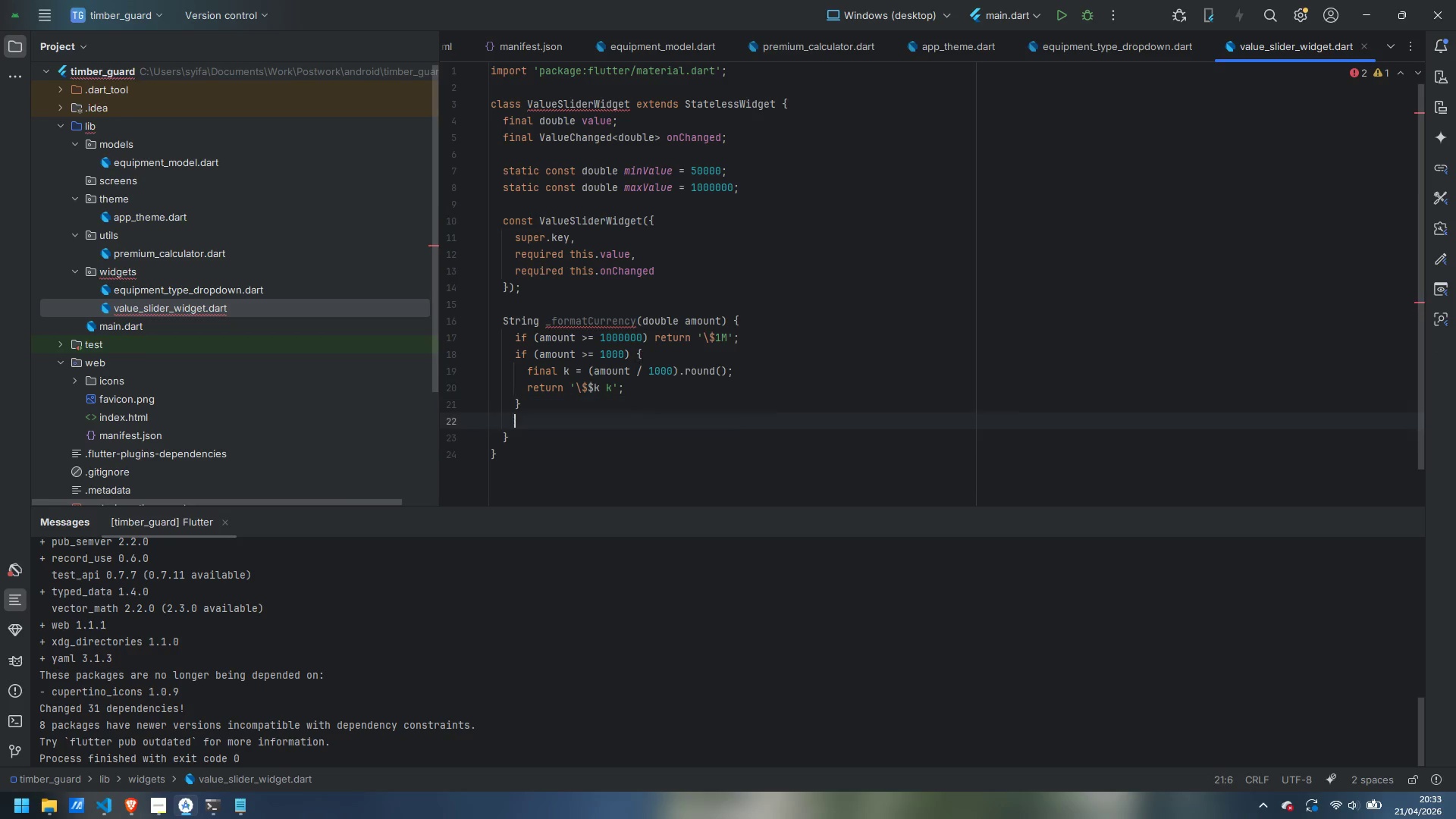 
key(Enter)
 